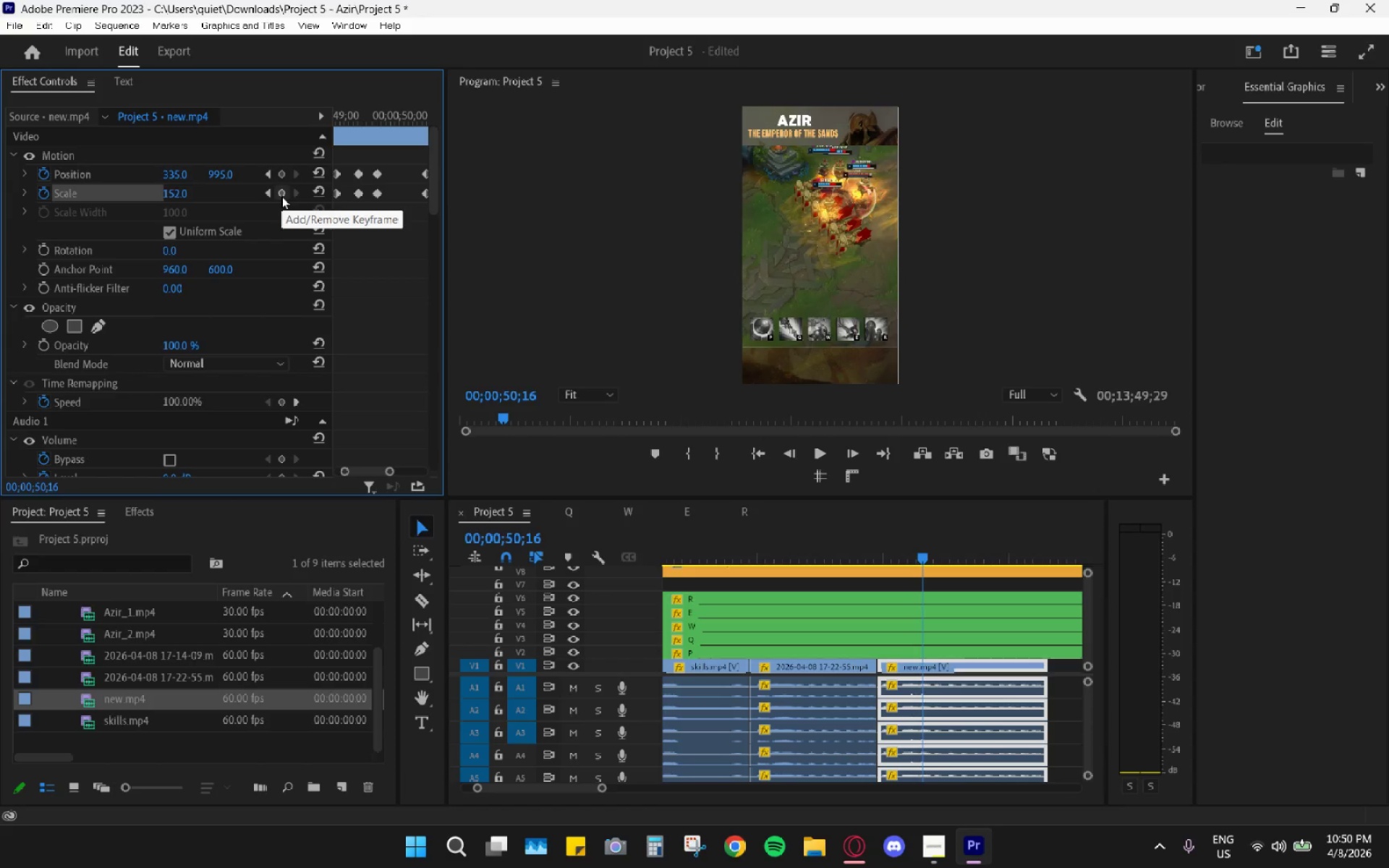 
key(ArrowRight)
 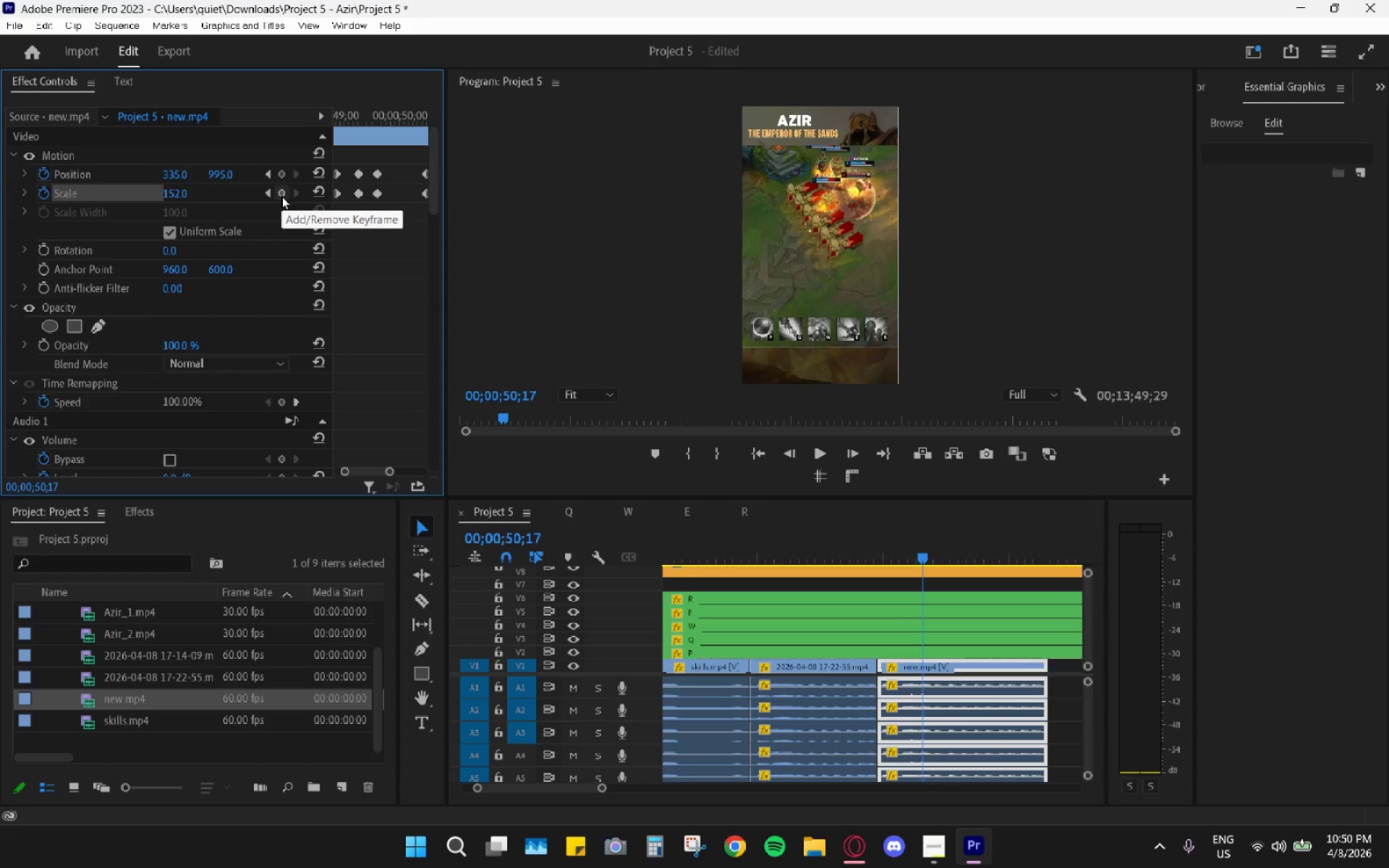 
key(ArrowRight)
 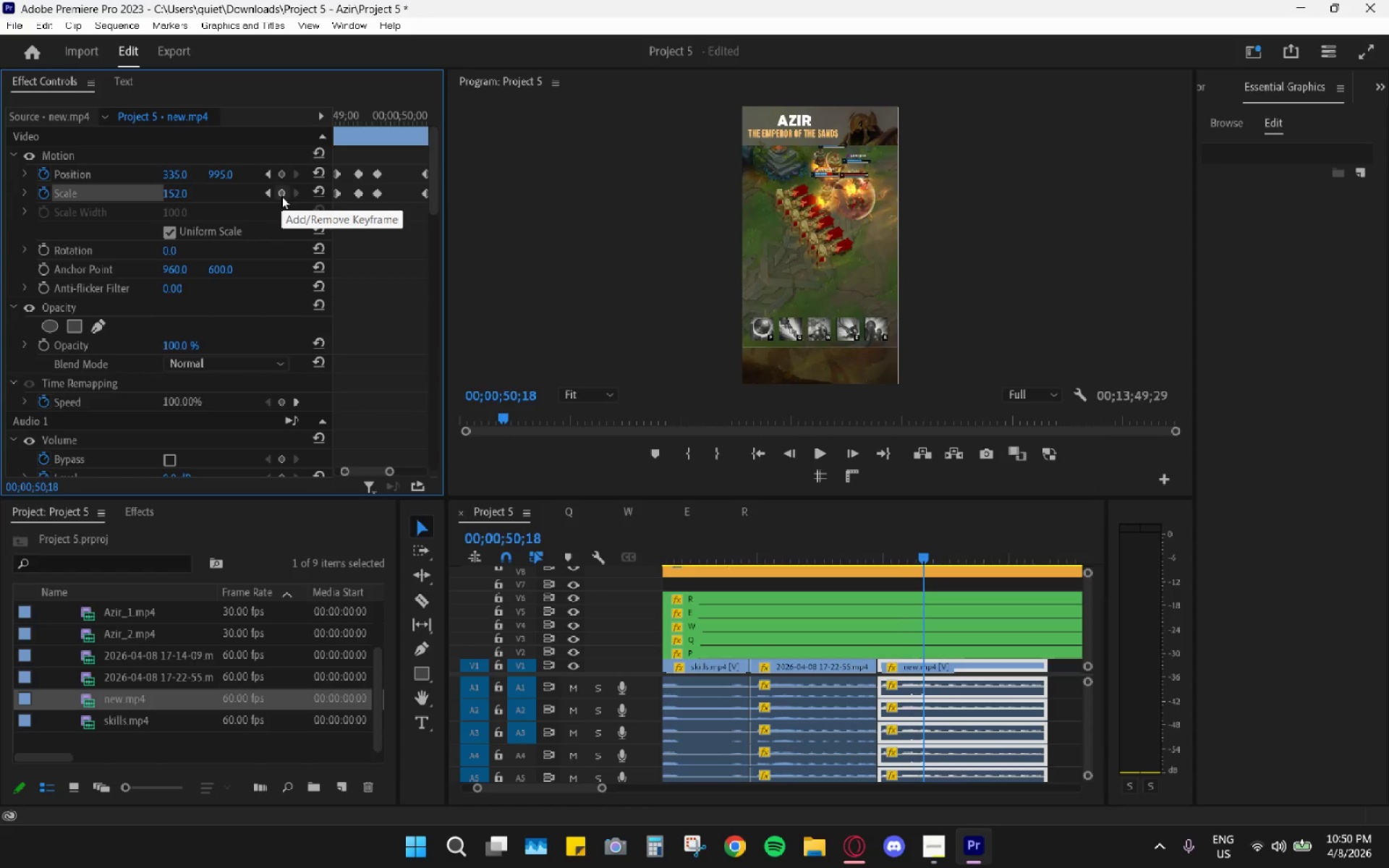 
key(ArrowRight)
 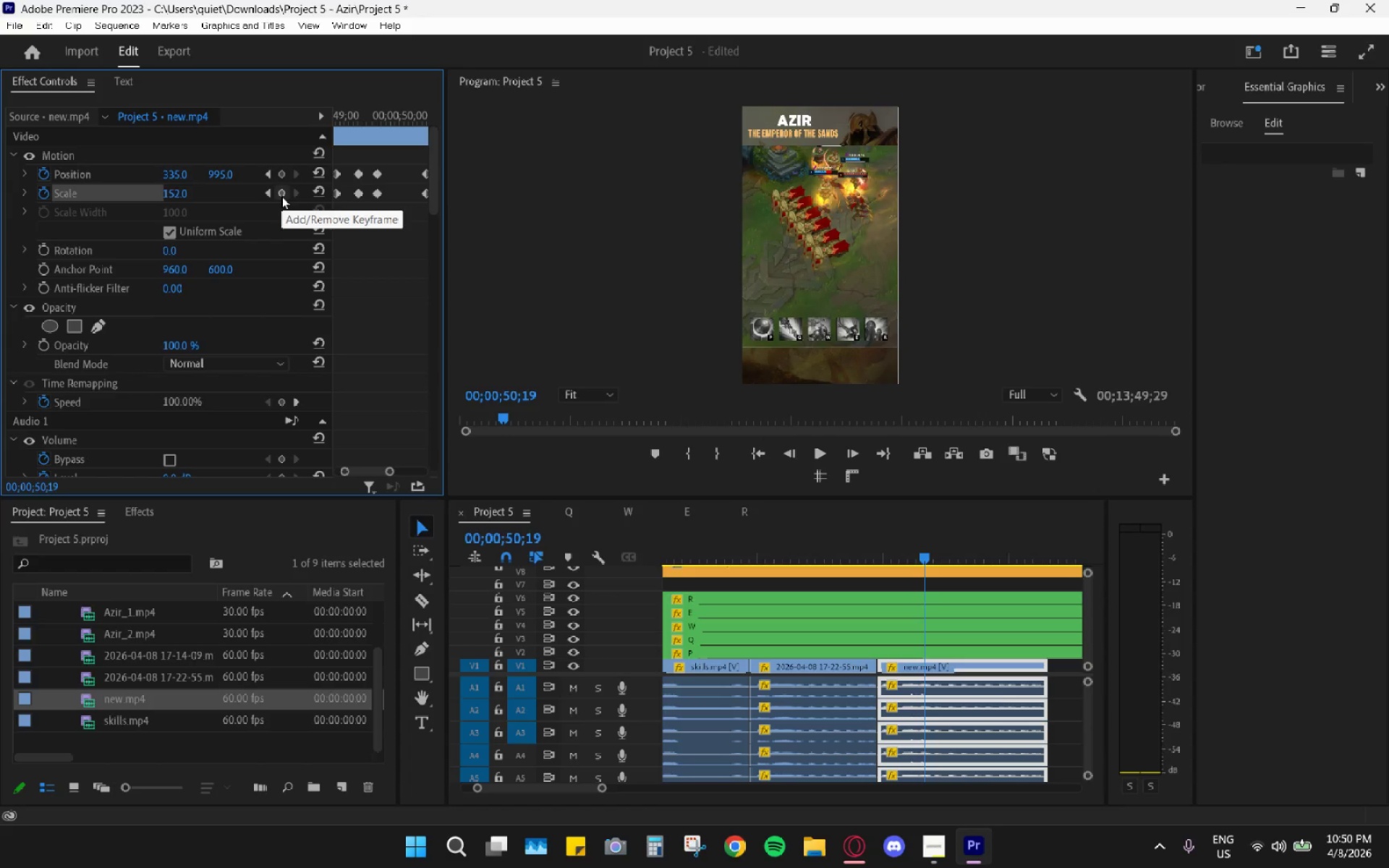 
key(ArrowRight)
 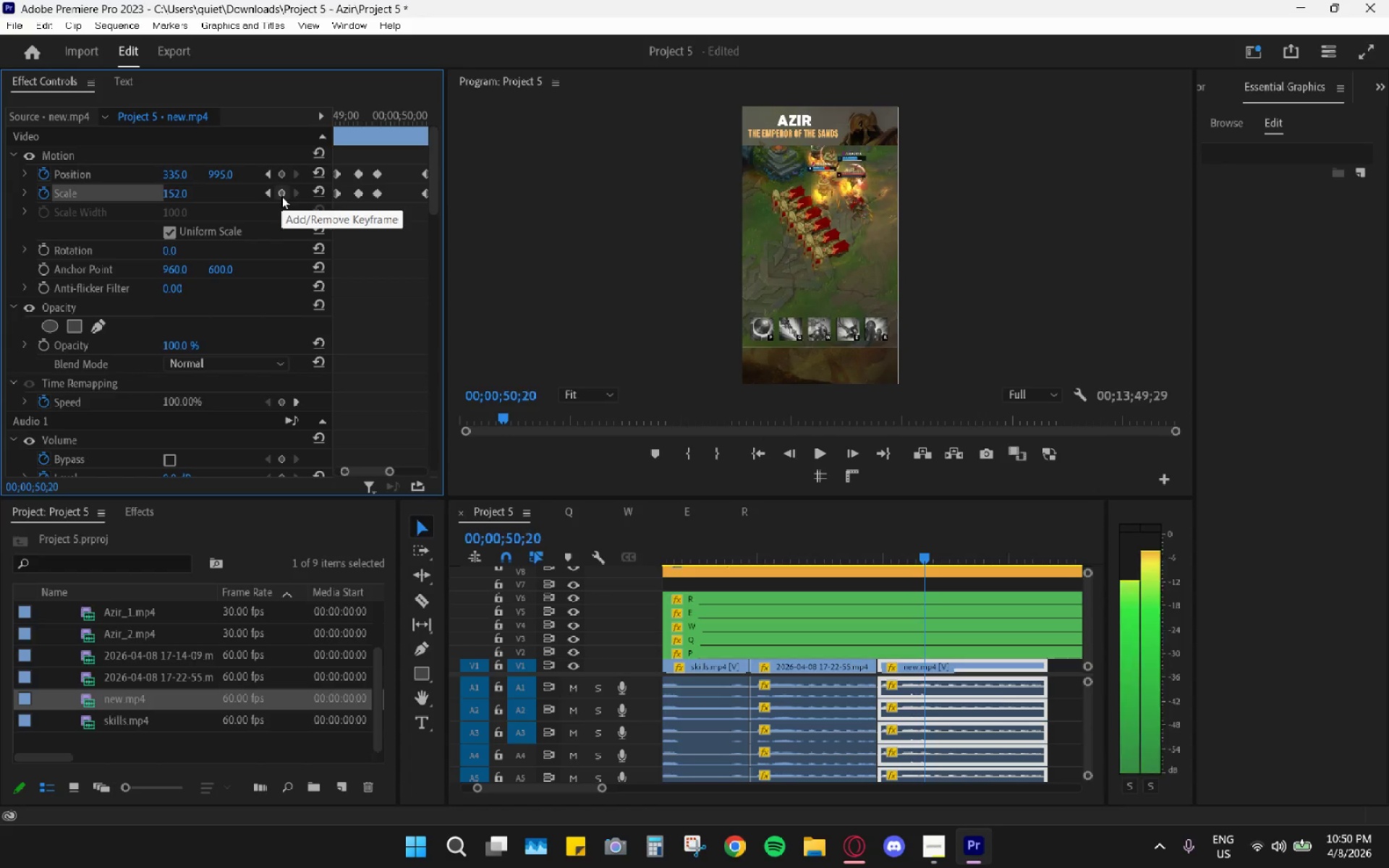 
key(ArrowRight)
 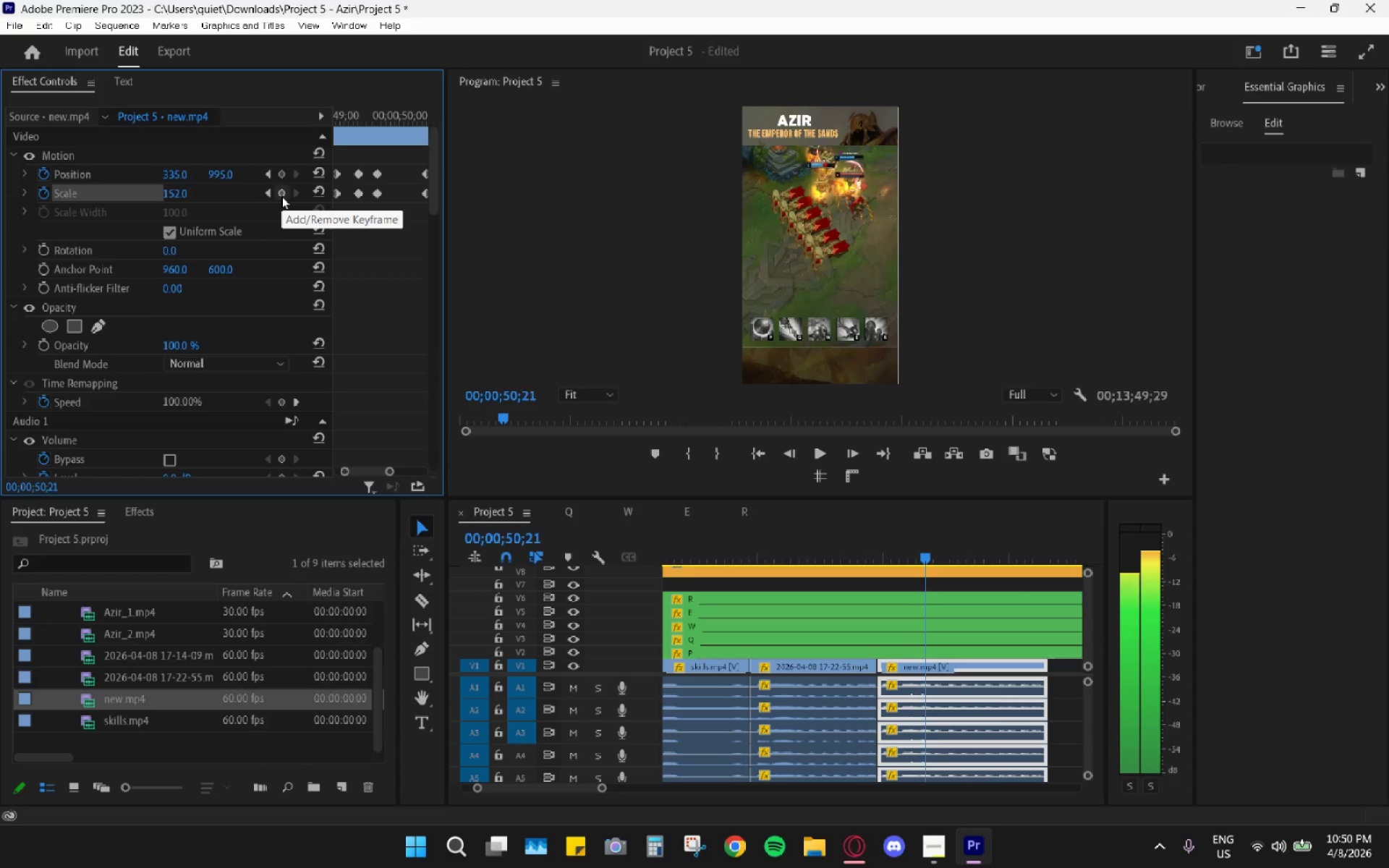 
key(ArrowRight)
 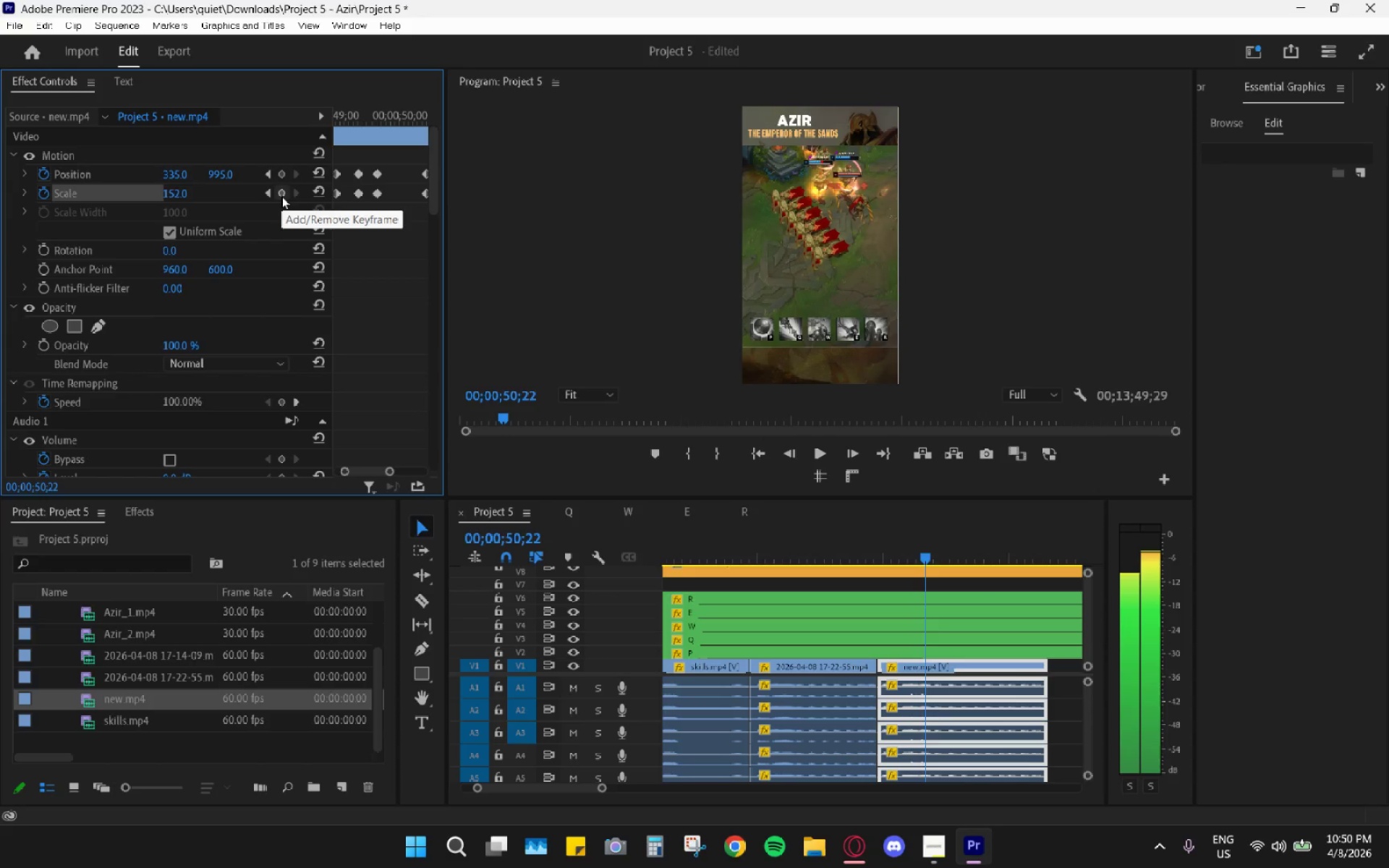 
key(ArrowRight)
 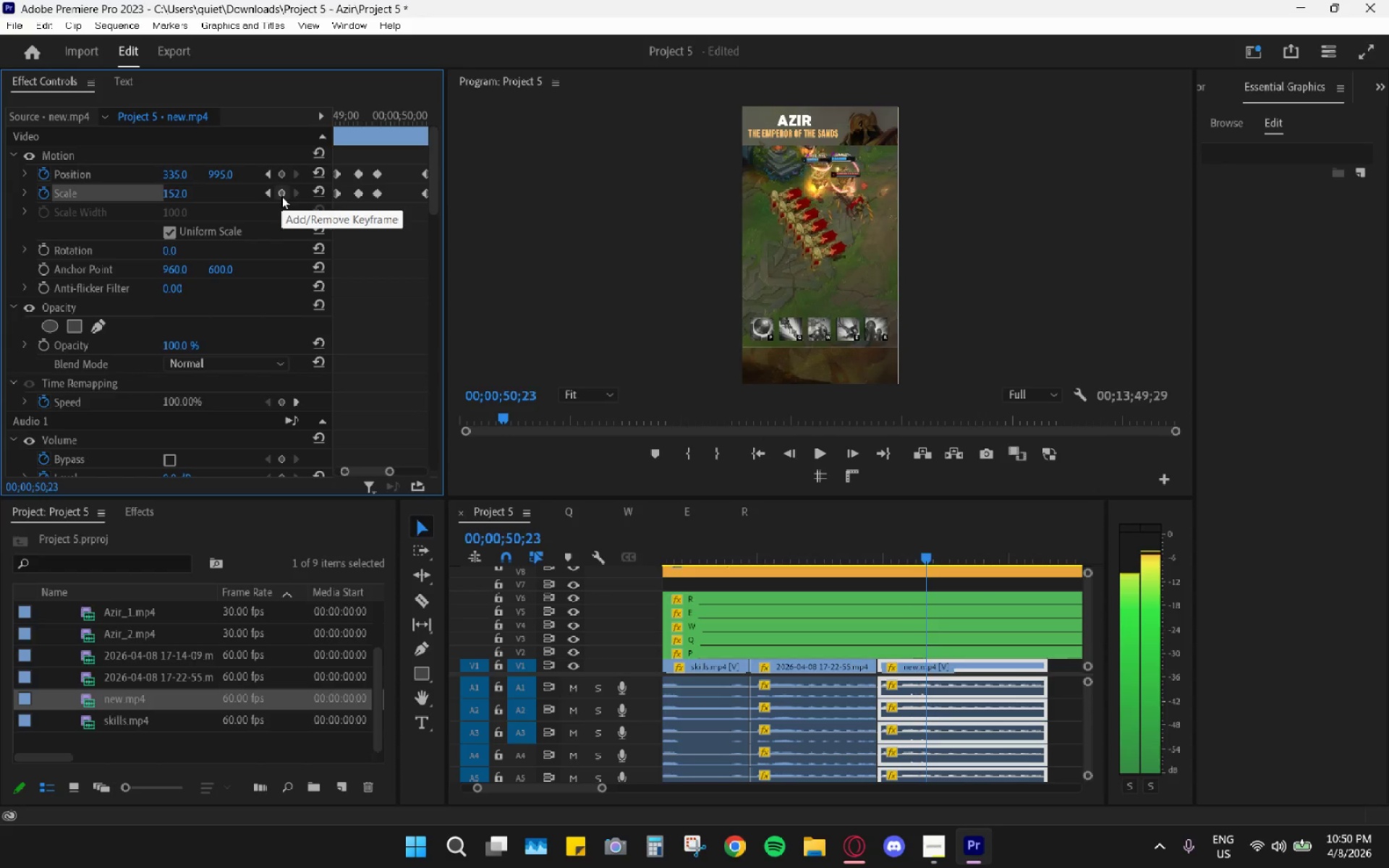 
key(ArrowRight)
 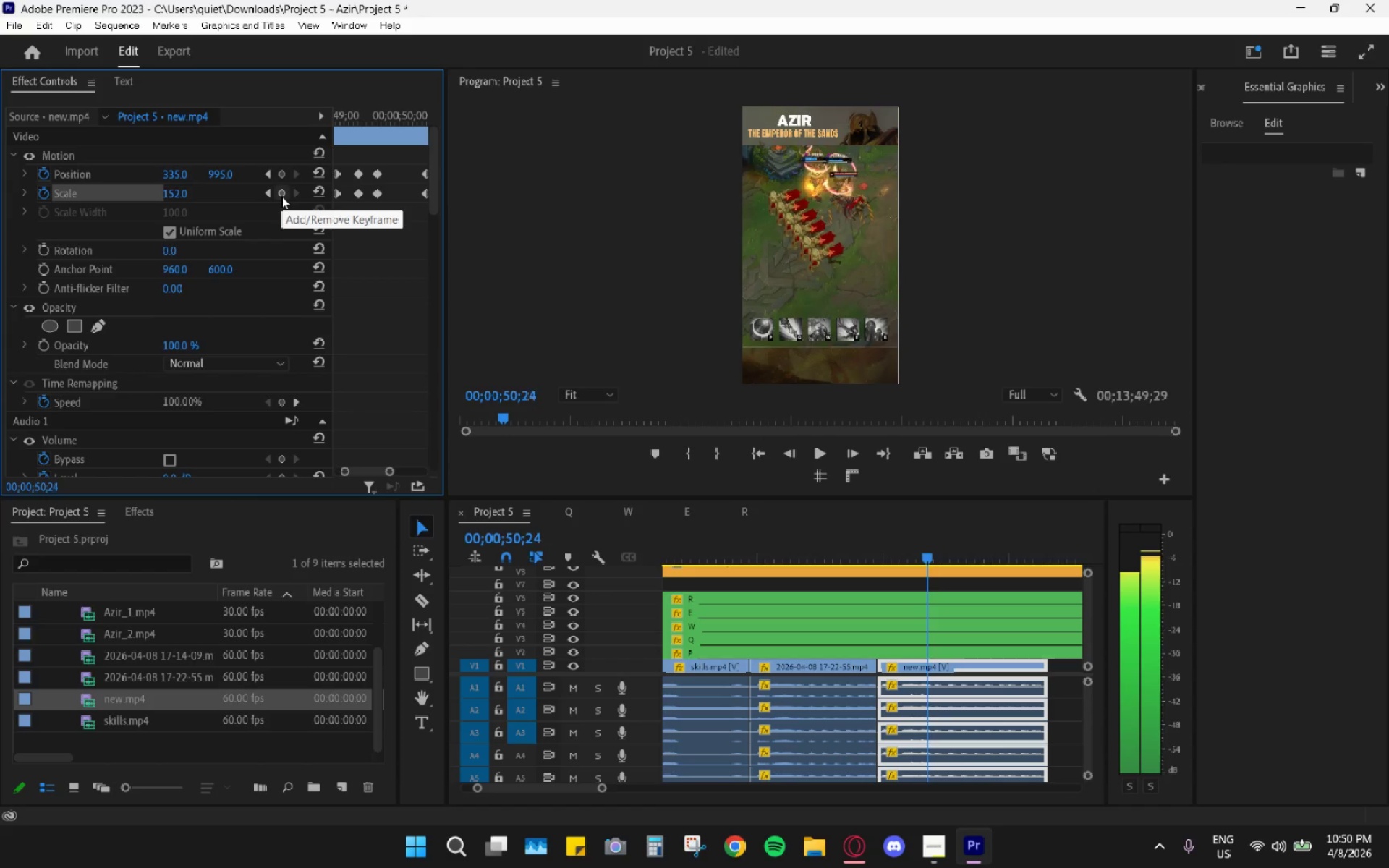 
key(ArrowRight)
 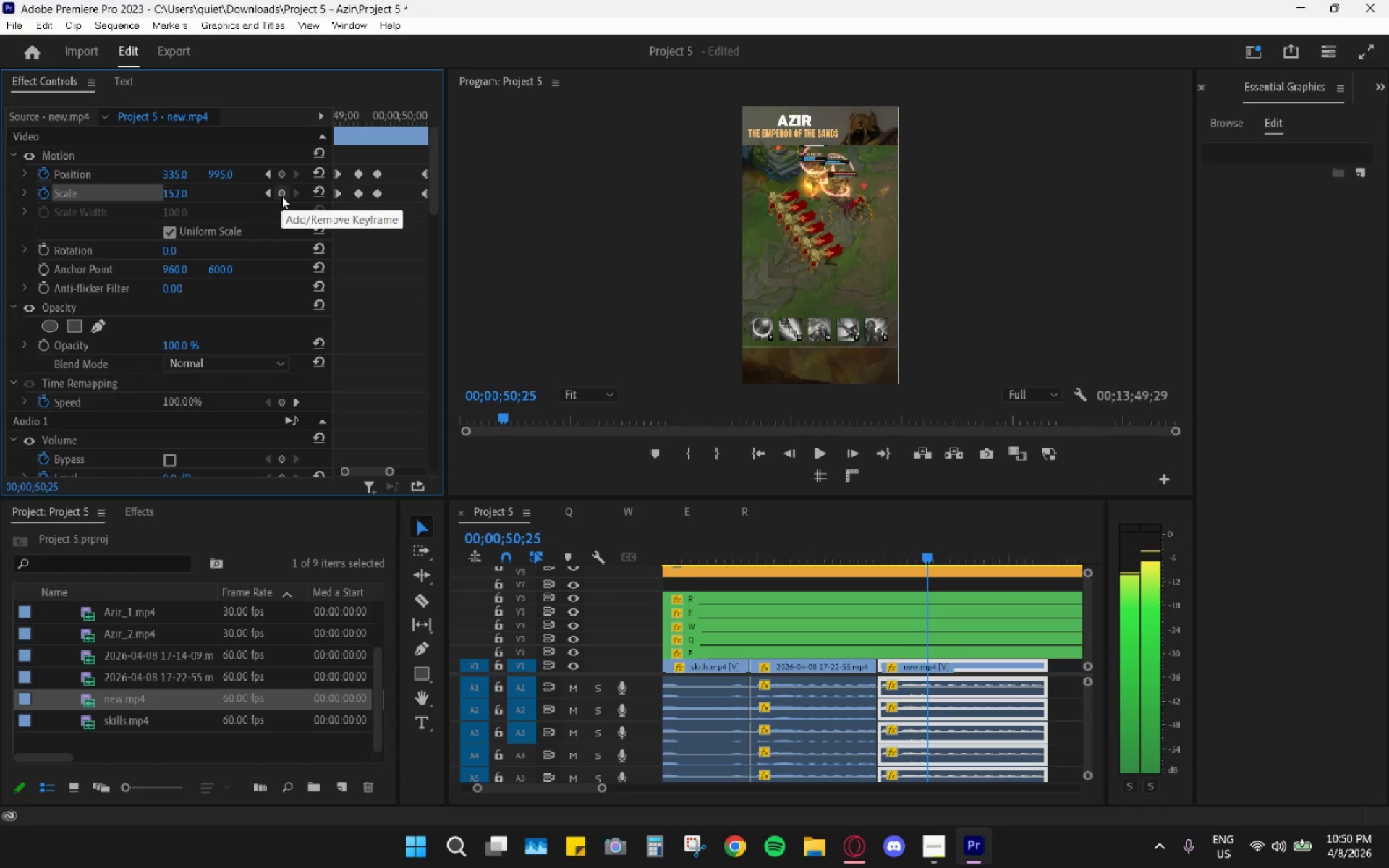 
key(ArrowRight)
 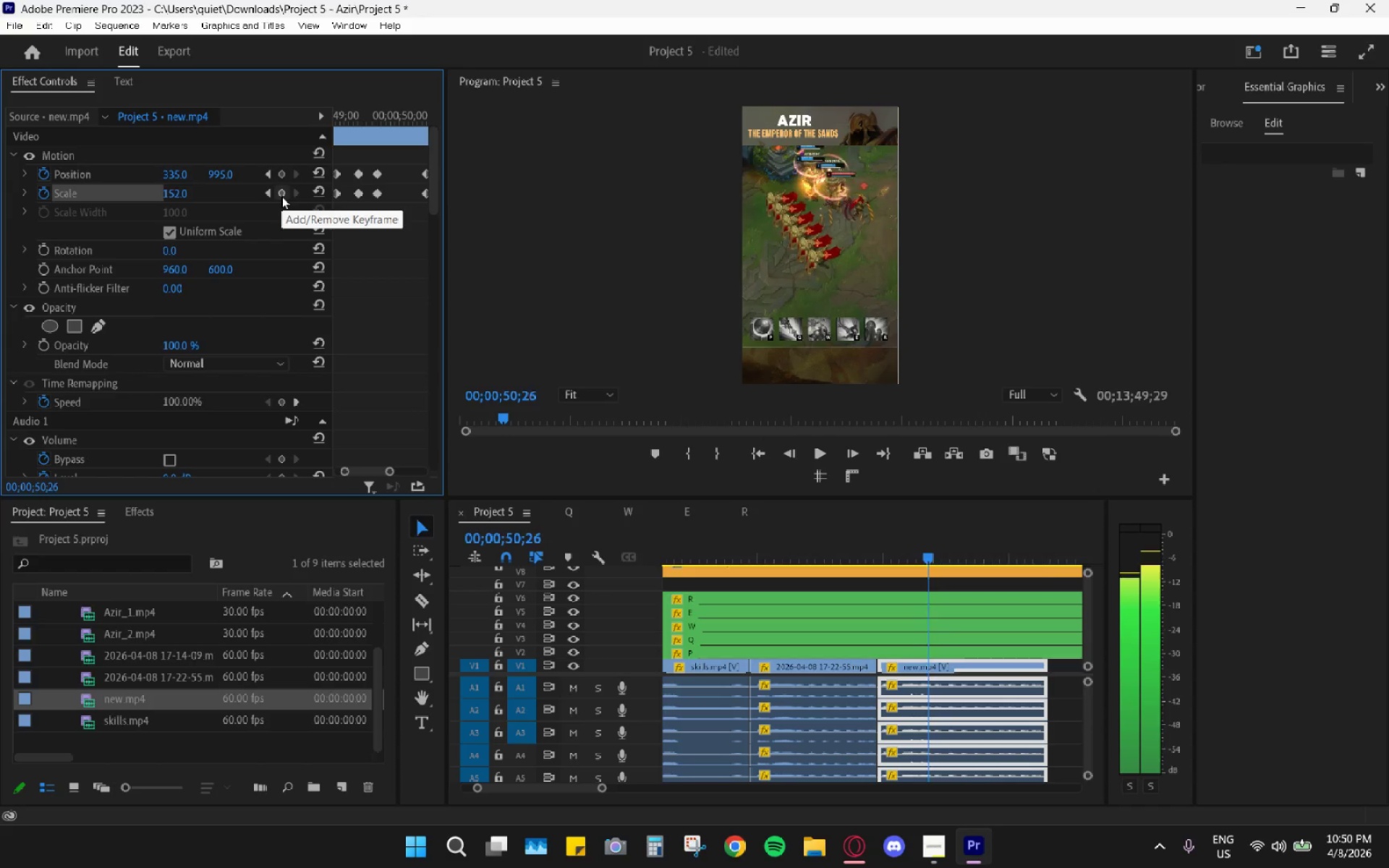 
key(ArrowRight)
 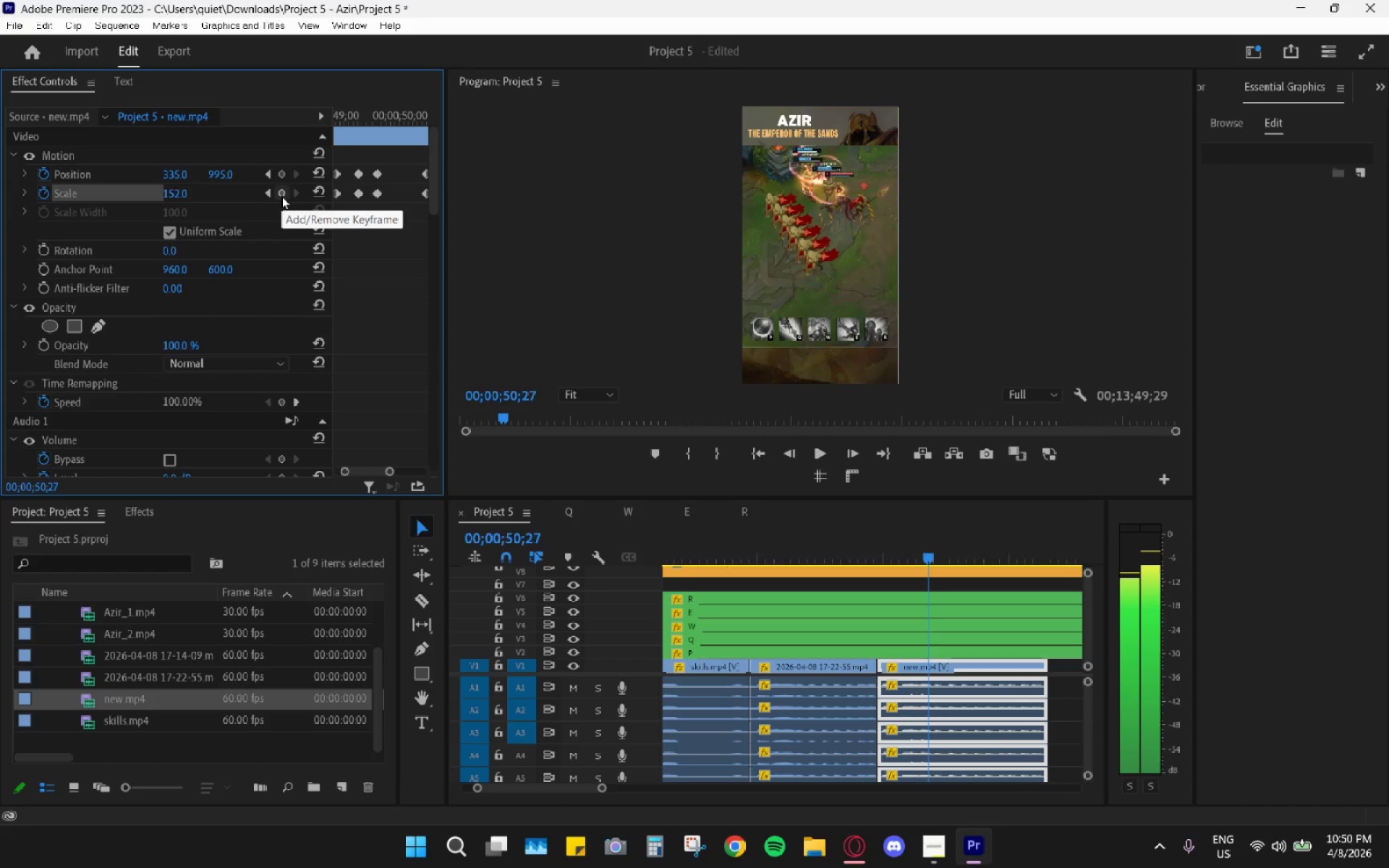 
key(ArrowRight)
 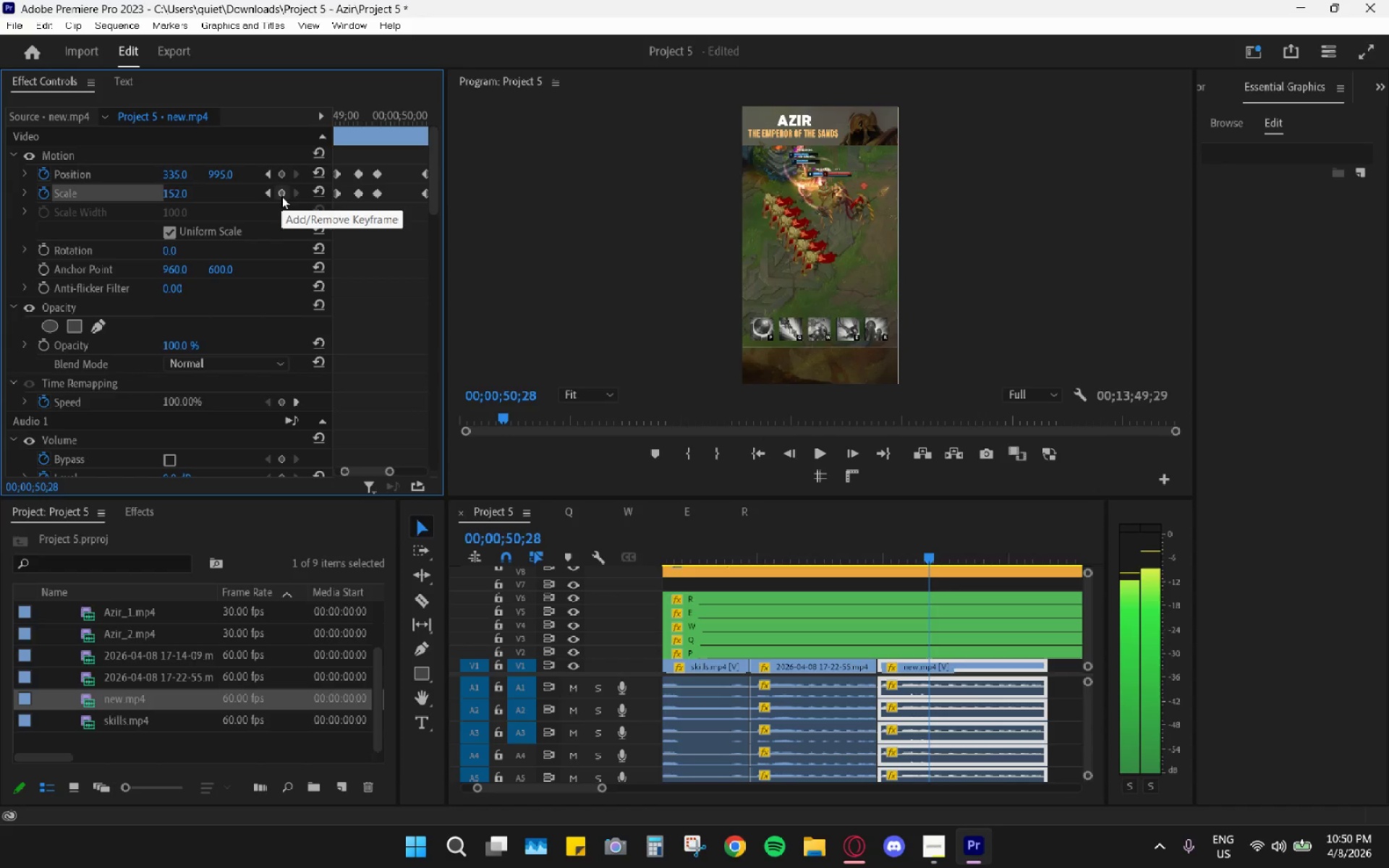 
key(ArrowRight)
 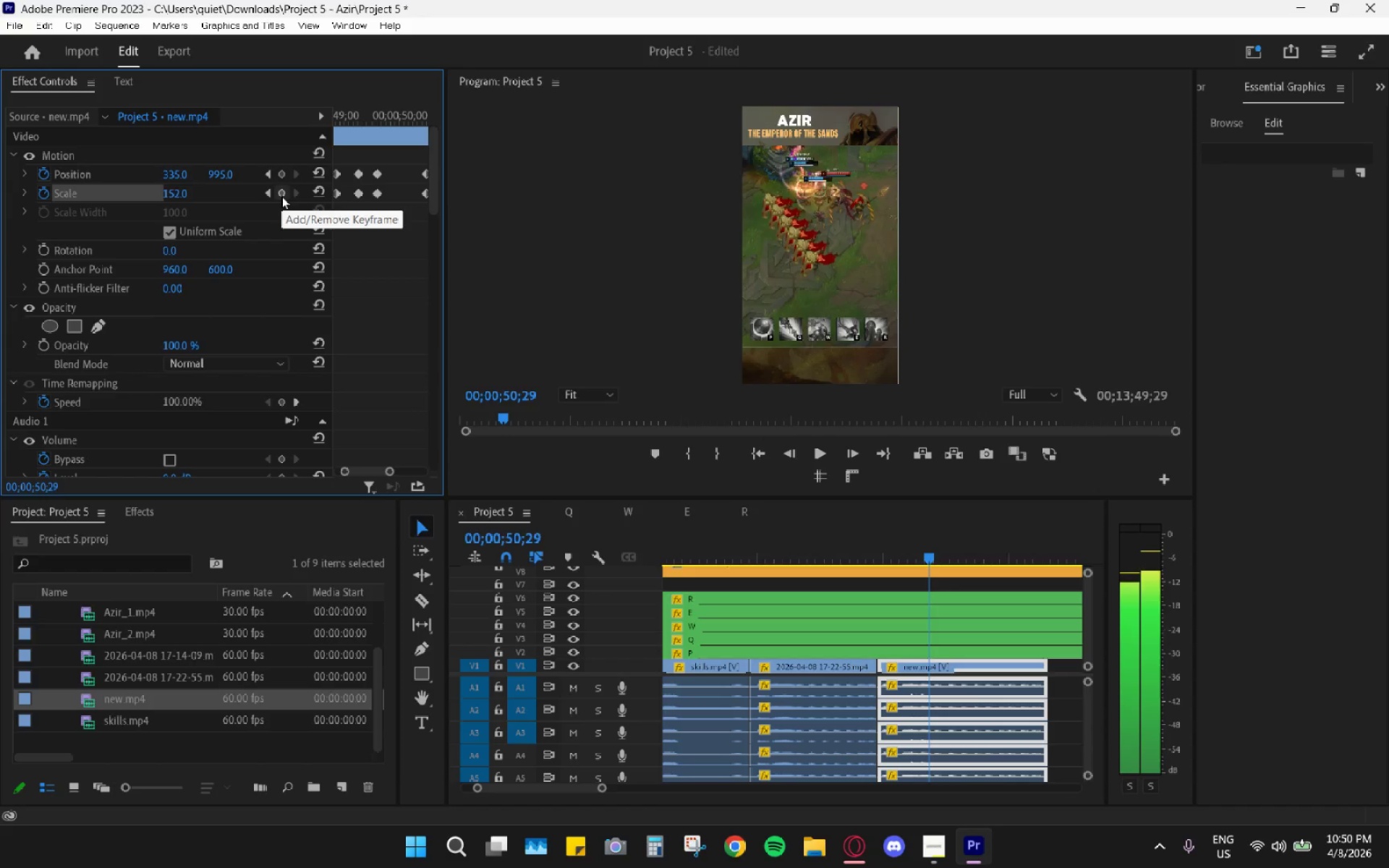 
key(ArrowRight)
 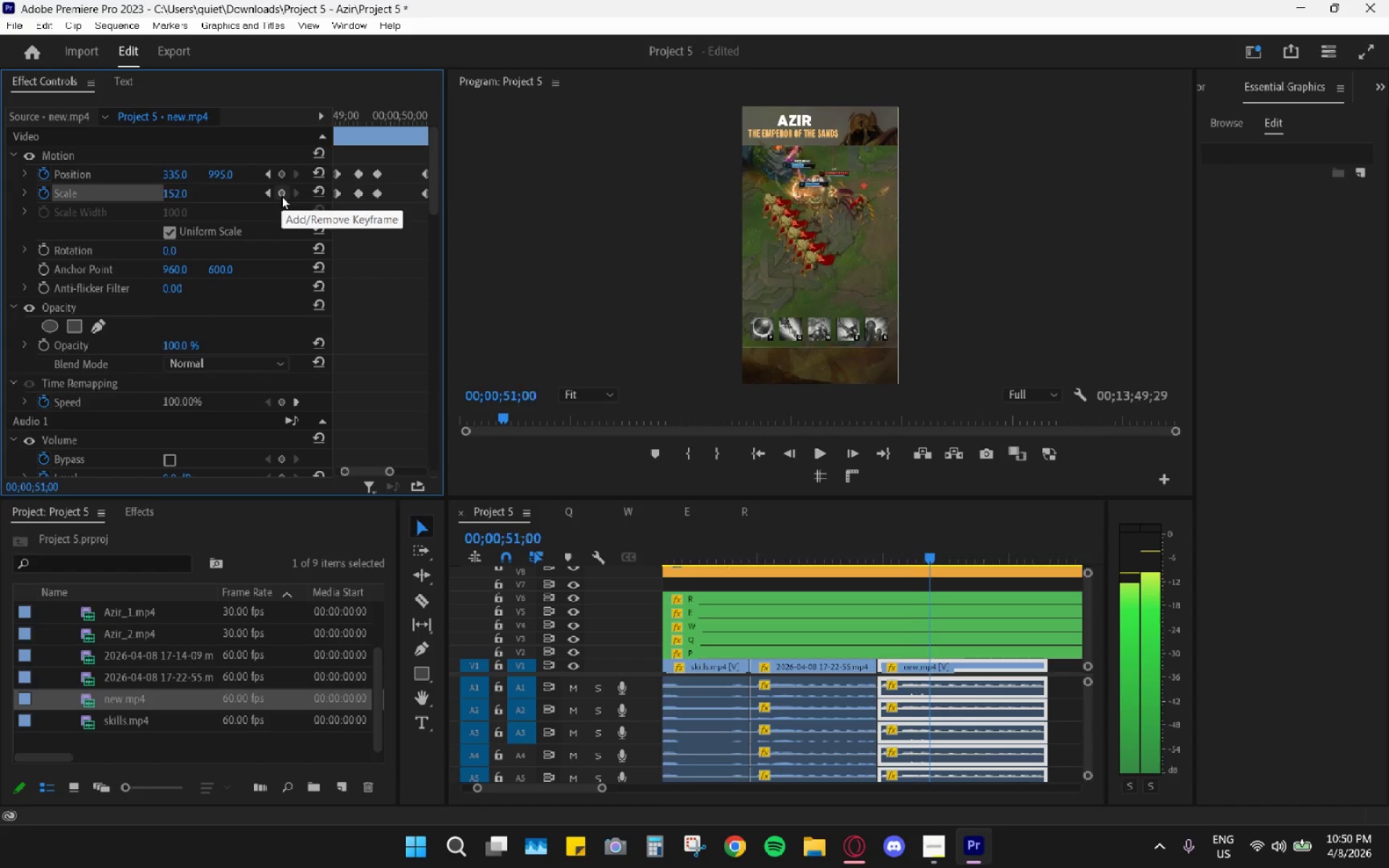 
key(ArrowRight)
 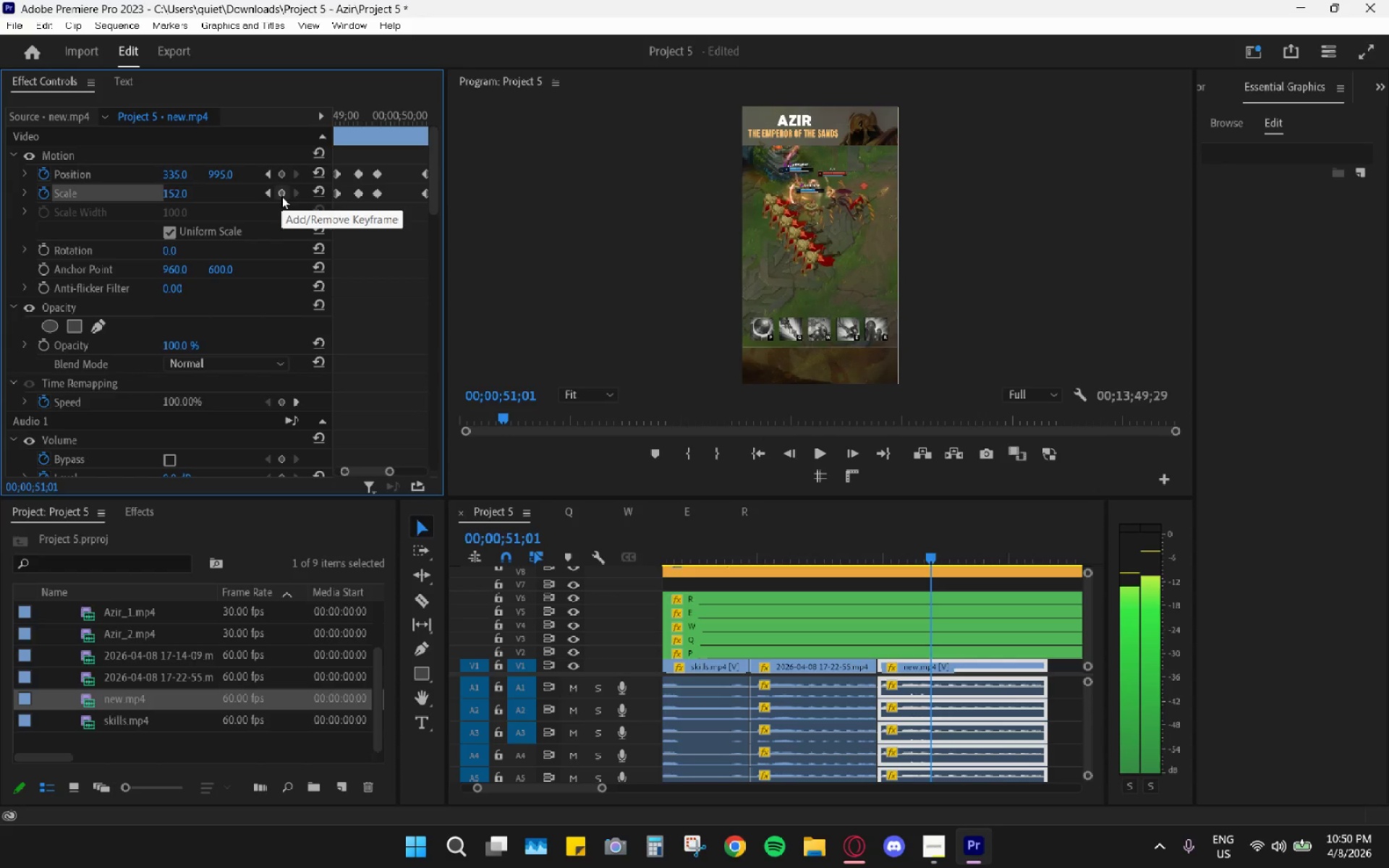 
key(ArrowRight)
 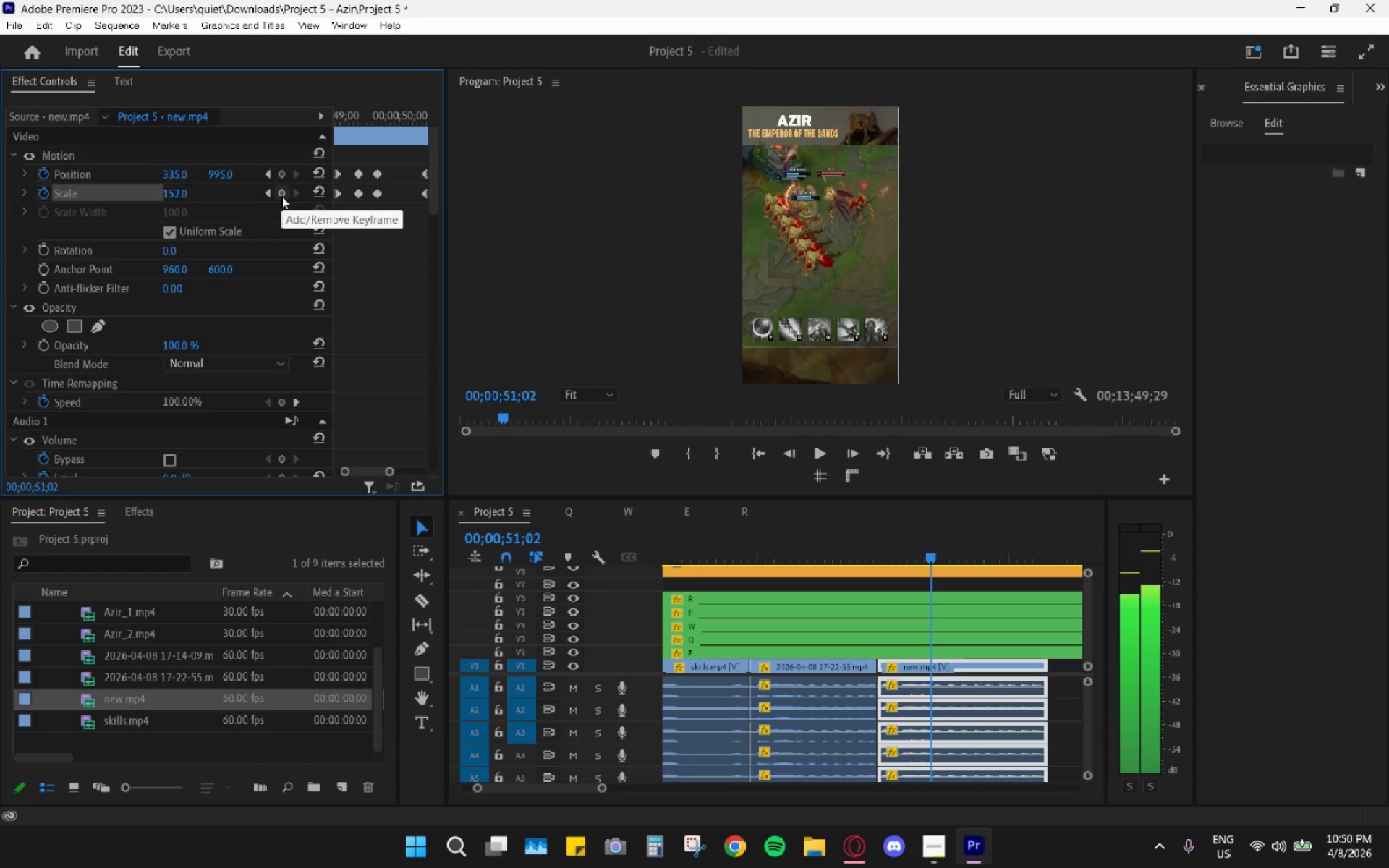 
key(ArrowRight)
 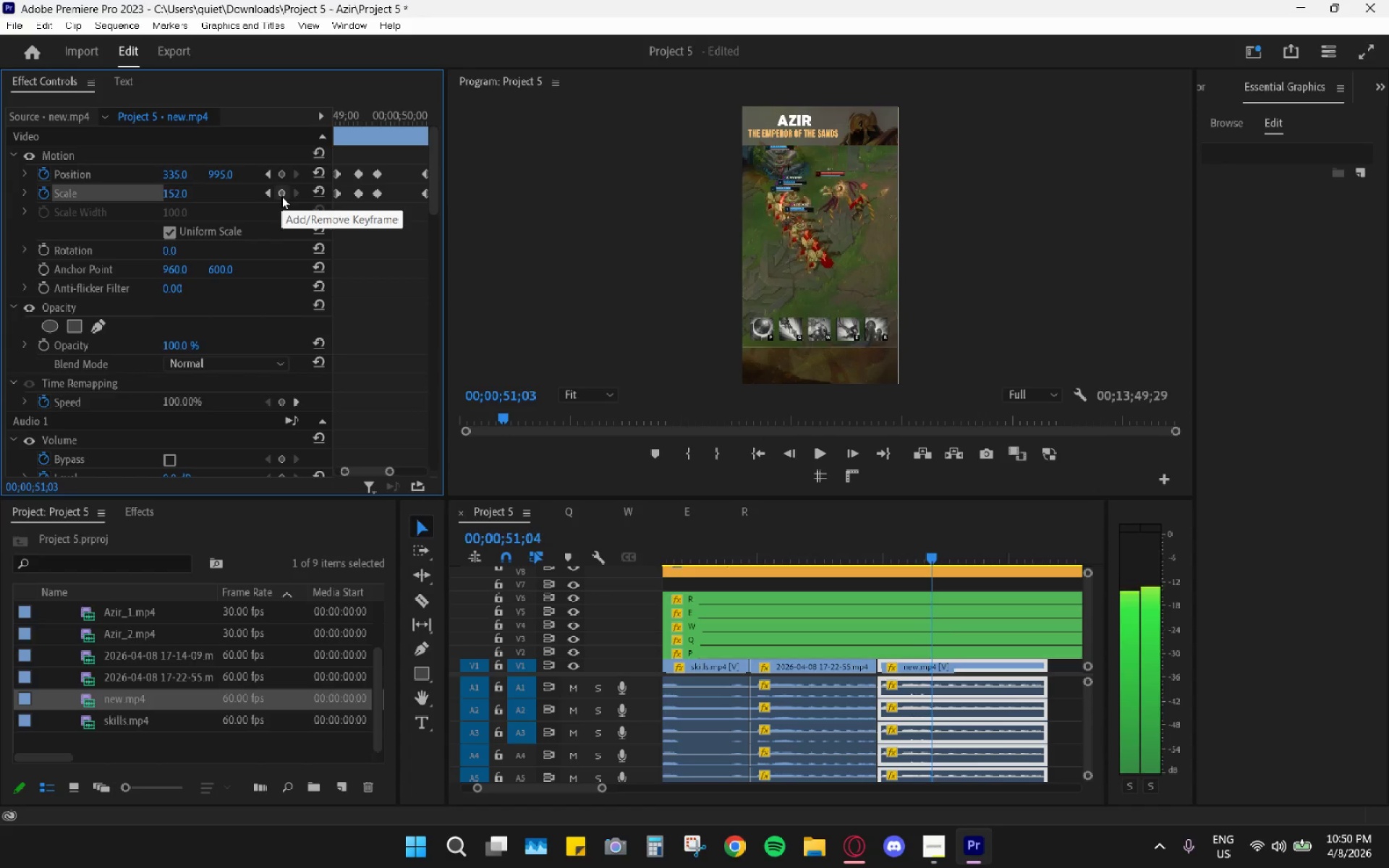 
key(ArrowRight)
 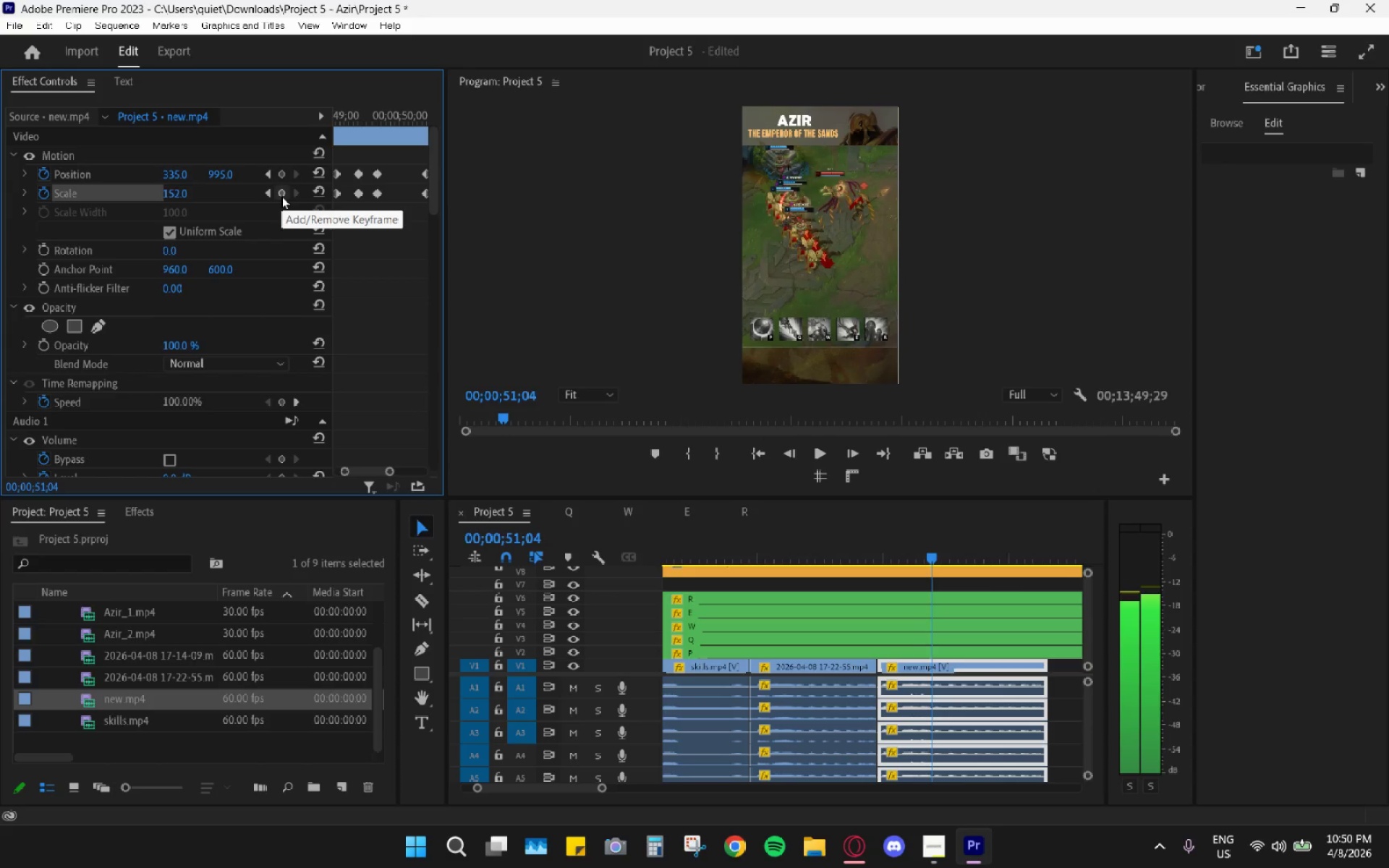 
key(ArrowRight)
 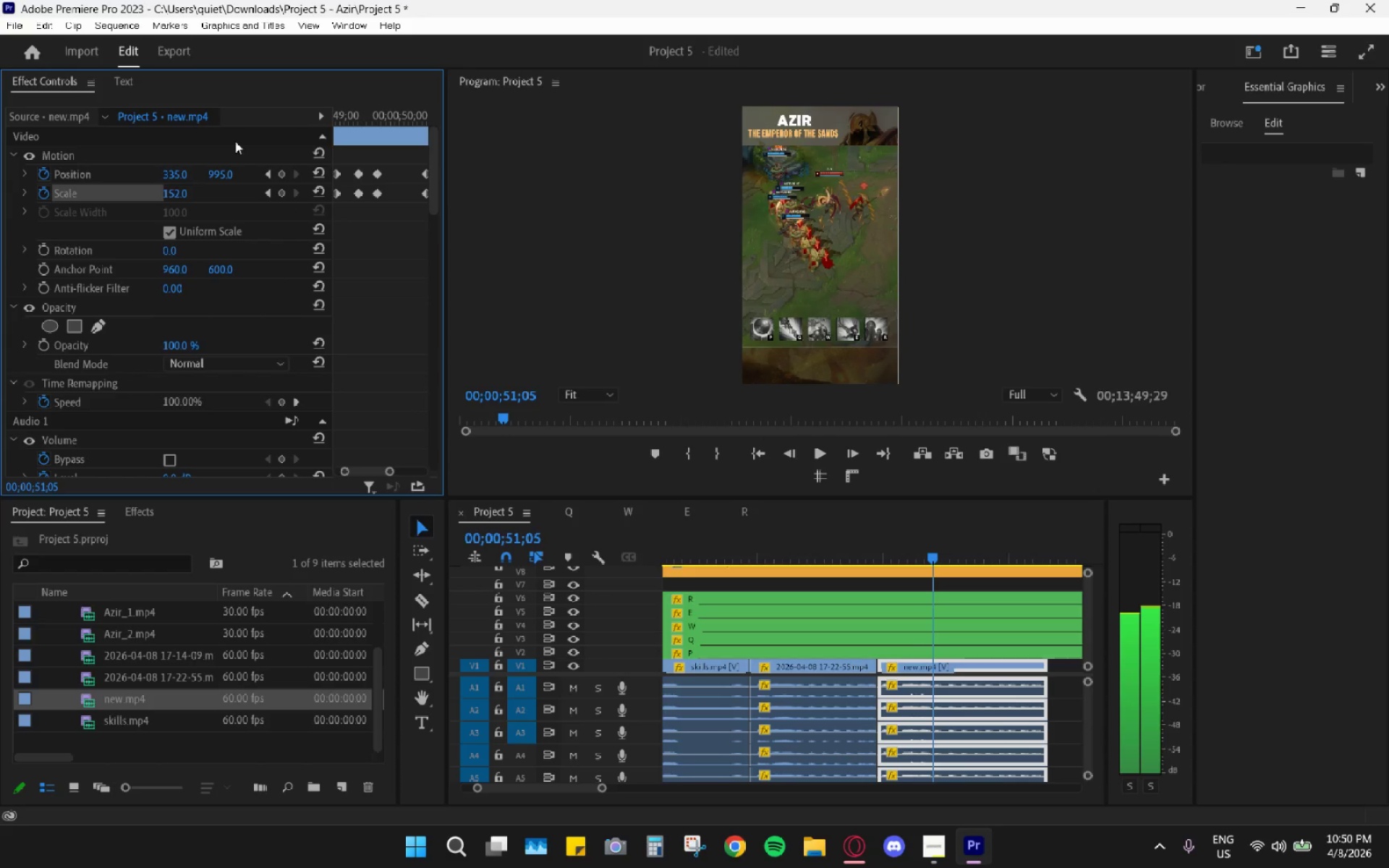 
left_click_drag(start_coordinate=[174, 174], to_coordinate=[399, 170])
 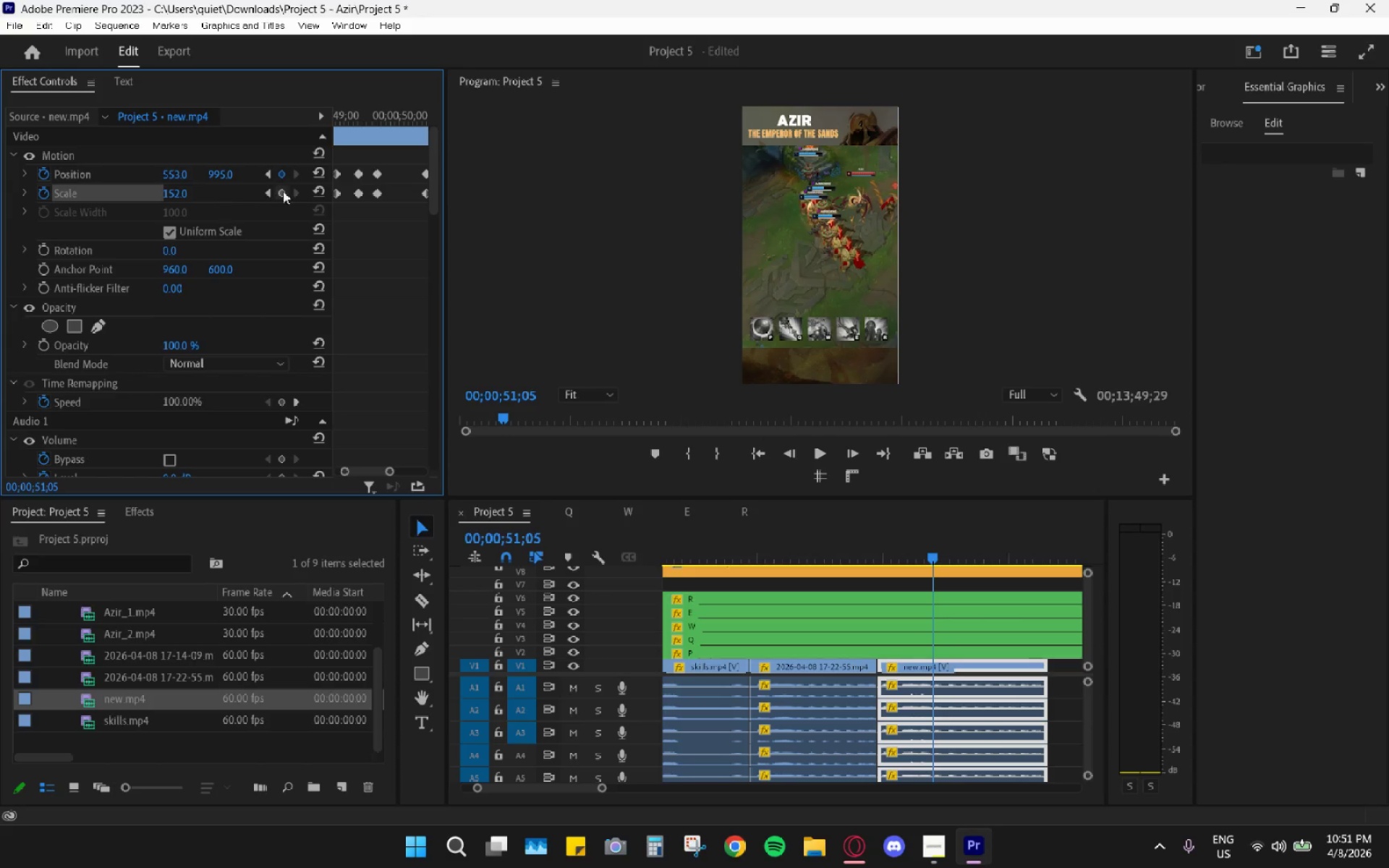 
left_click([281, 192])
 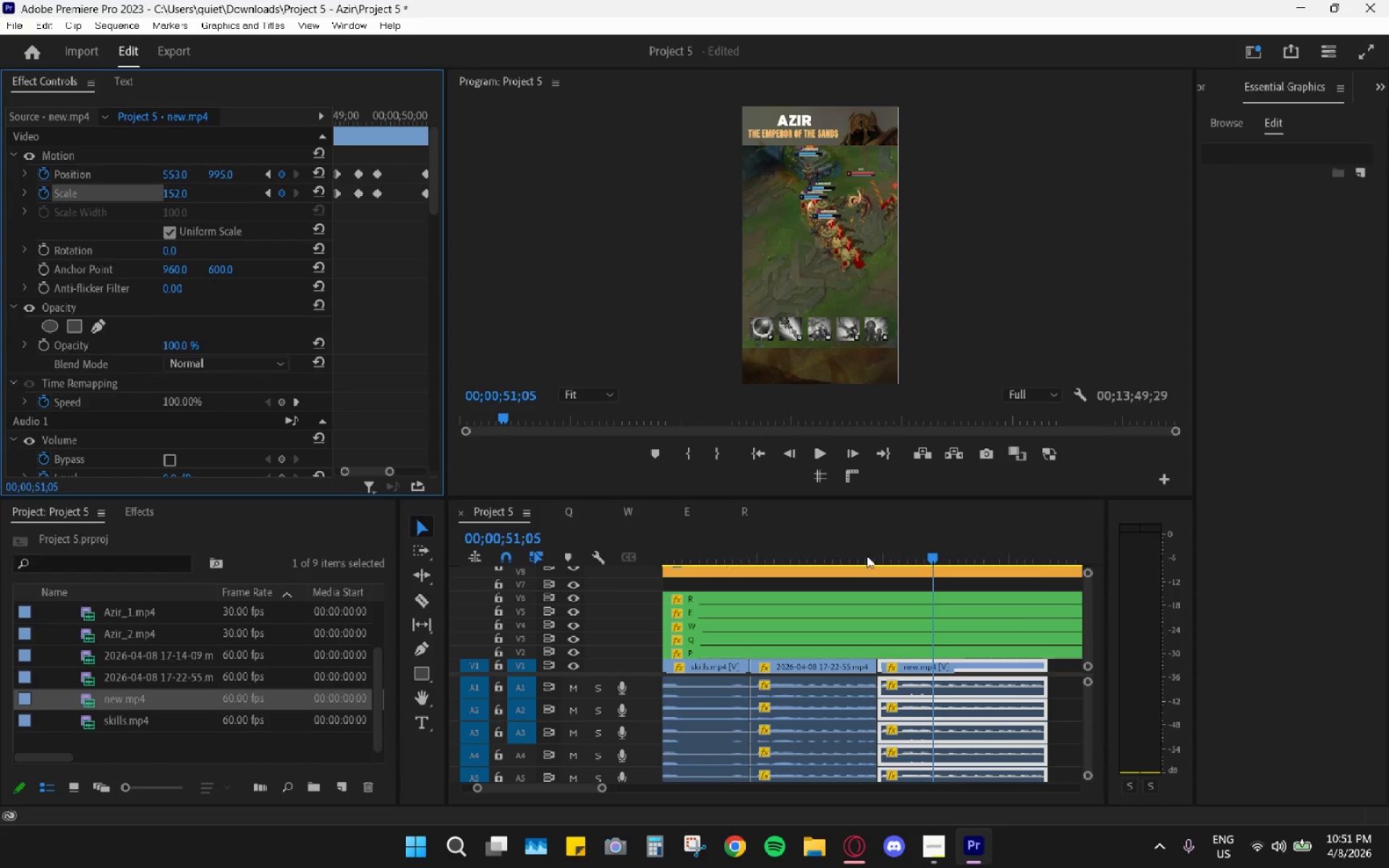 
left_click([881, 555])
 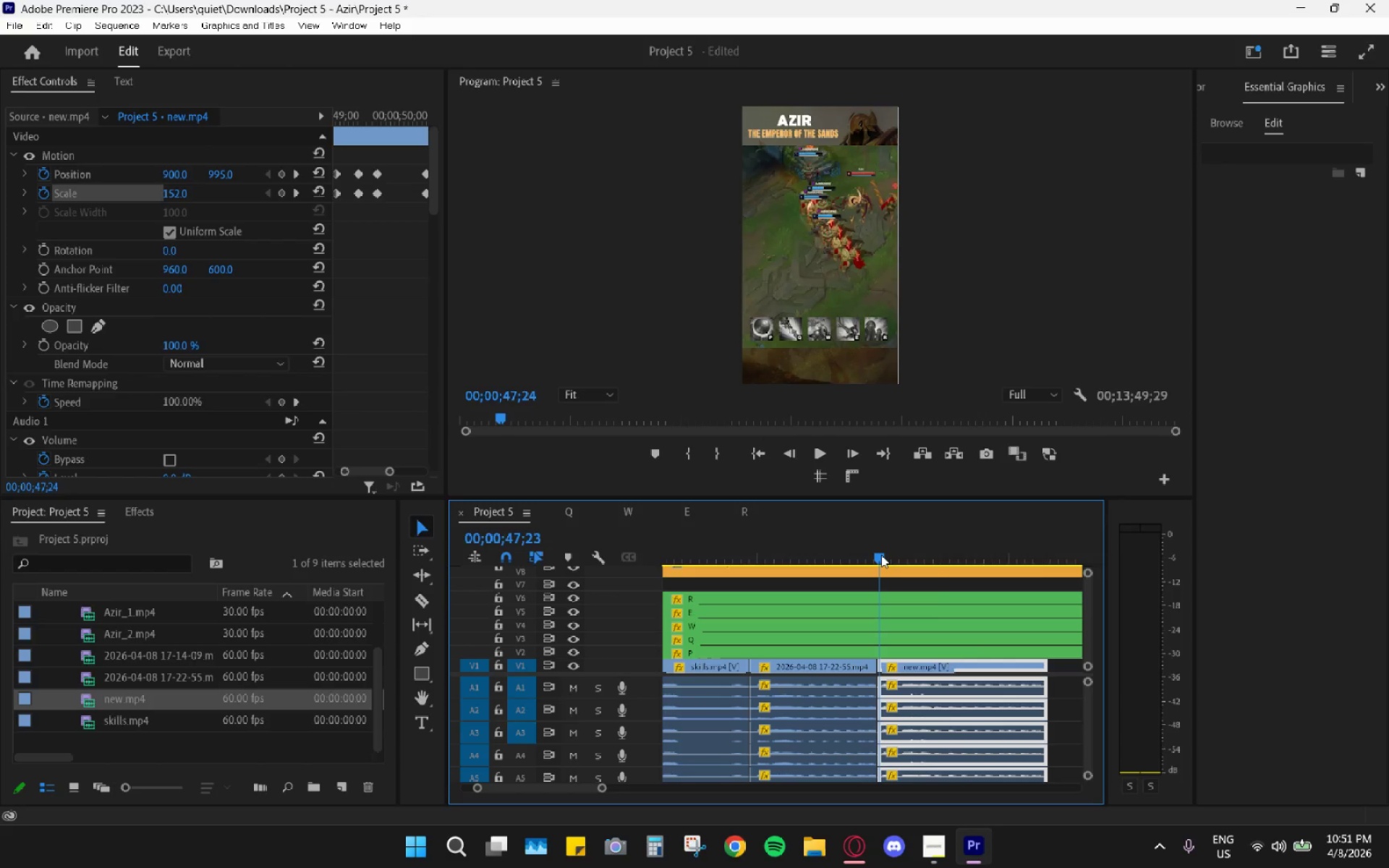 
key(Space)
 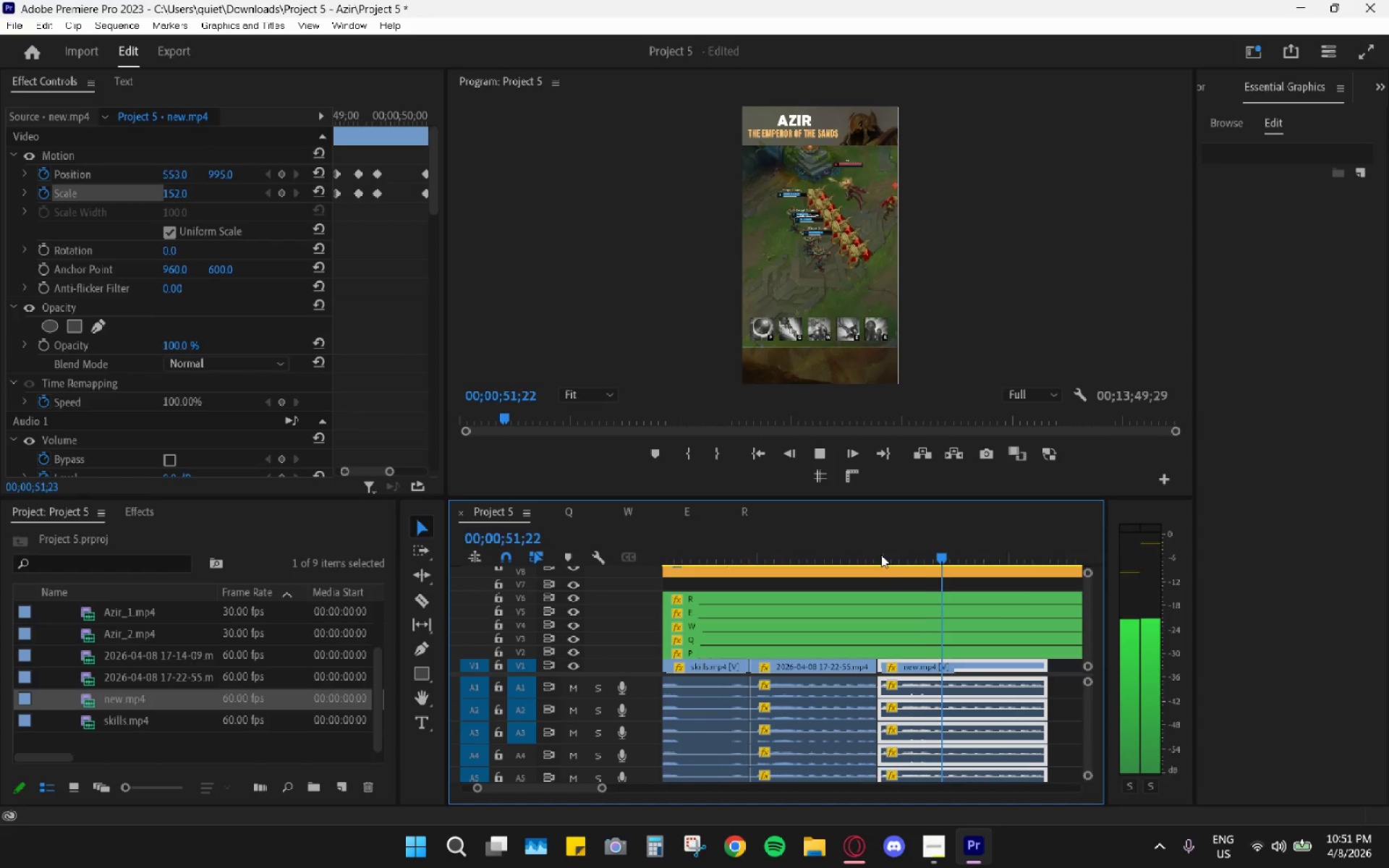 
wait(5.62)
 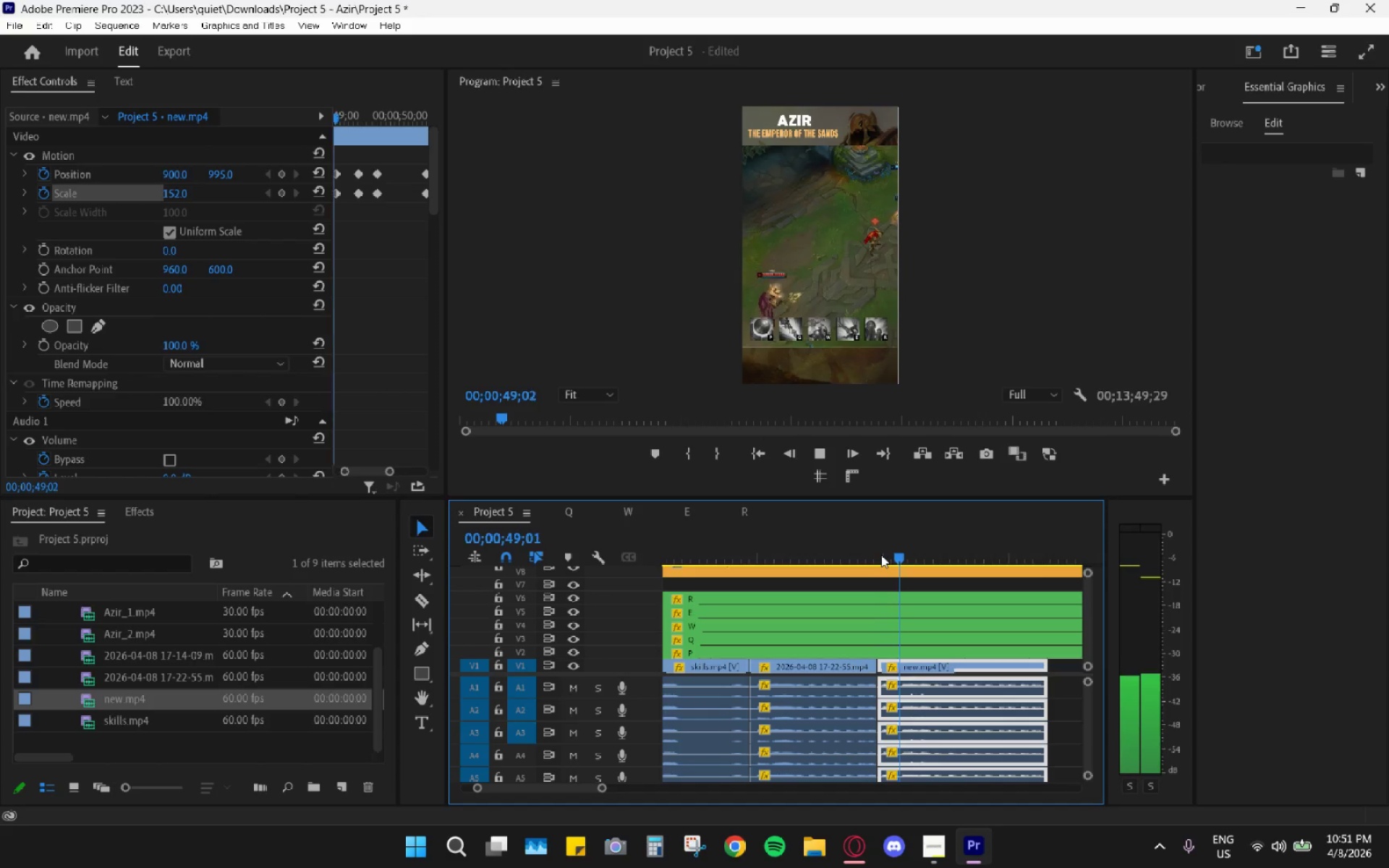 
key(Space)
 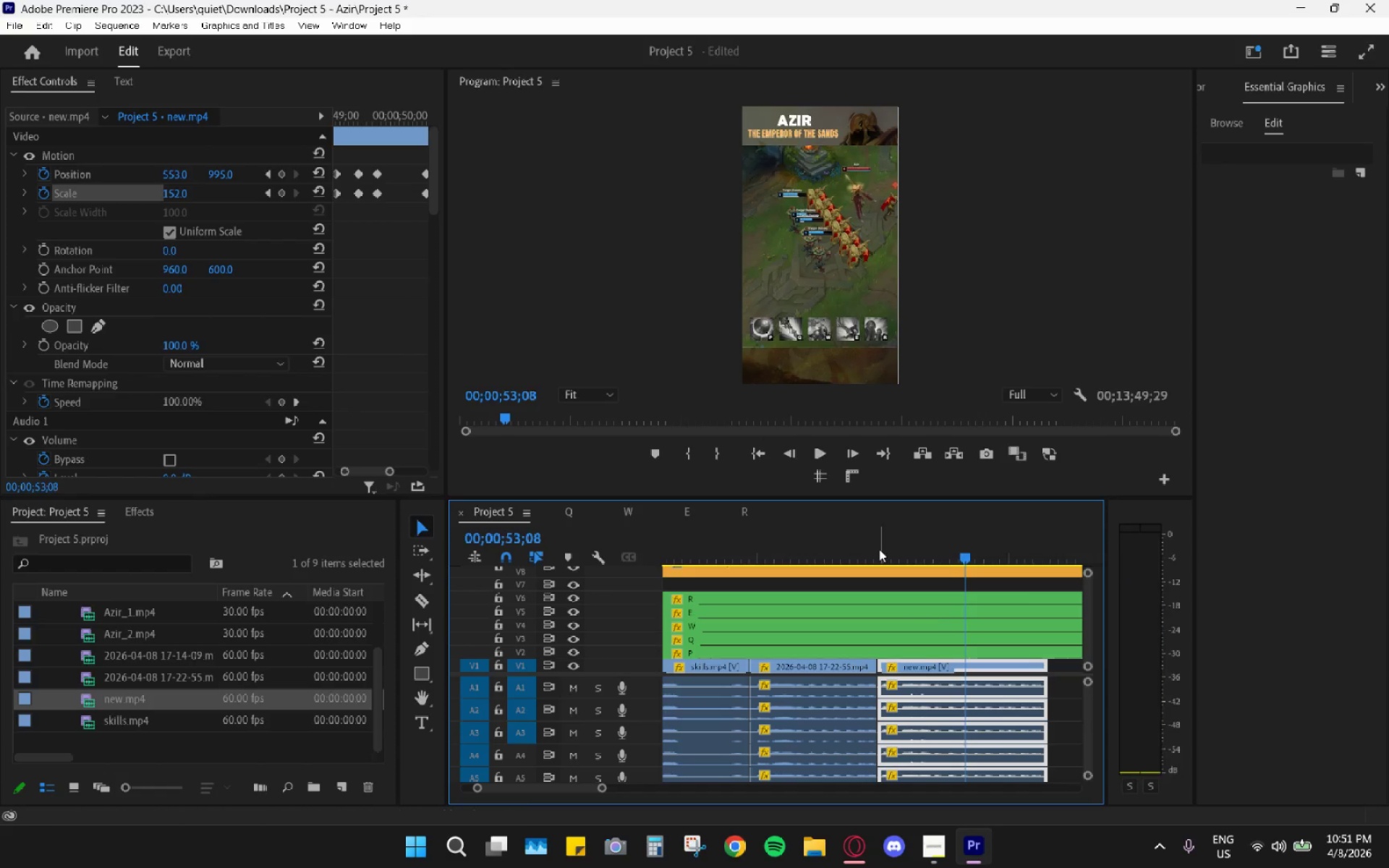 
left_click([879, 548])
 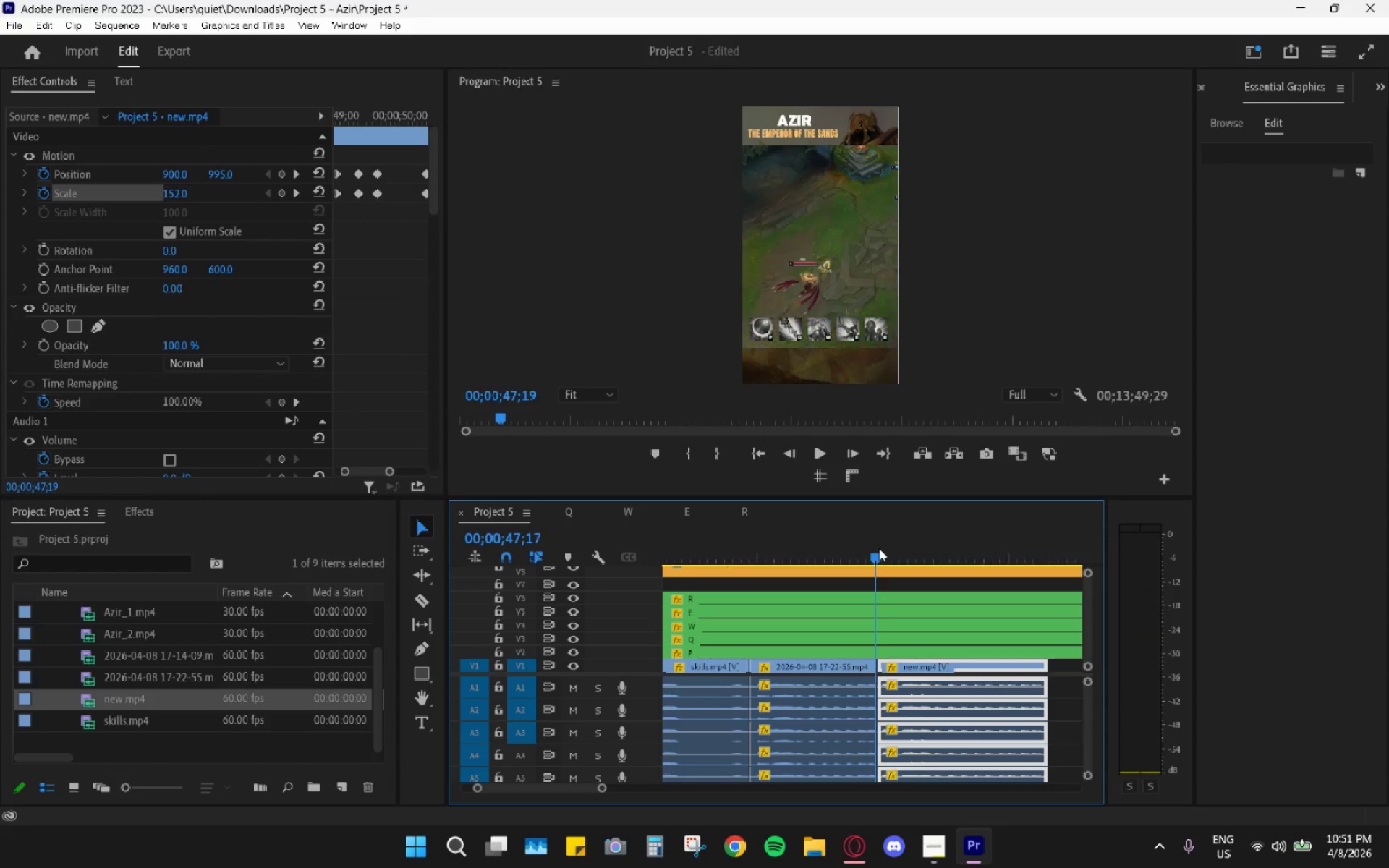 
key(Space)
 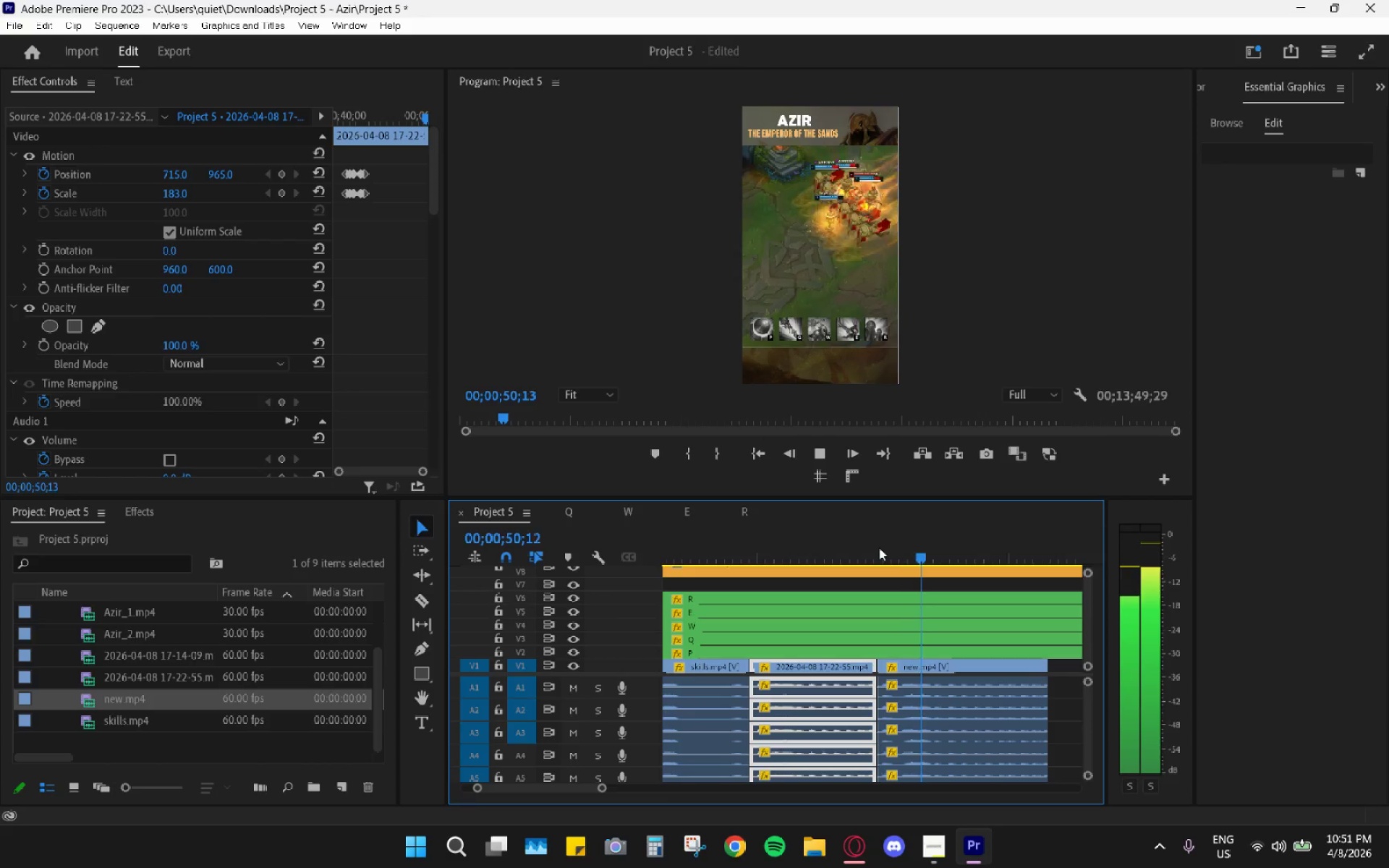 
wait(8.52)
 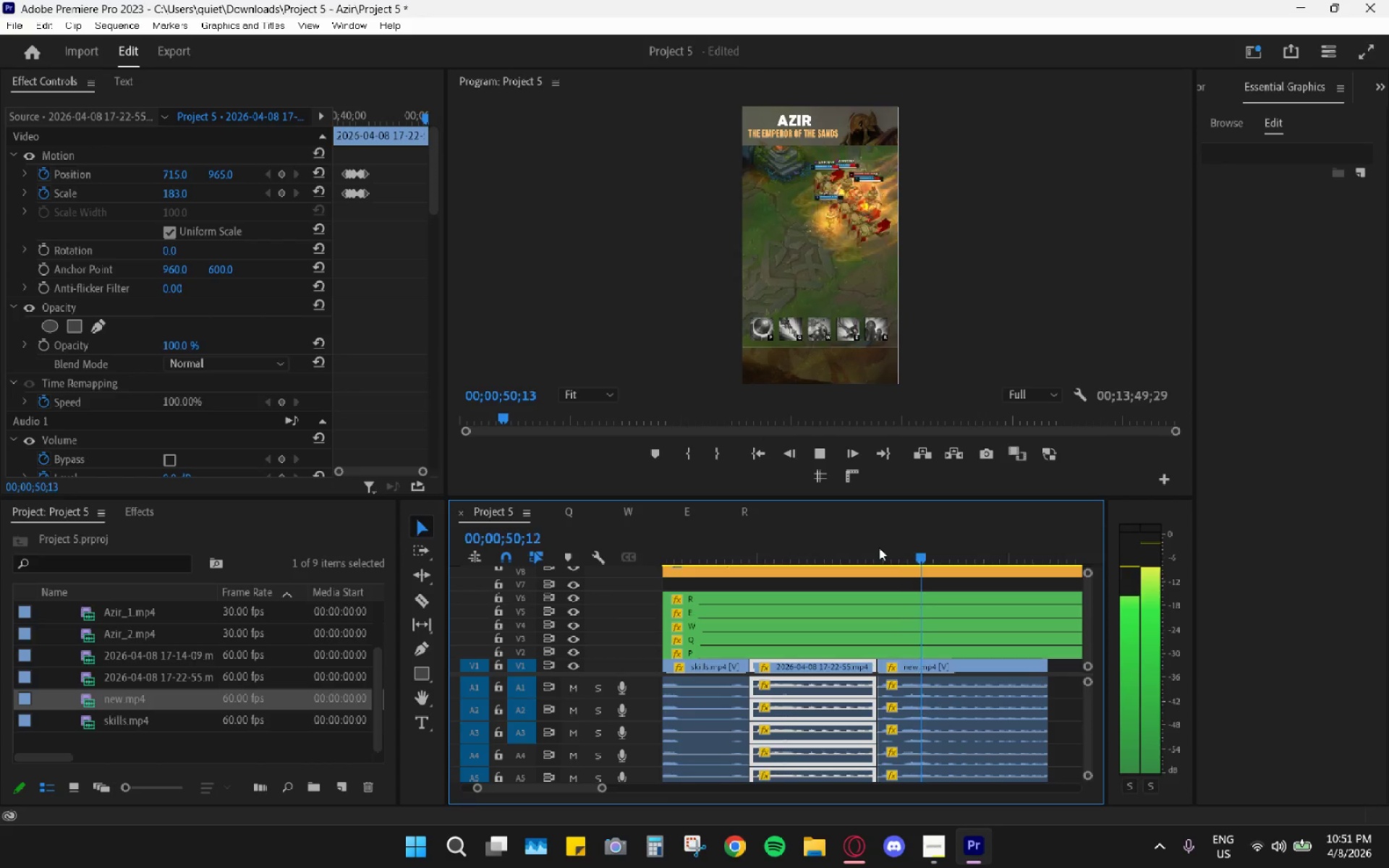 
key(Space)
 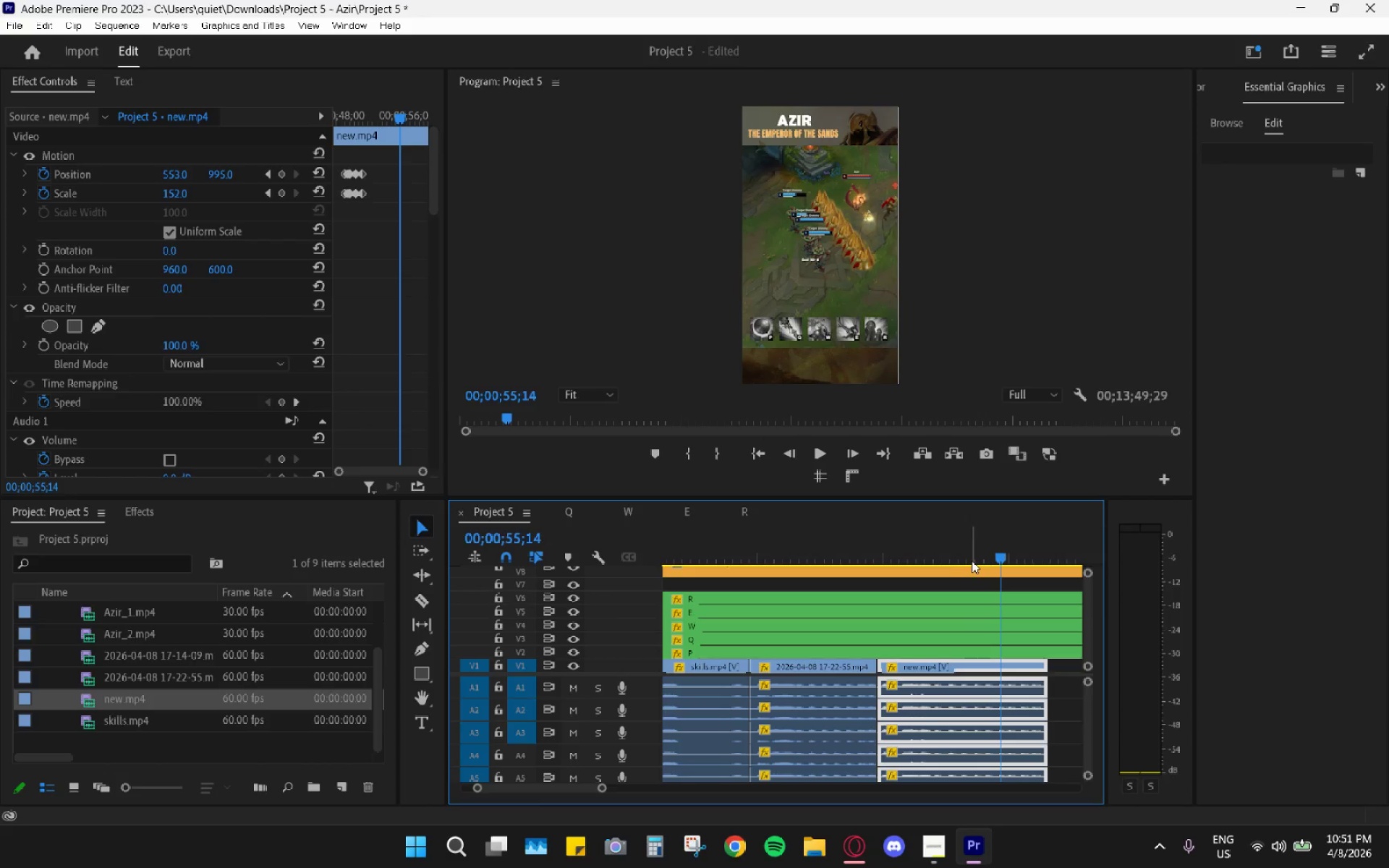 
left_click_drag(start_coordinate=[935, 551], to_coordinate=[877, 547])
 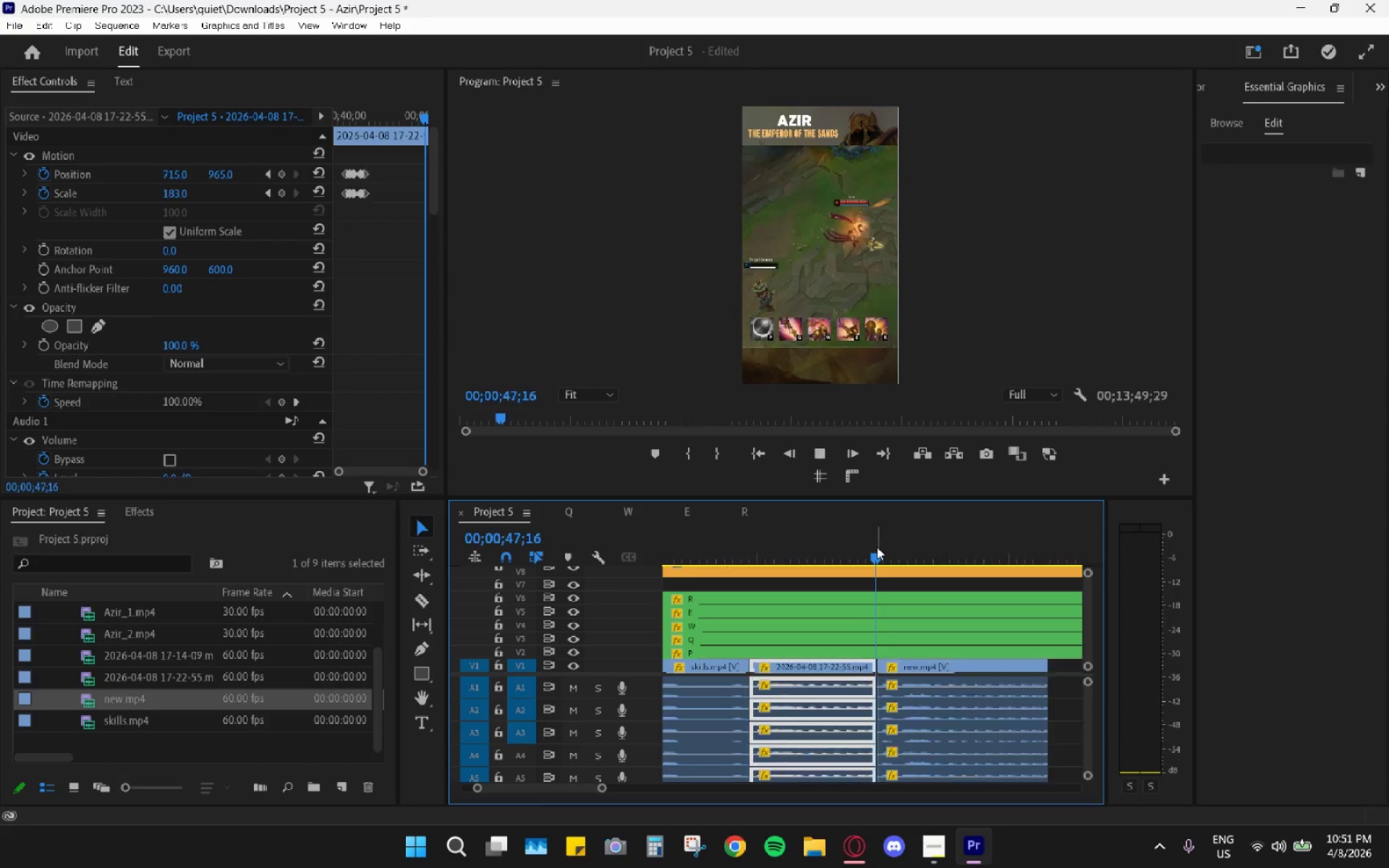 
key(Space)
 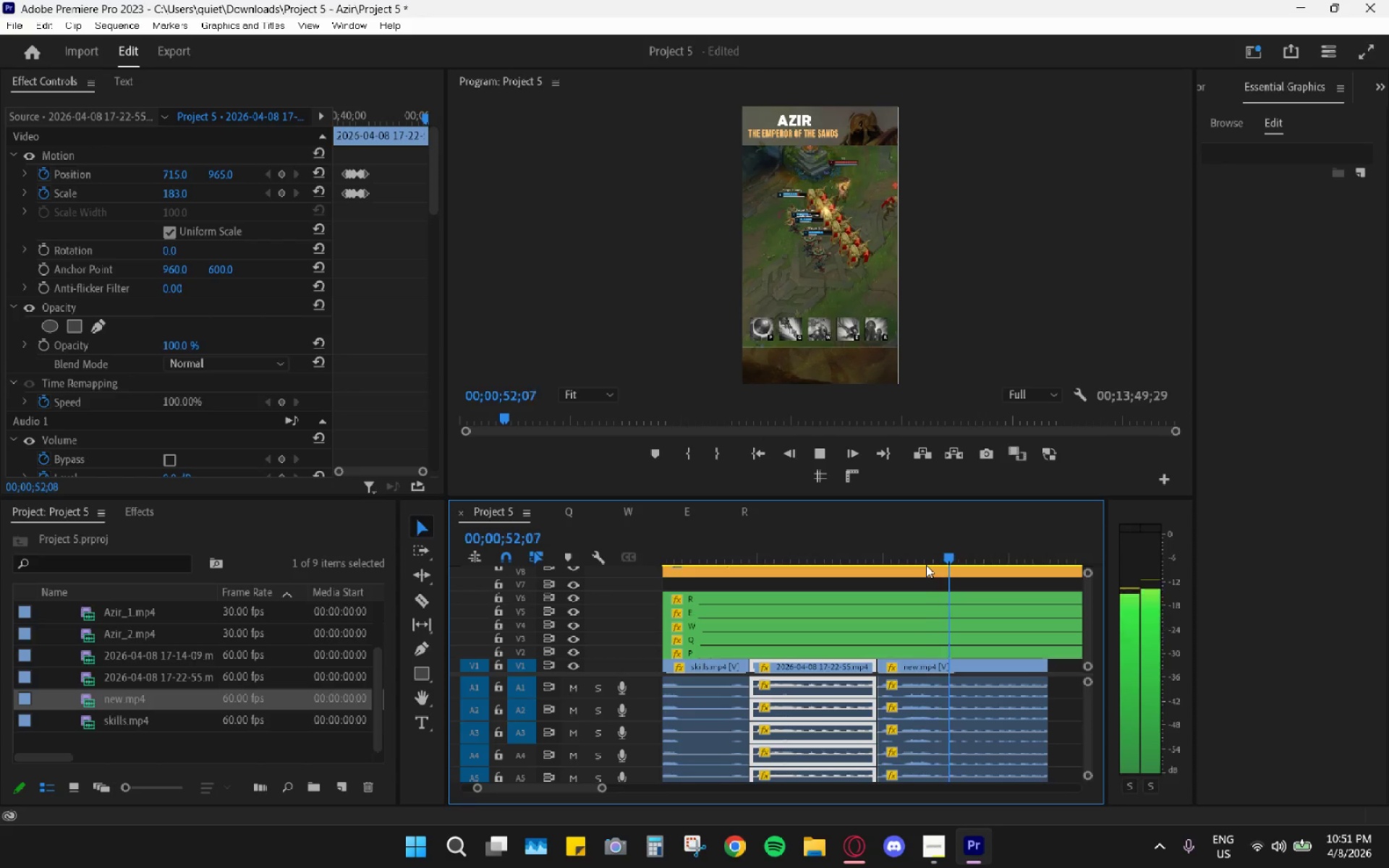 
wait(6.56)
 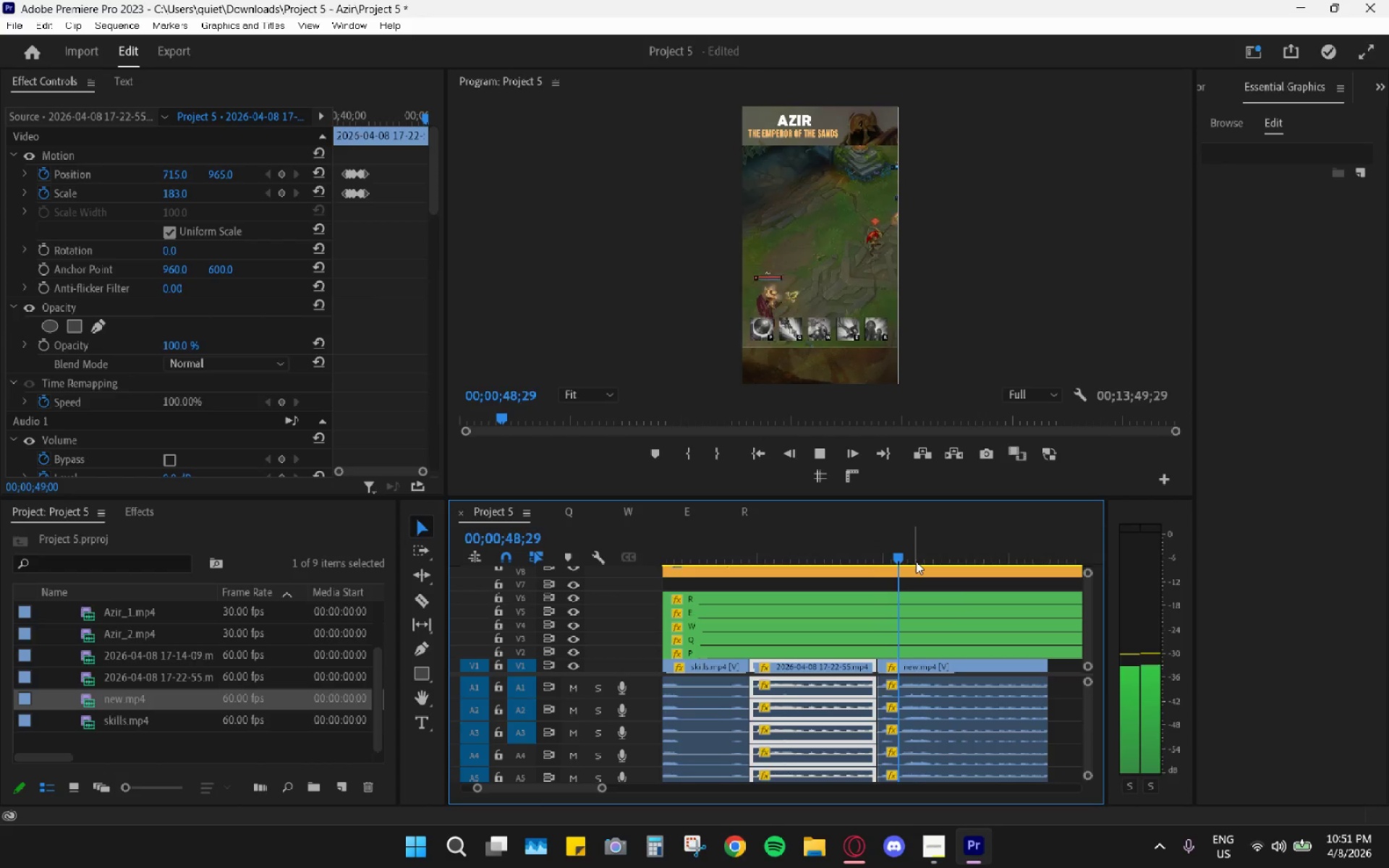 
key(Space)
 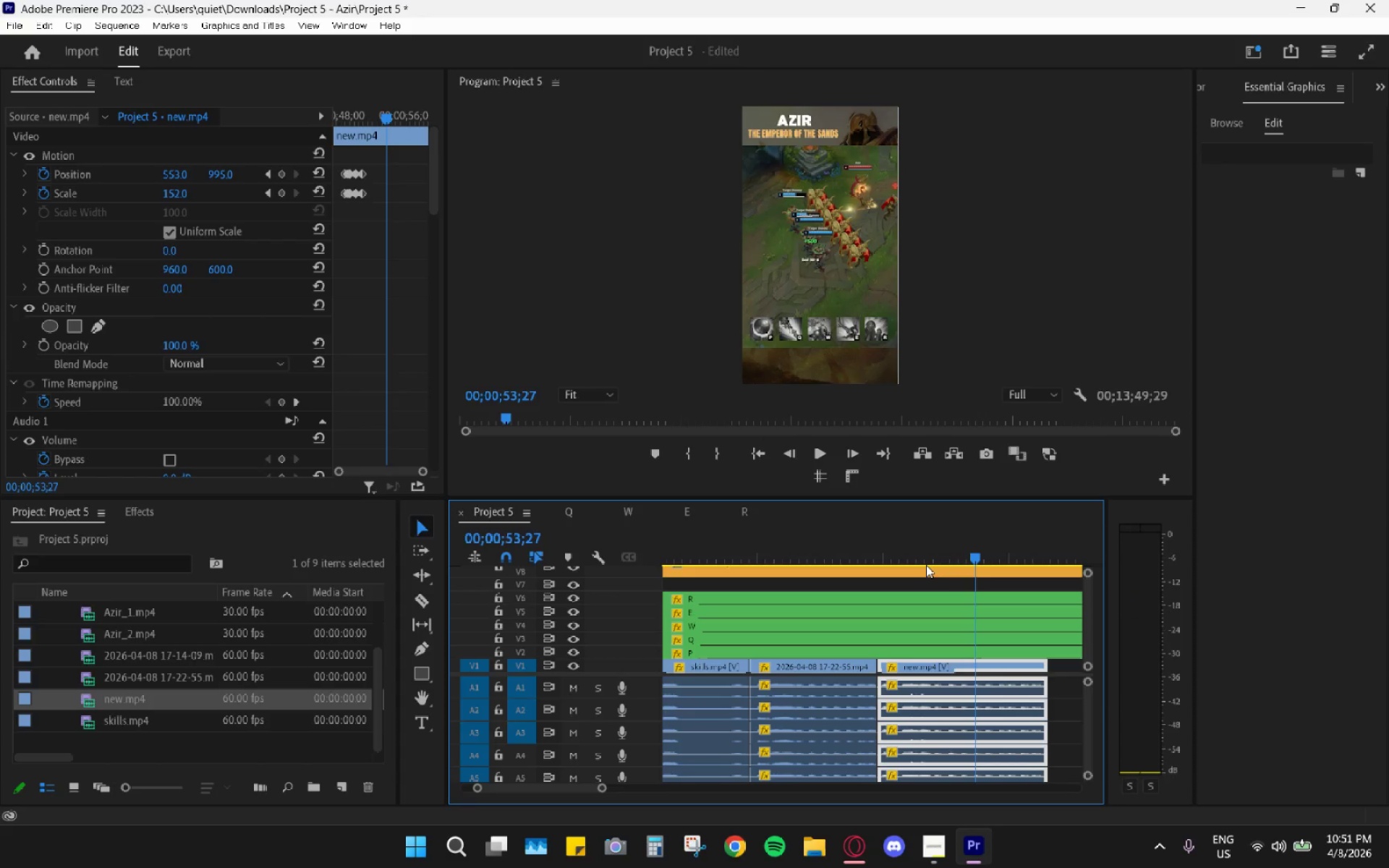 
key(Space)
 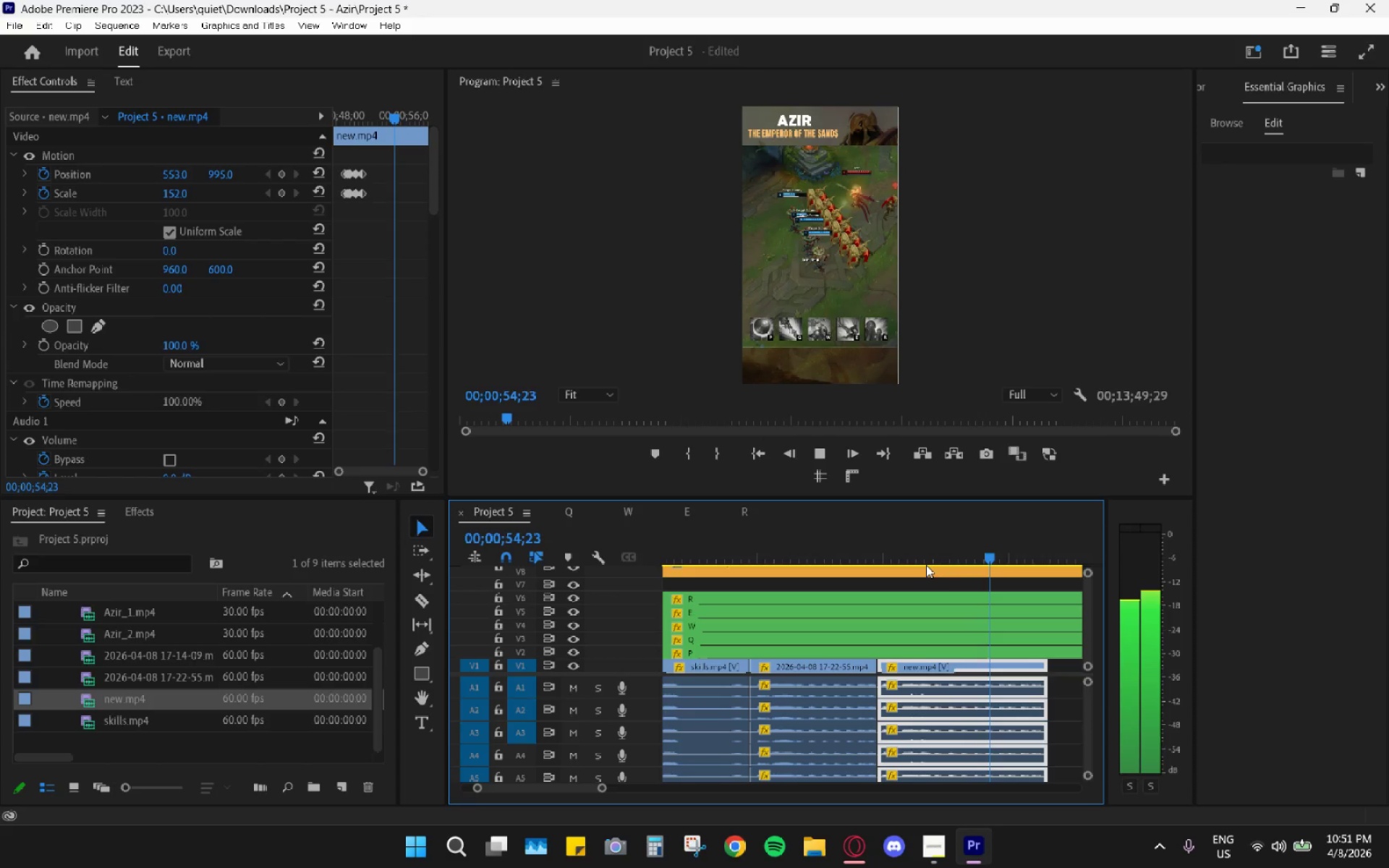 
key(Space)
 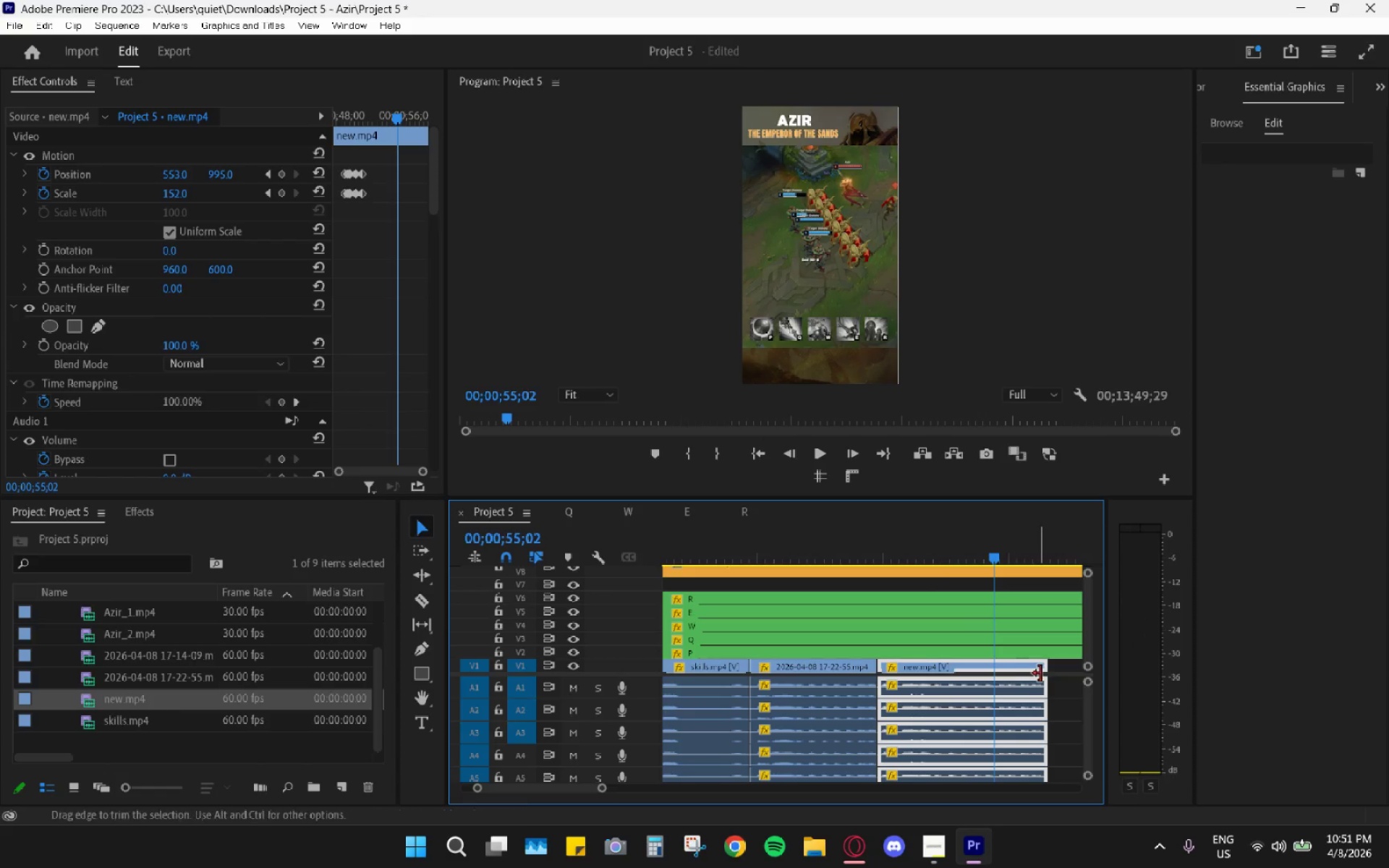 
key(C)
 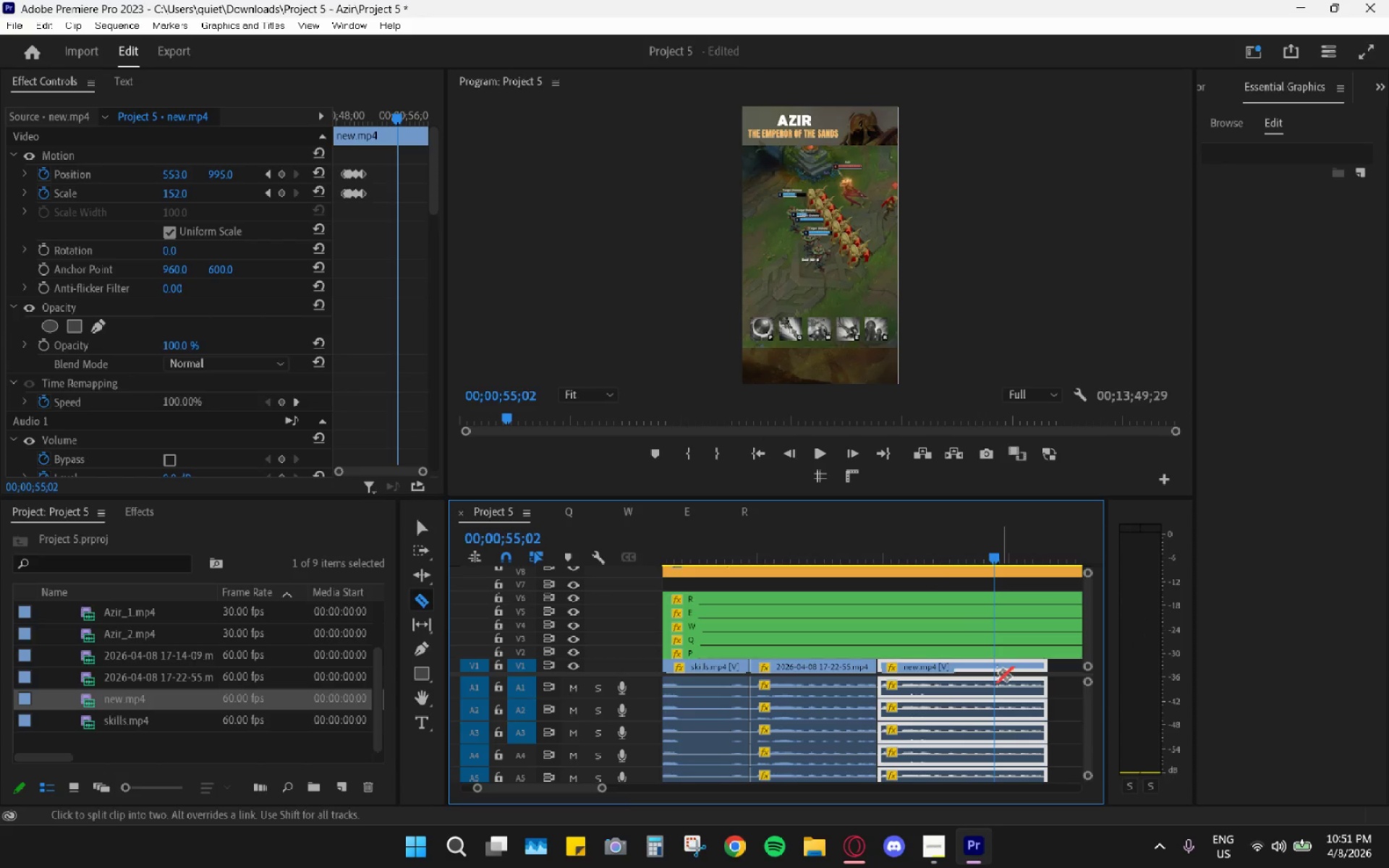 
left_click([995, 671])
 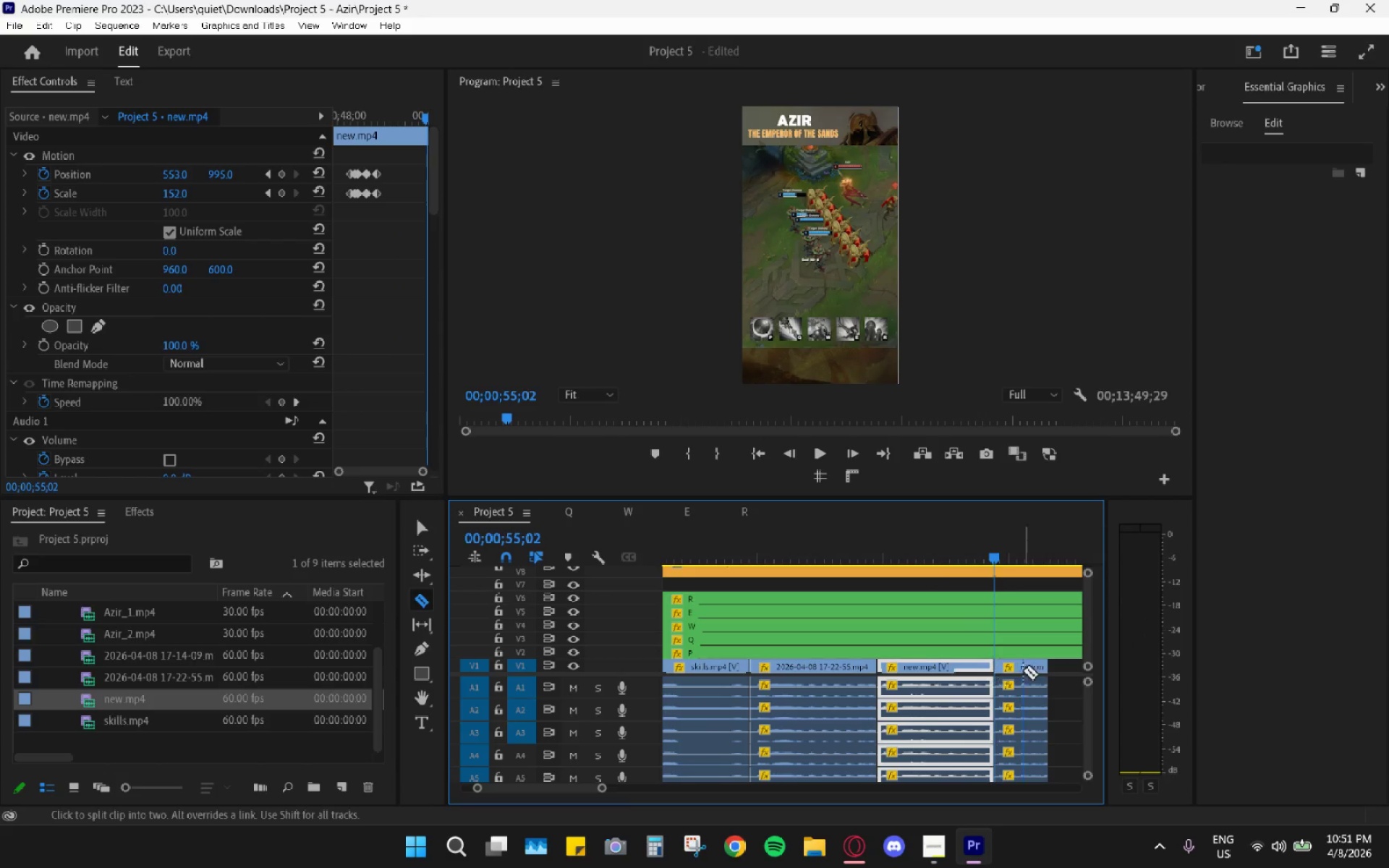 
type(vh)
 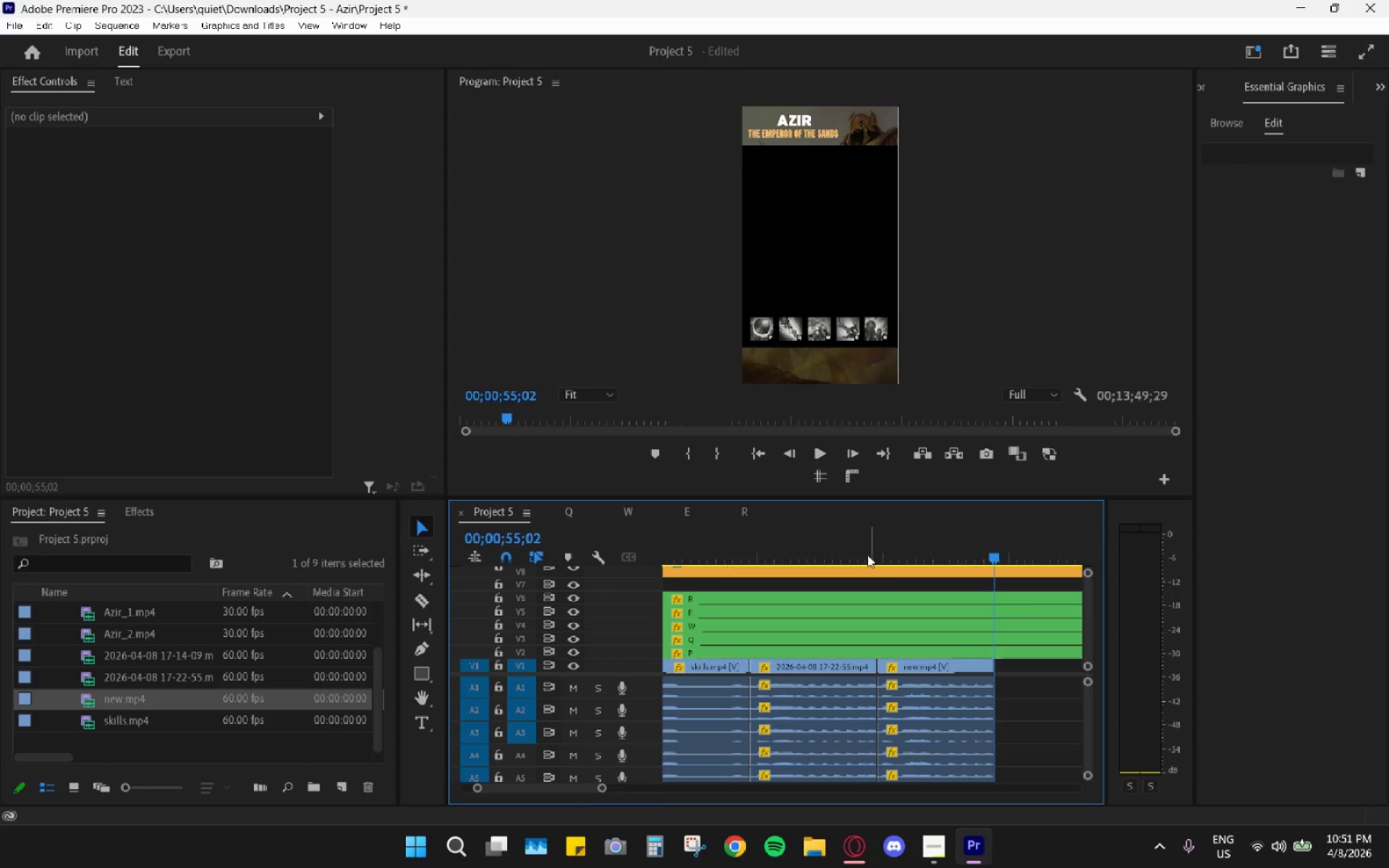 
left_click_drag(start_coordinate=[815, 540], to_coordinate=[758, 565])
 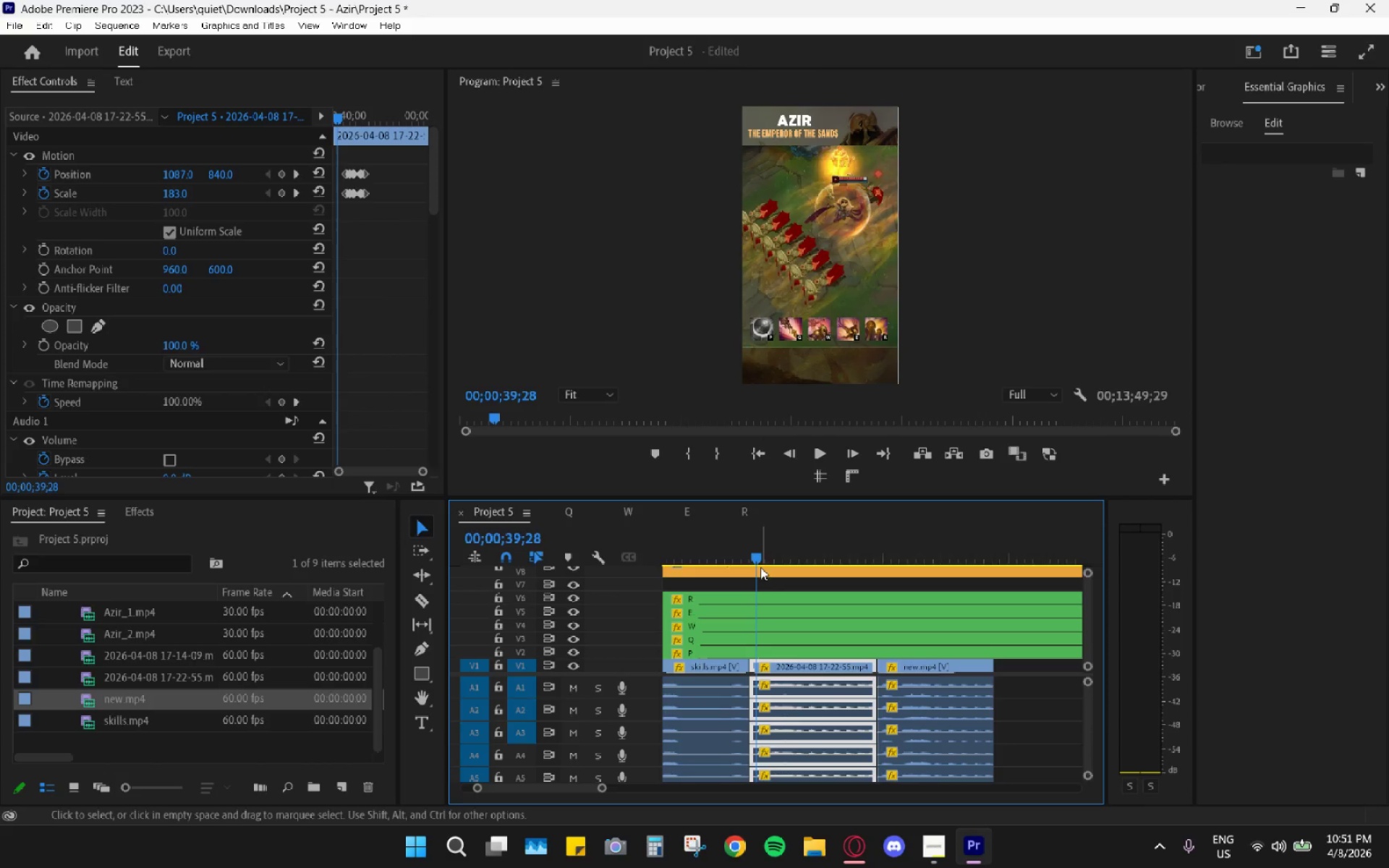 
key(Space)
 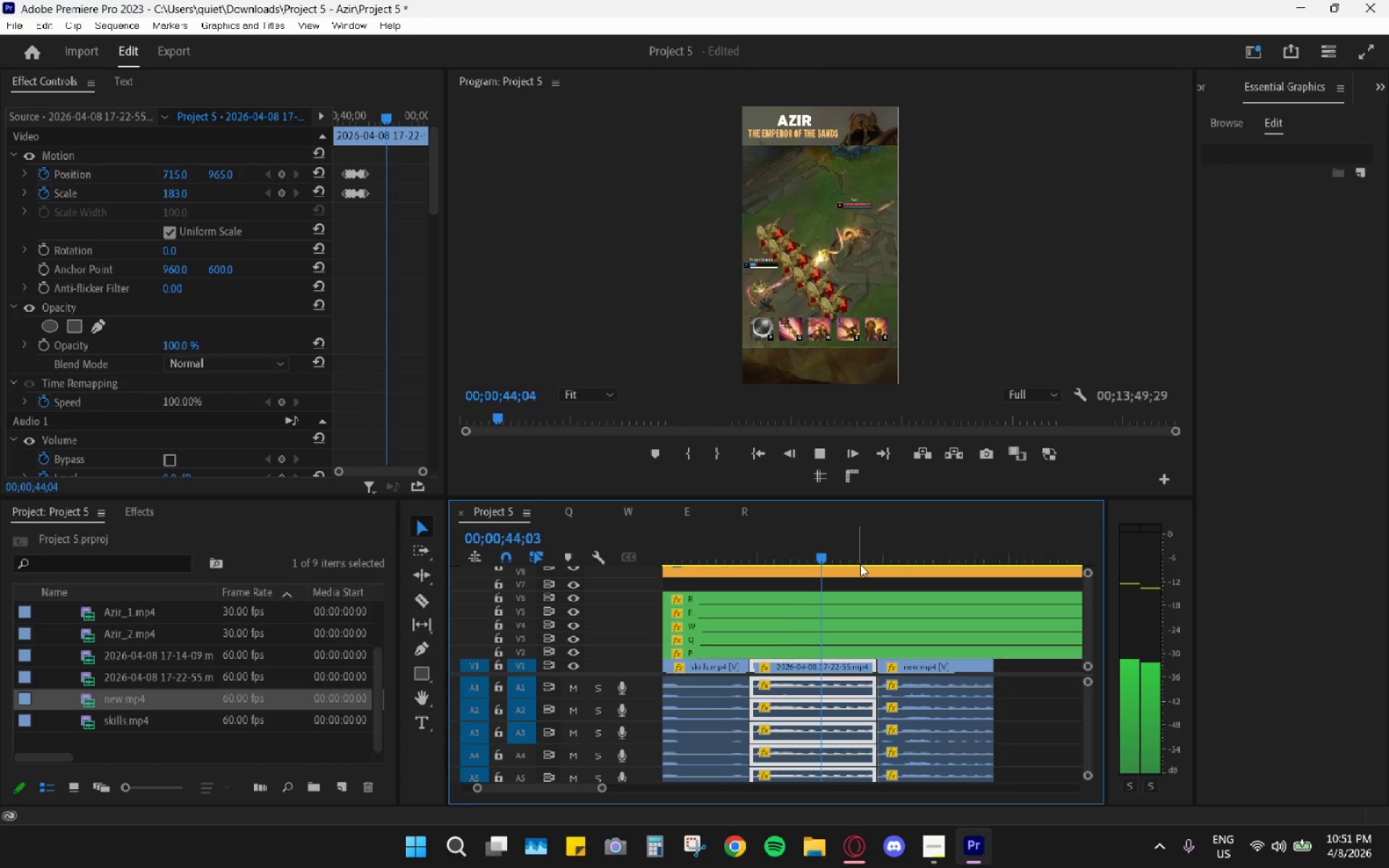 
wait(5.98)
 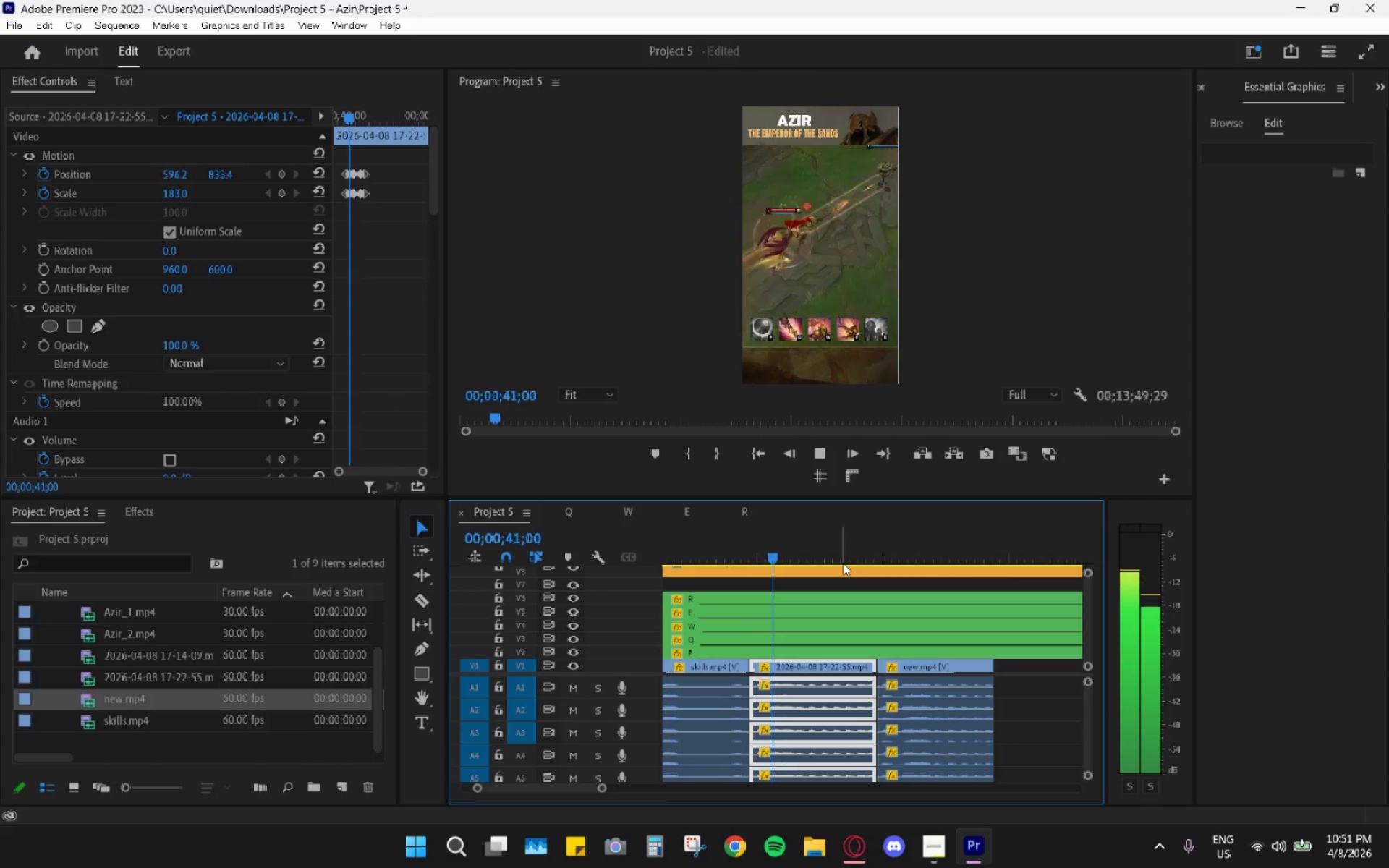 
key(Space)
 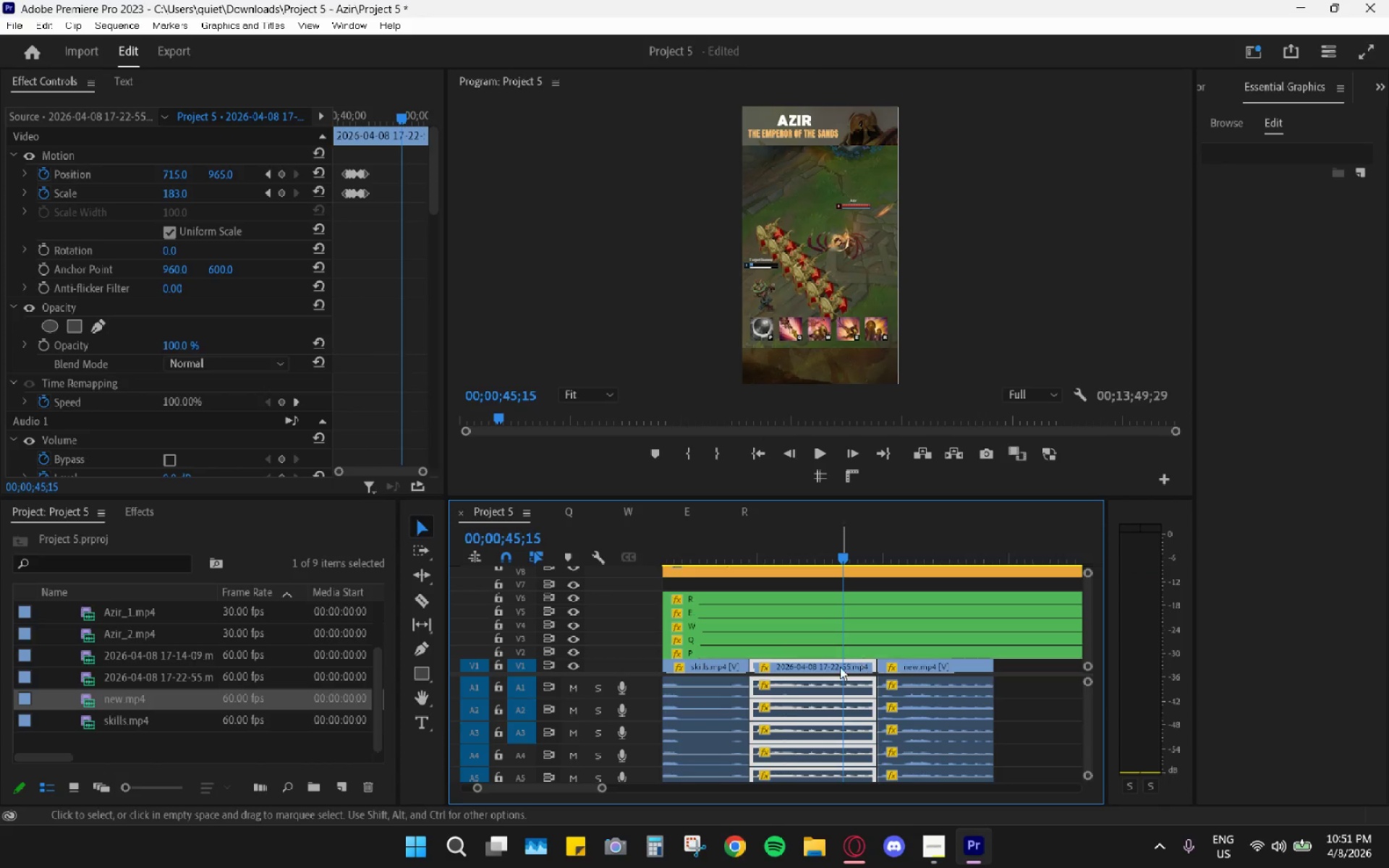 
key(C)
 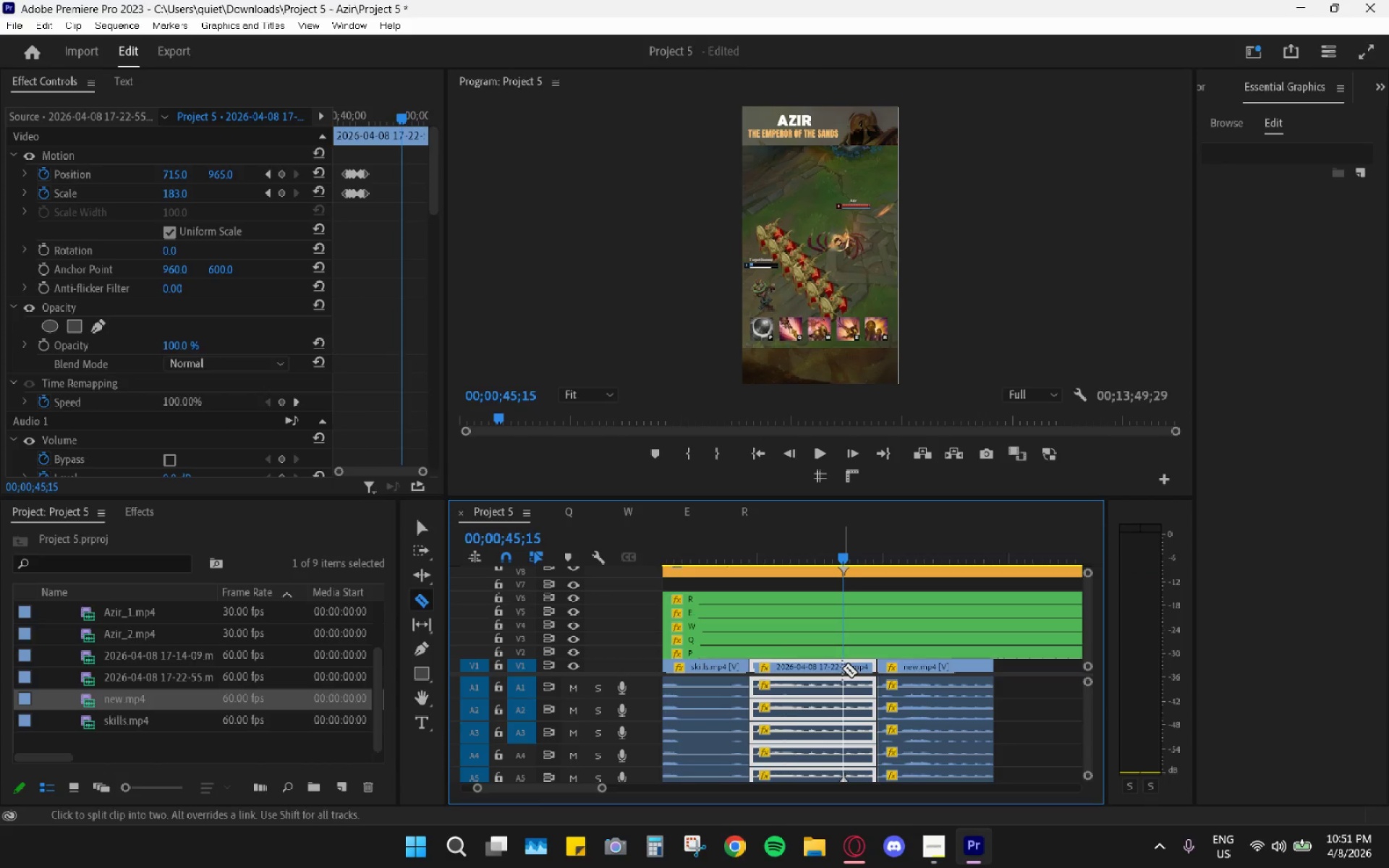 
left_click([842, 668])
 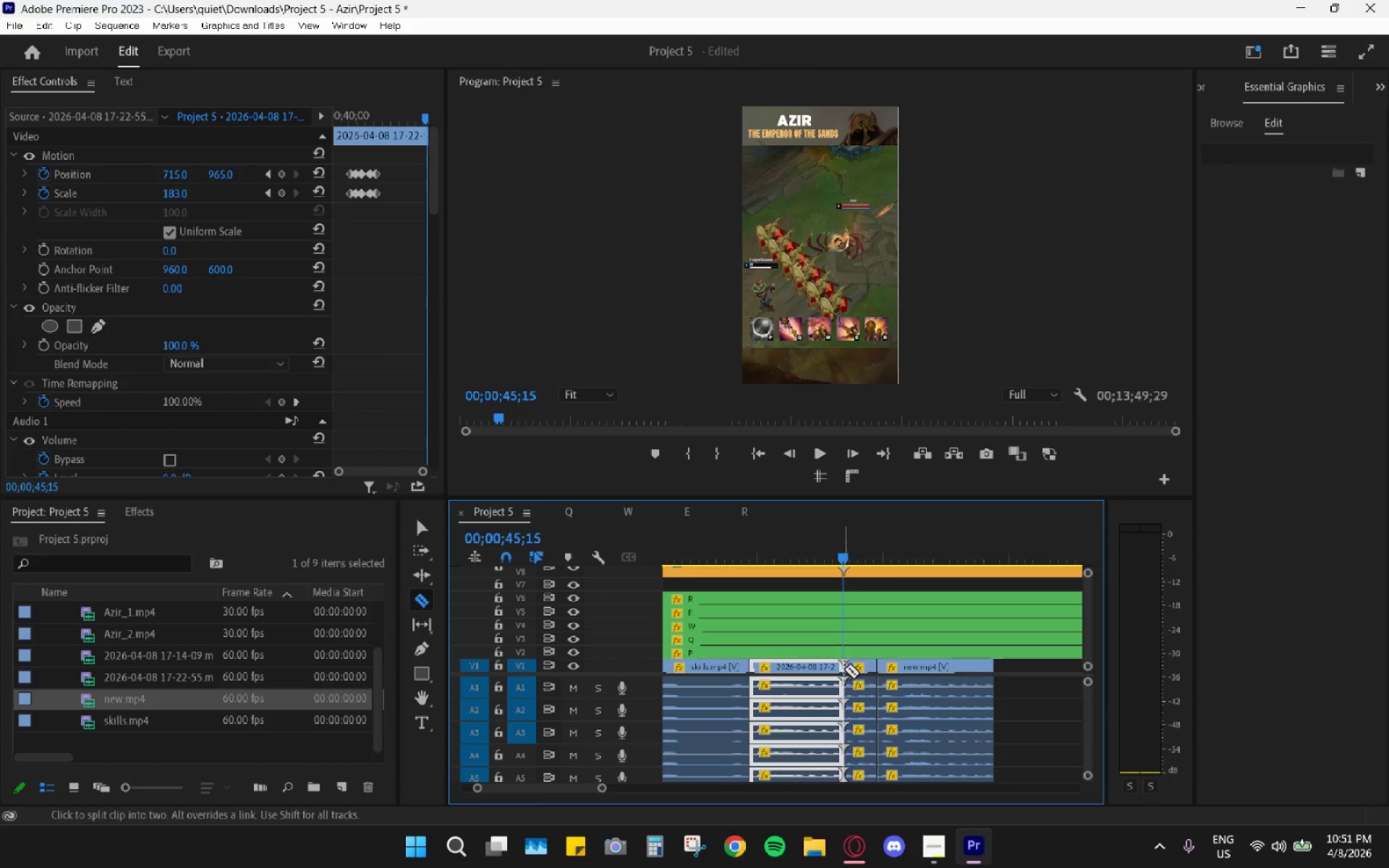 
key(V)
 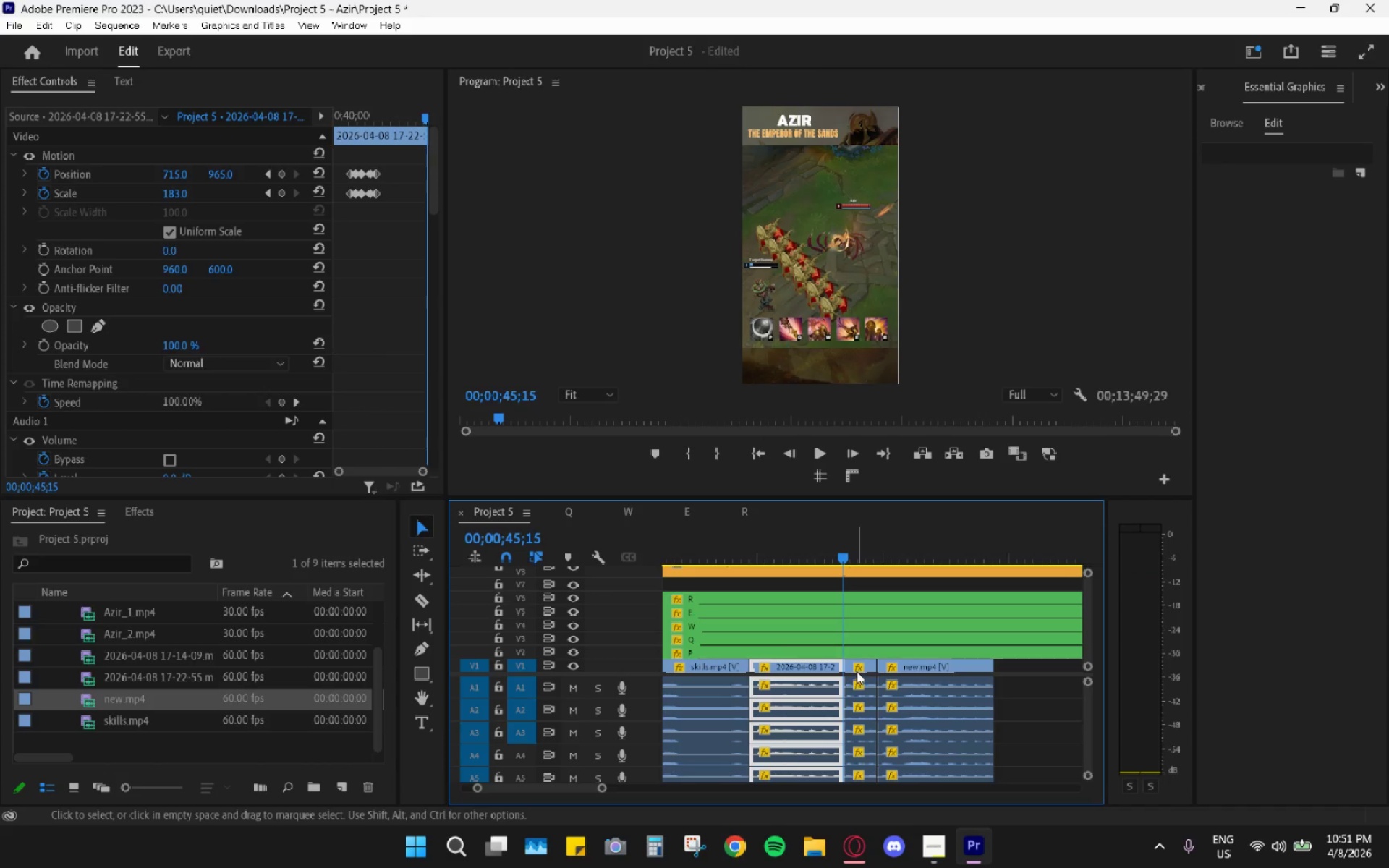 
left_click([857, 669])
 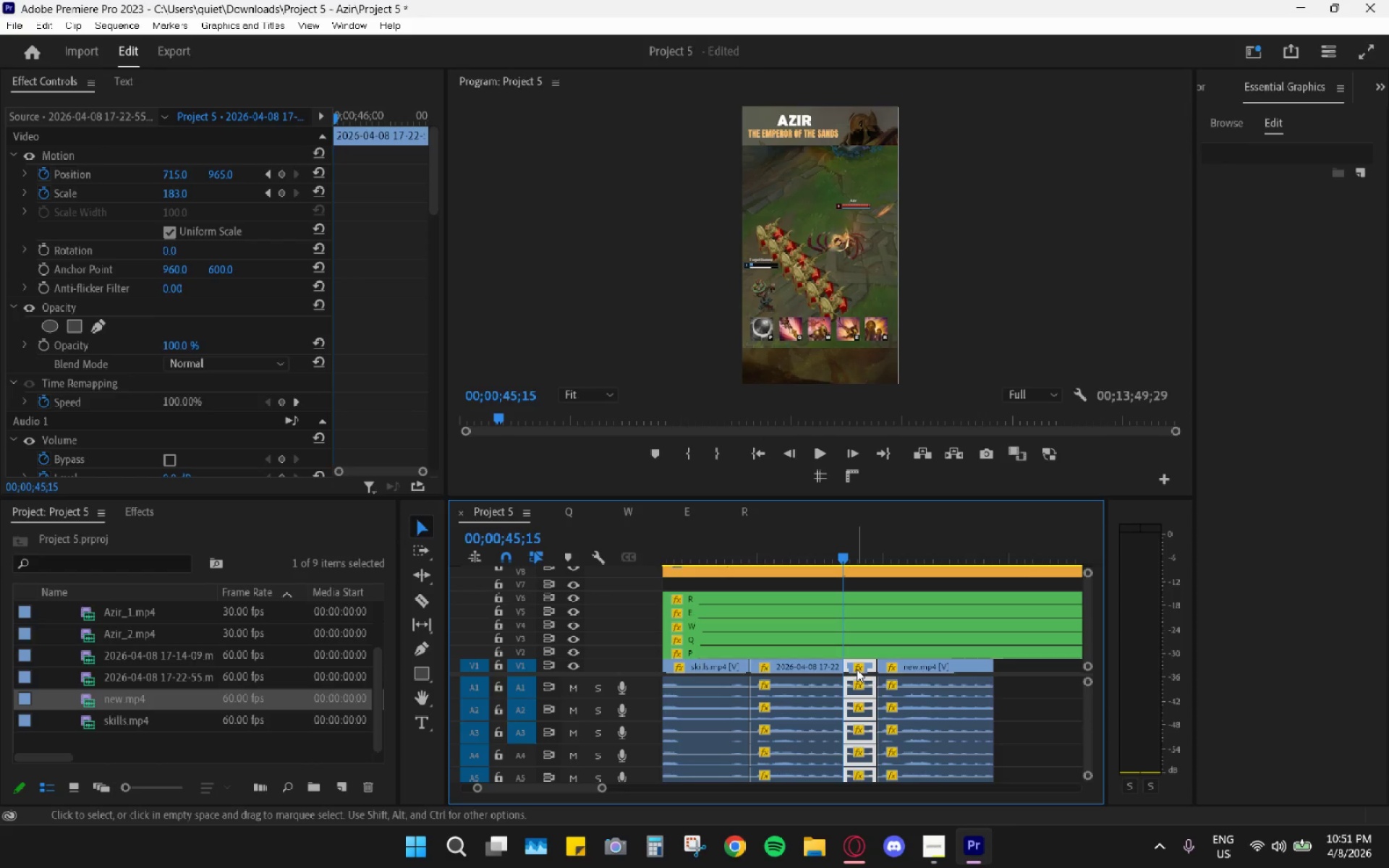 
key(H)
 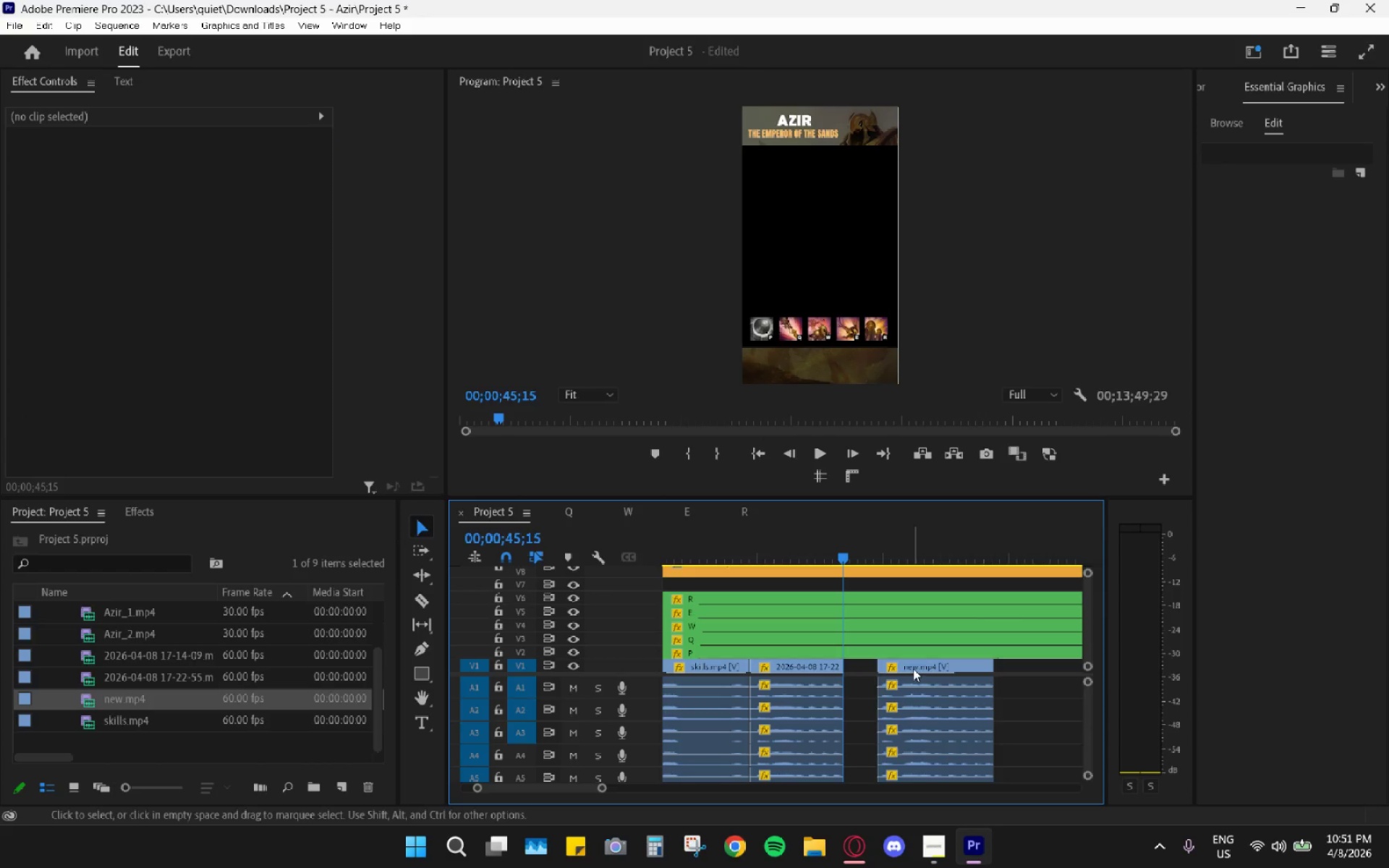 
left_click_drag(start_coordinate=[913, 668], to_coordinate=[888, 674])
 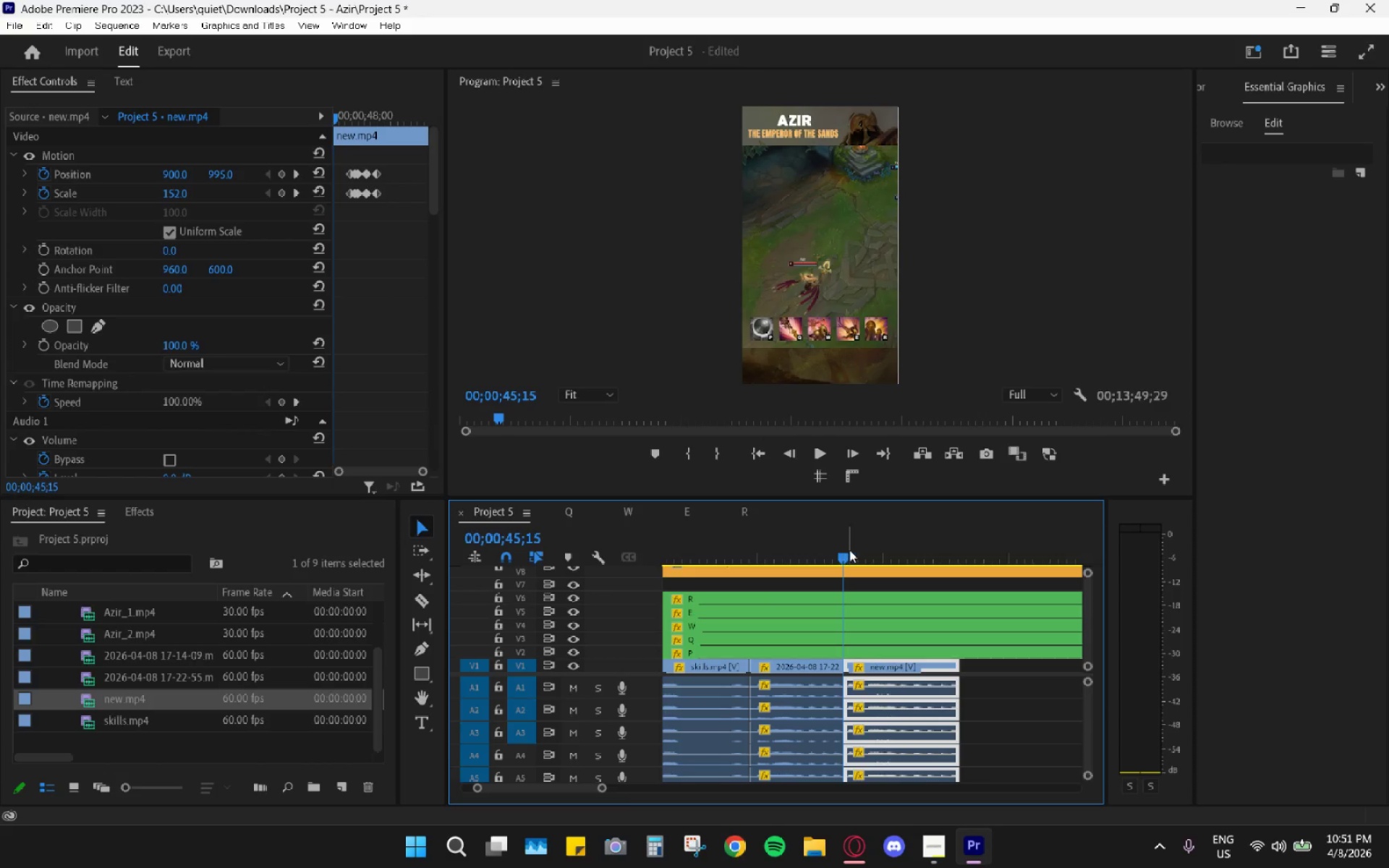 
left_click_drag(start_coordinate=[850, 548], to_coordinate=[948, 566])
 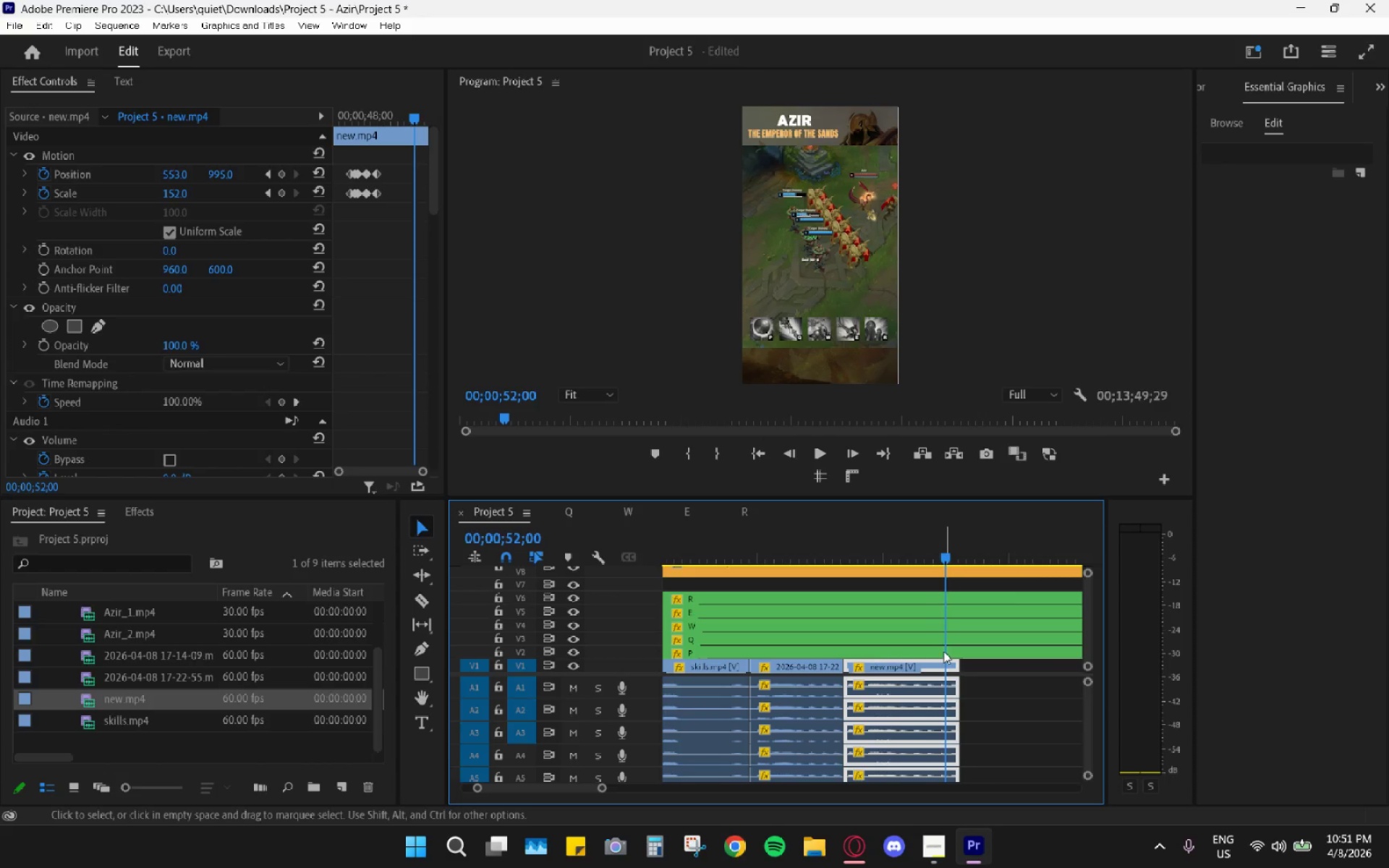 
key(V)
 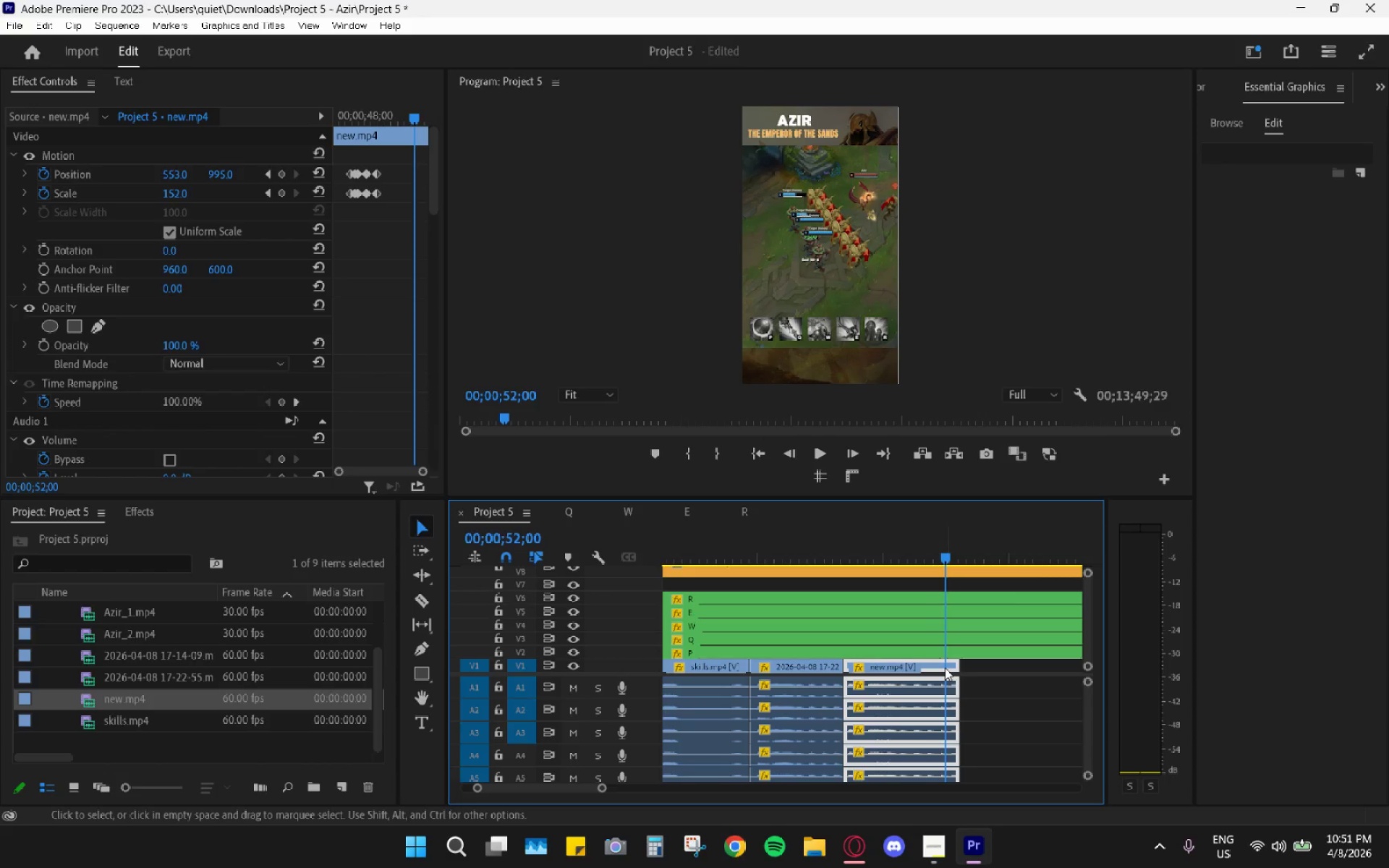 
key(Space)
 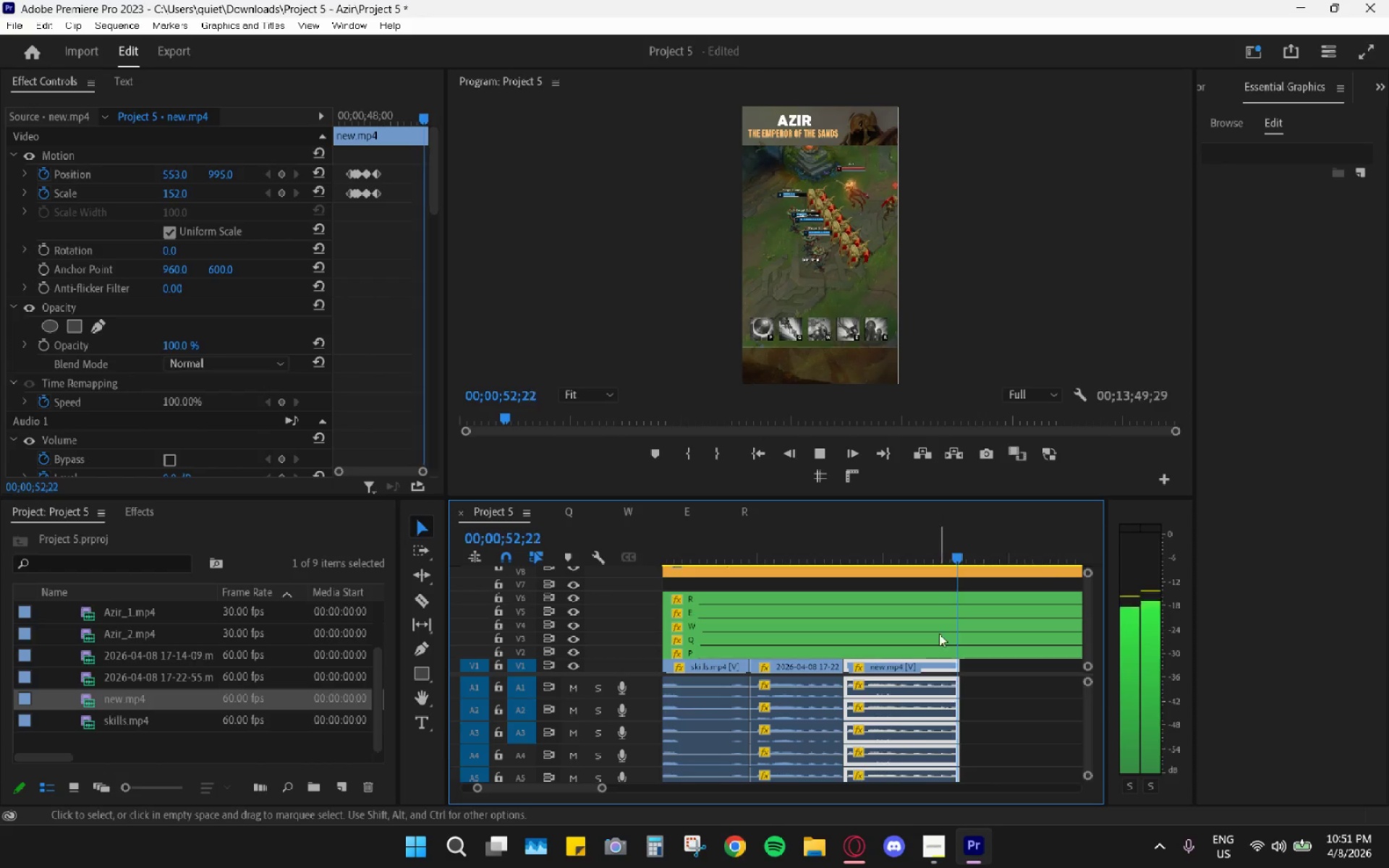 
key(Space)
 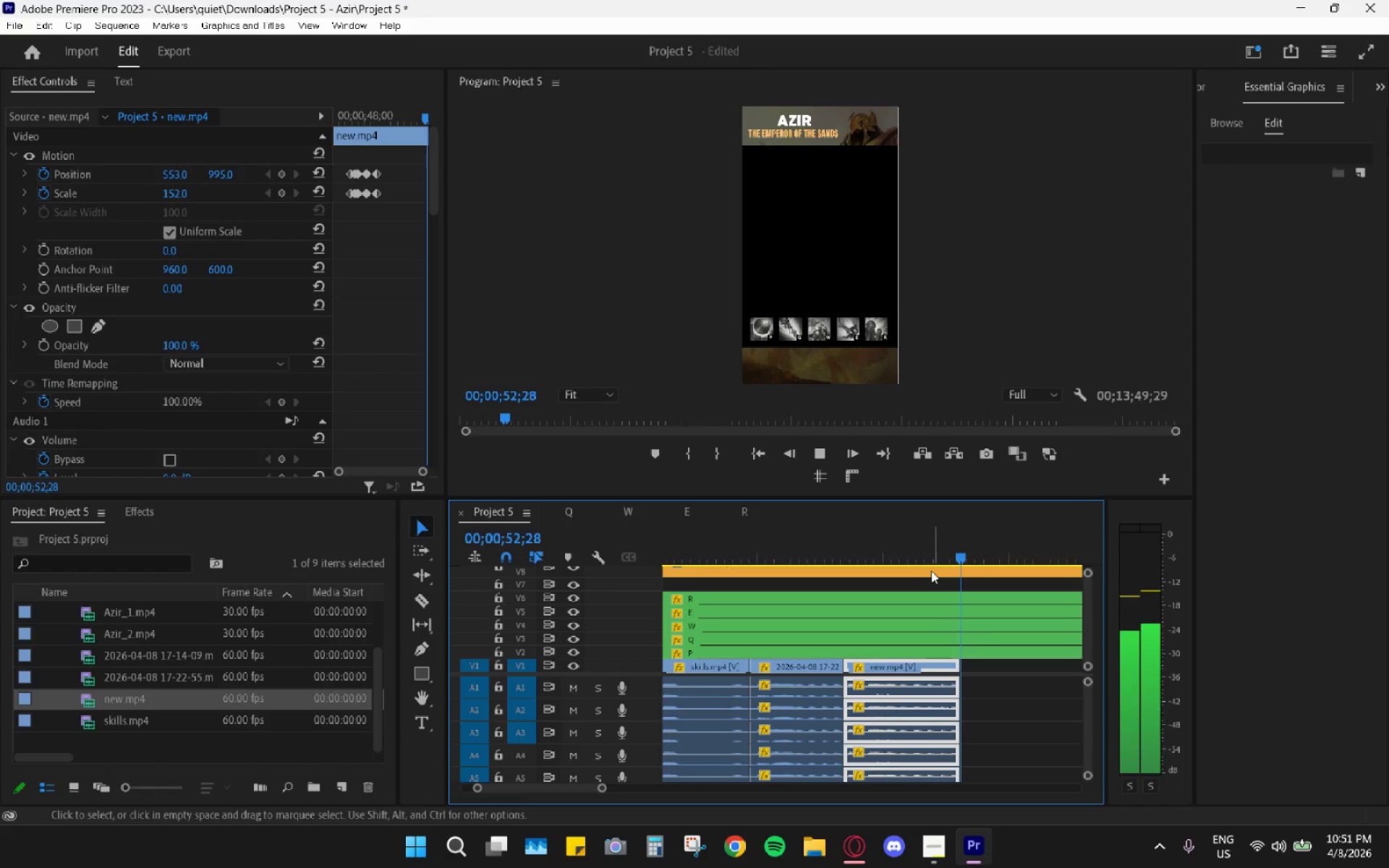 
left_click([919, 545])
 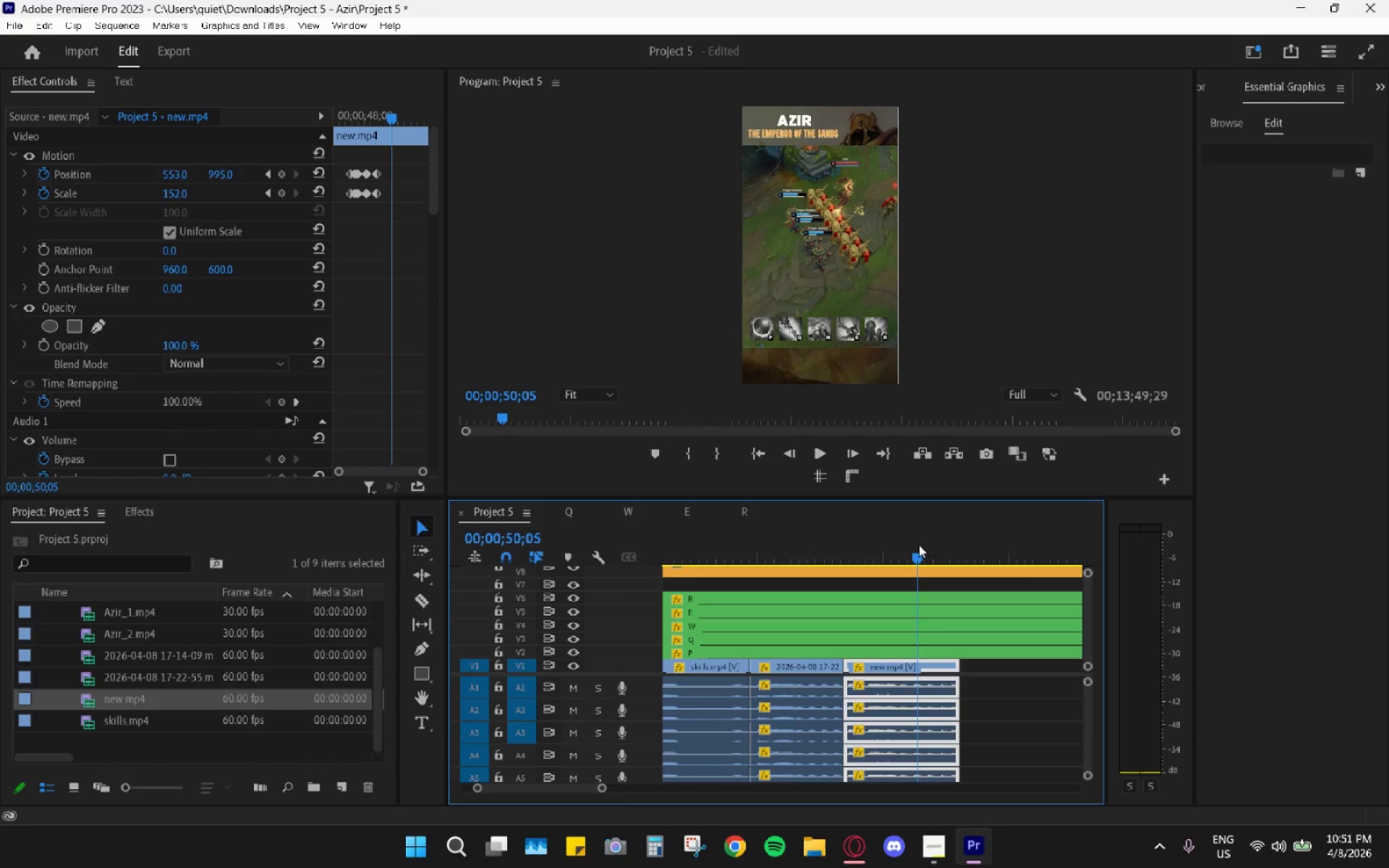 
key(Space)
 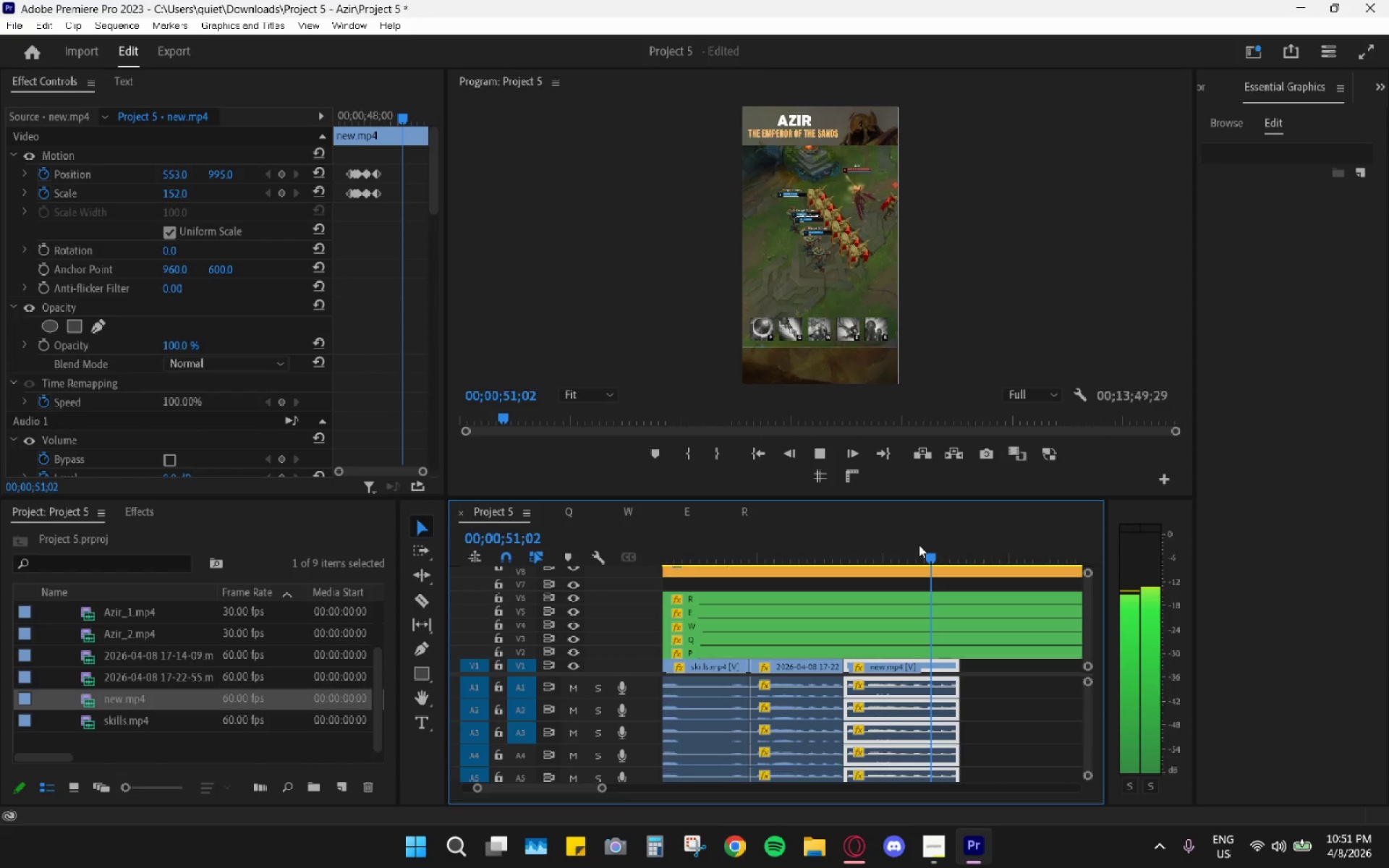 
key(Space)
 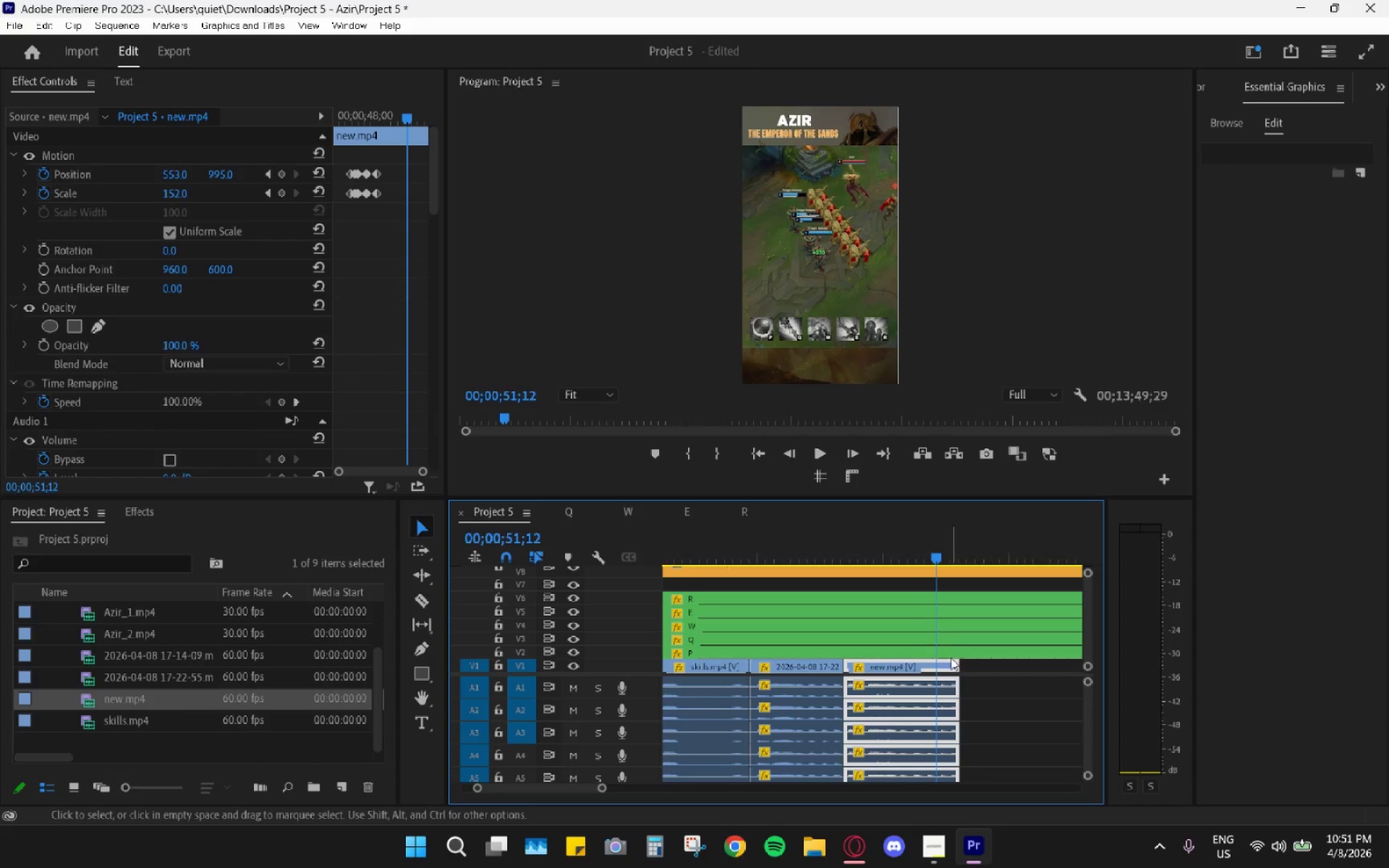 
key(C)
 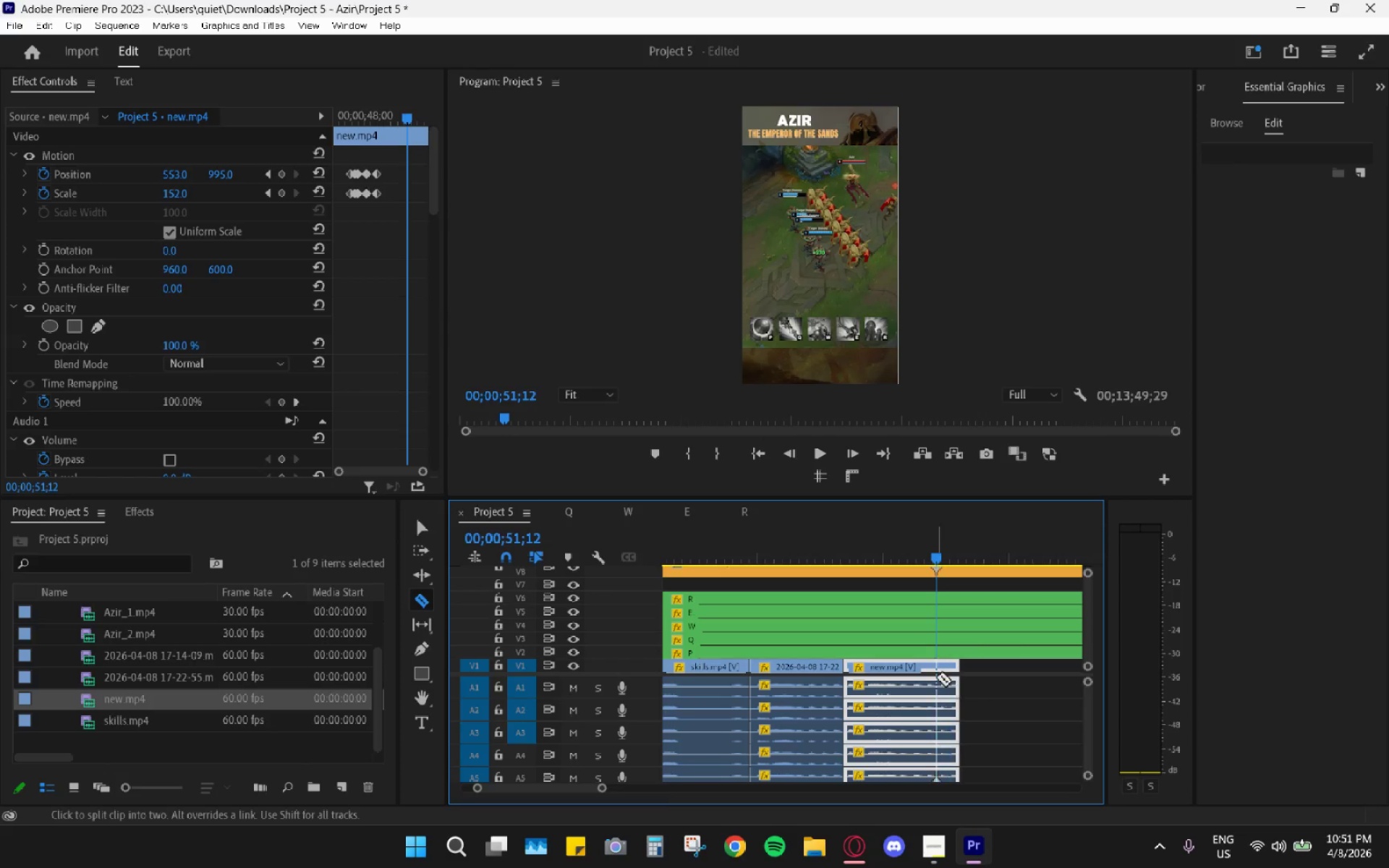 
left_click([936, 676])
 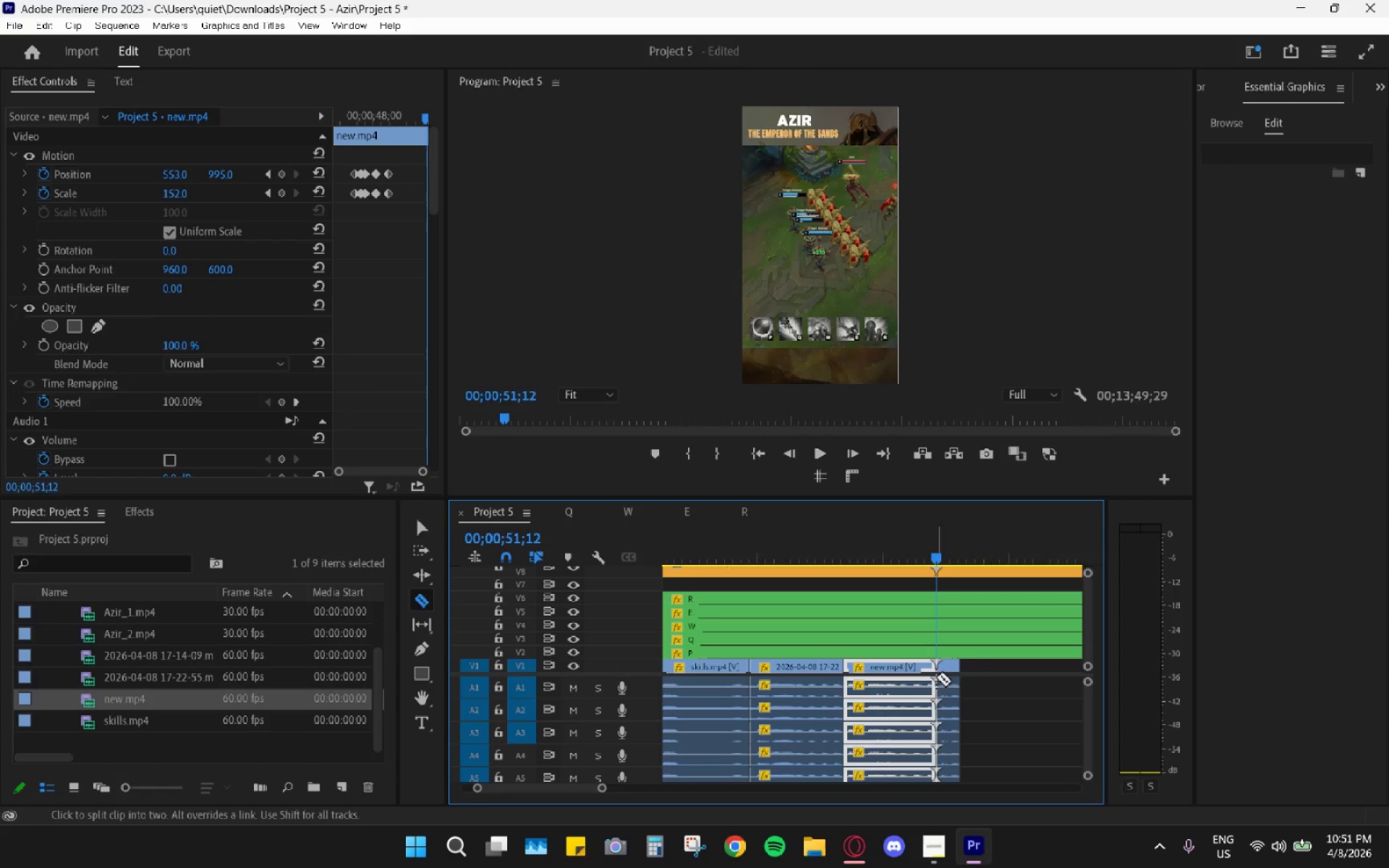 
key(V)
 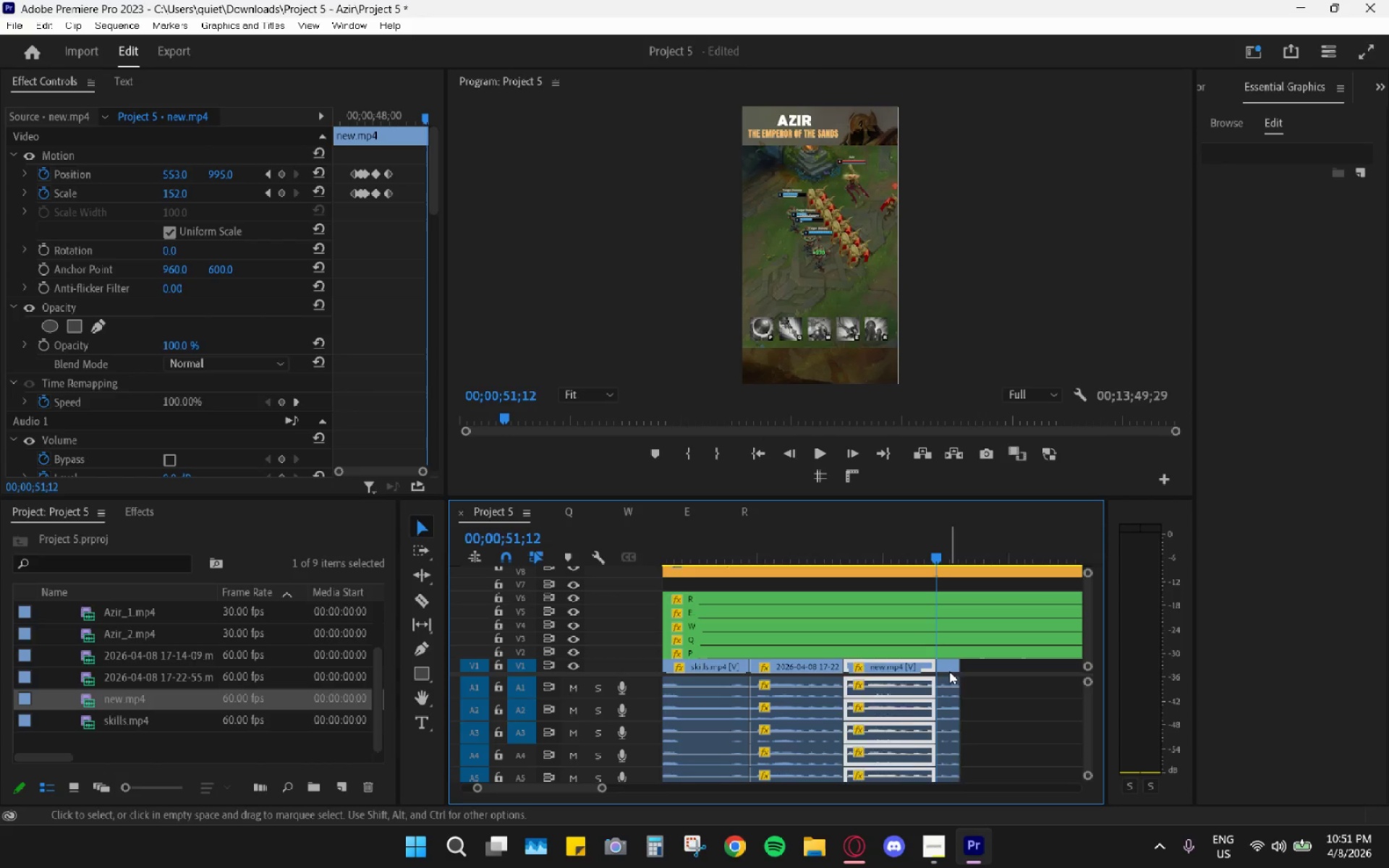 
double_click([949, 671])
 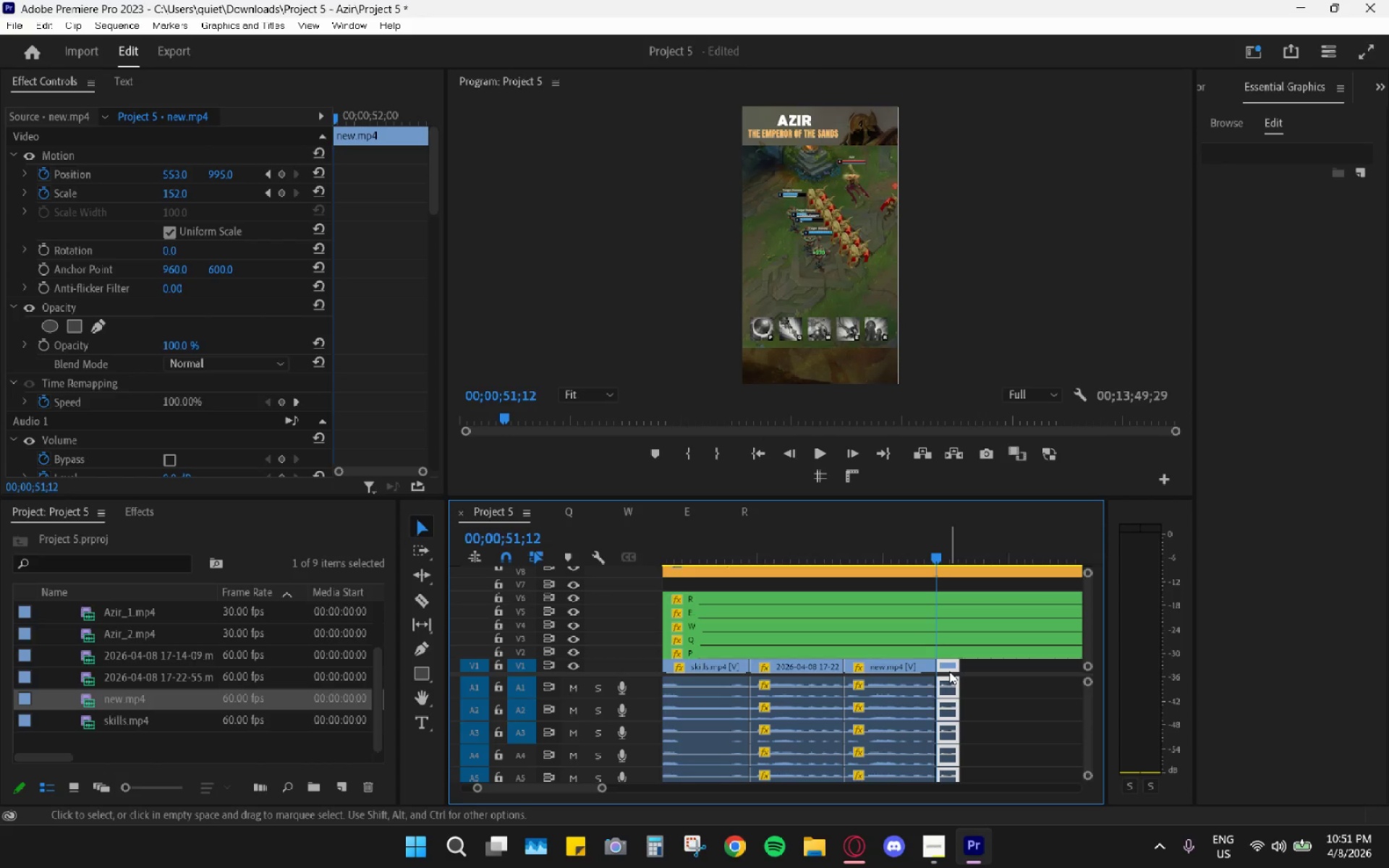 
key(H)
 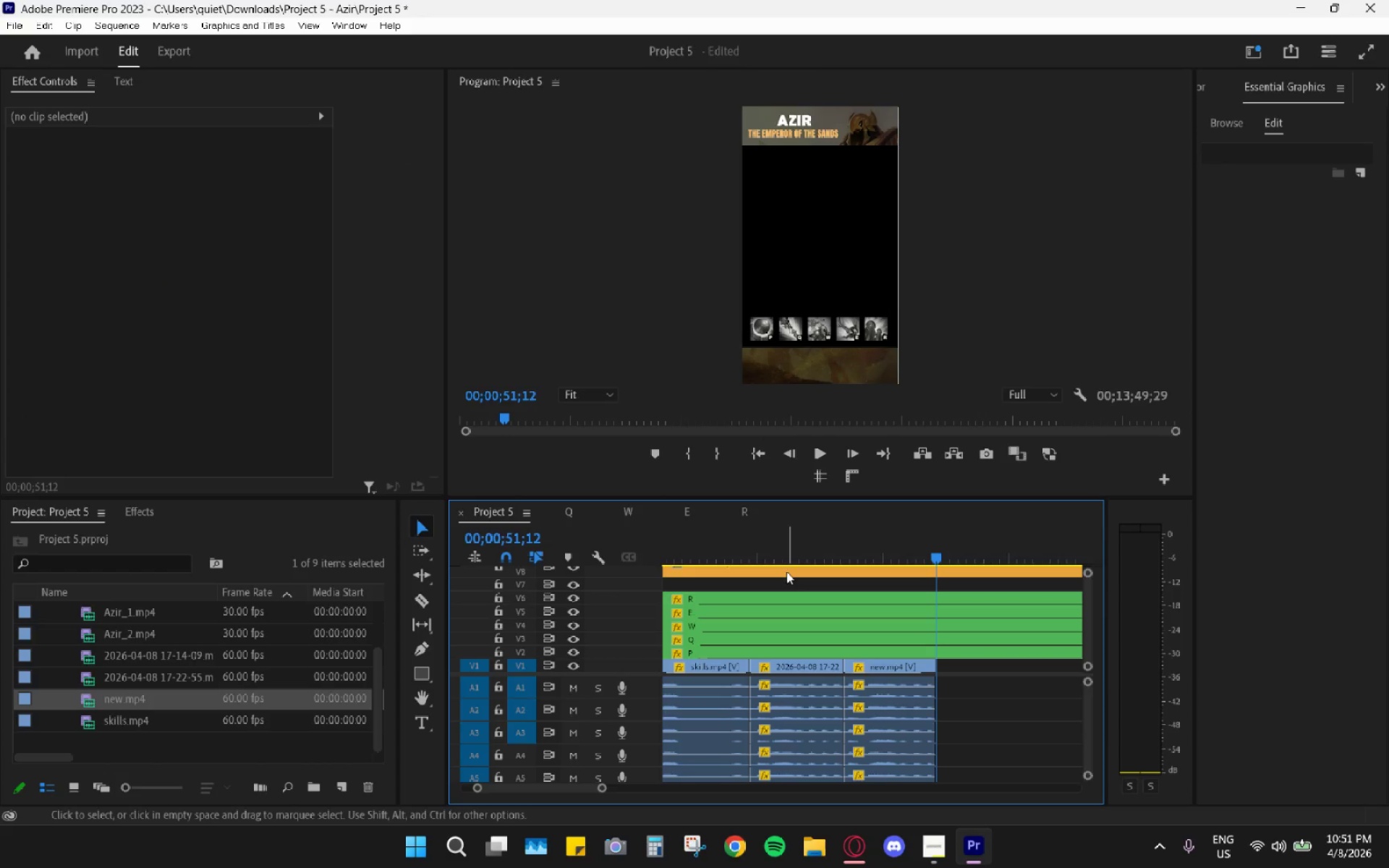 
hold_key(key=AltLeft, duration=1.39)
scroll: coordinate [821, 657], scroll_direction: down, amount: 10.0
 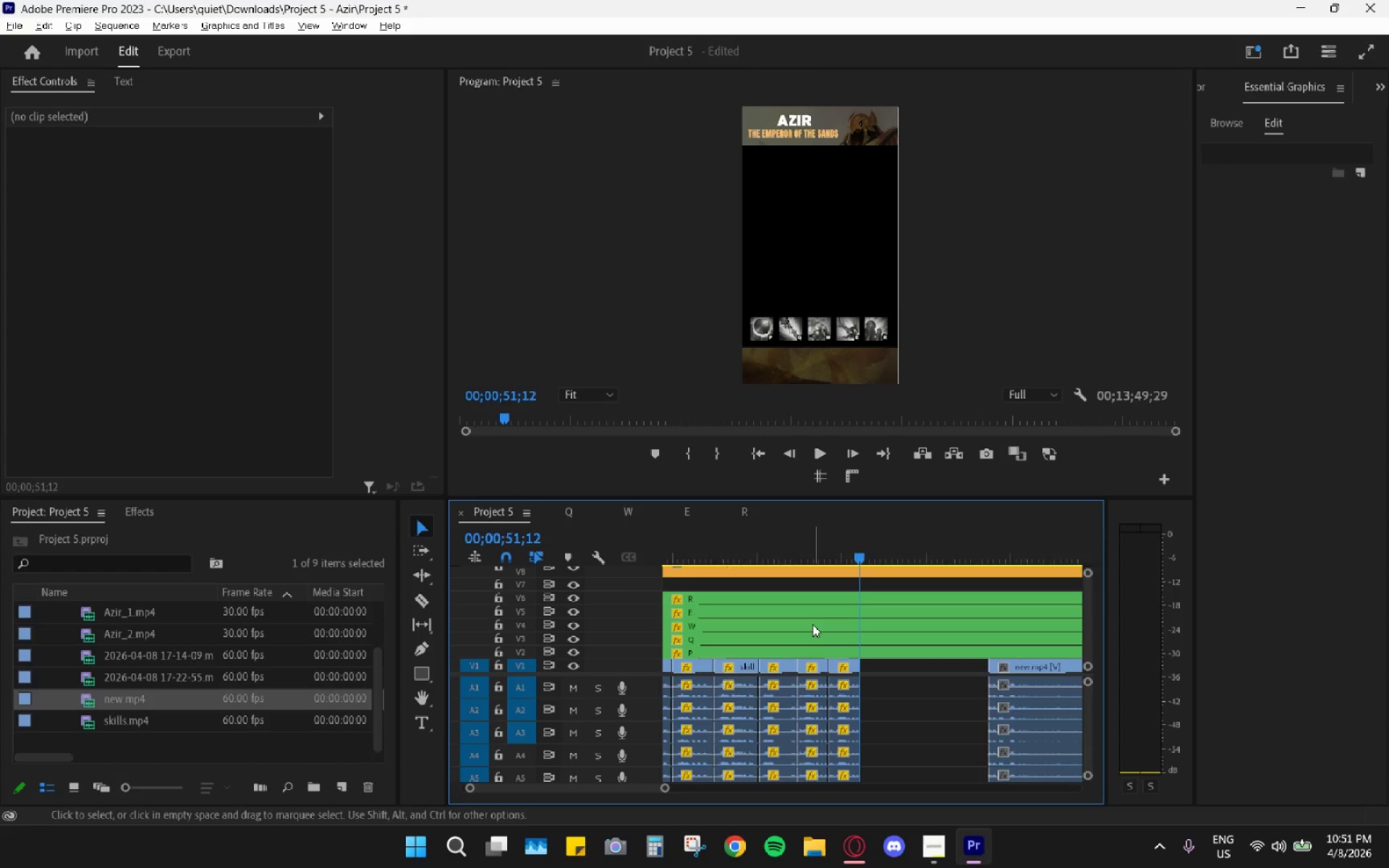 
hold_key(key=AltLeft, duration=1.55)
 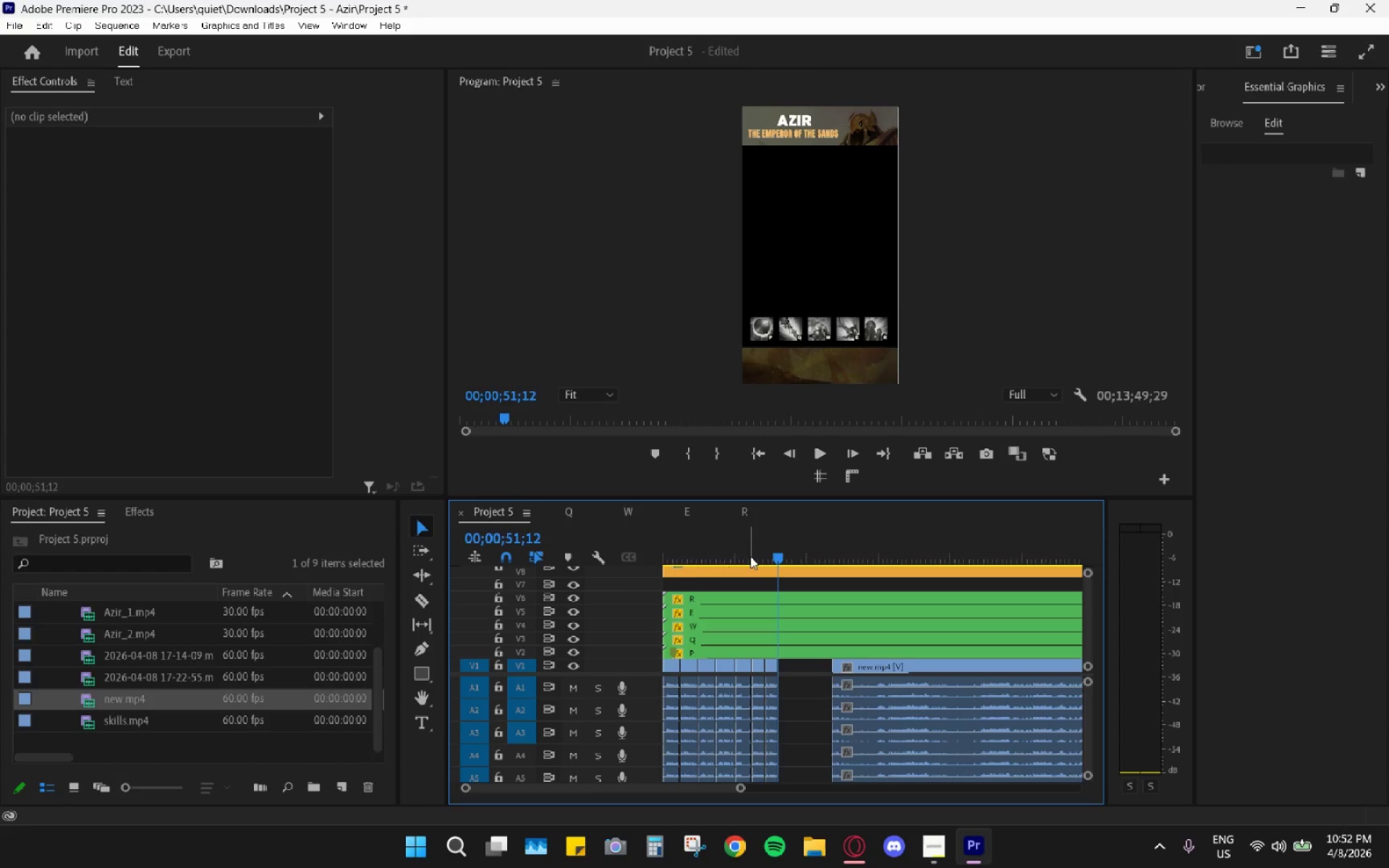 
scroll: coordinate [872, 671], scroll_direction: down, amount: 8.0
 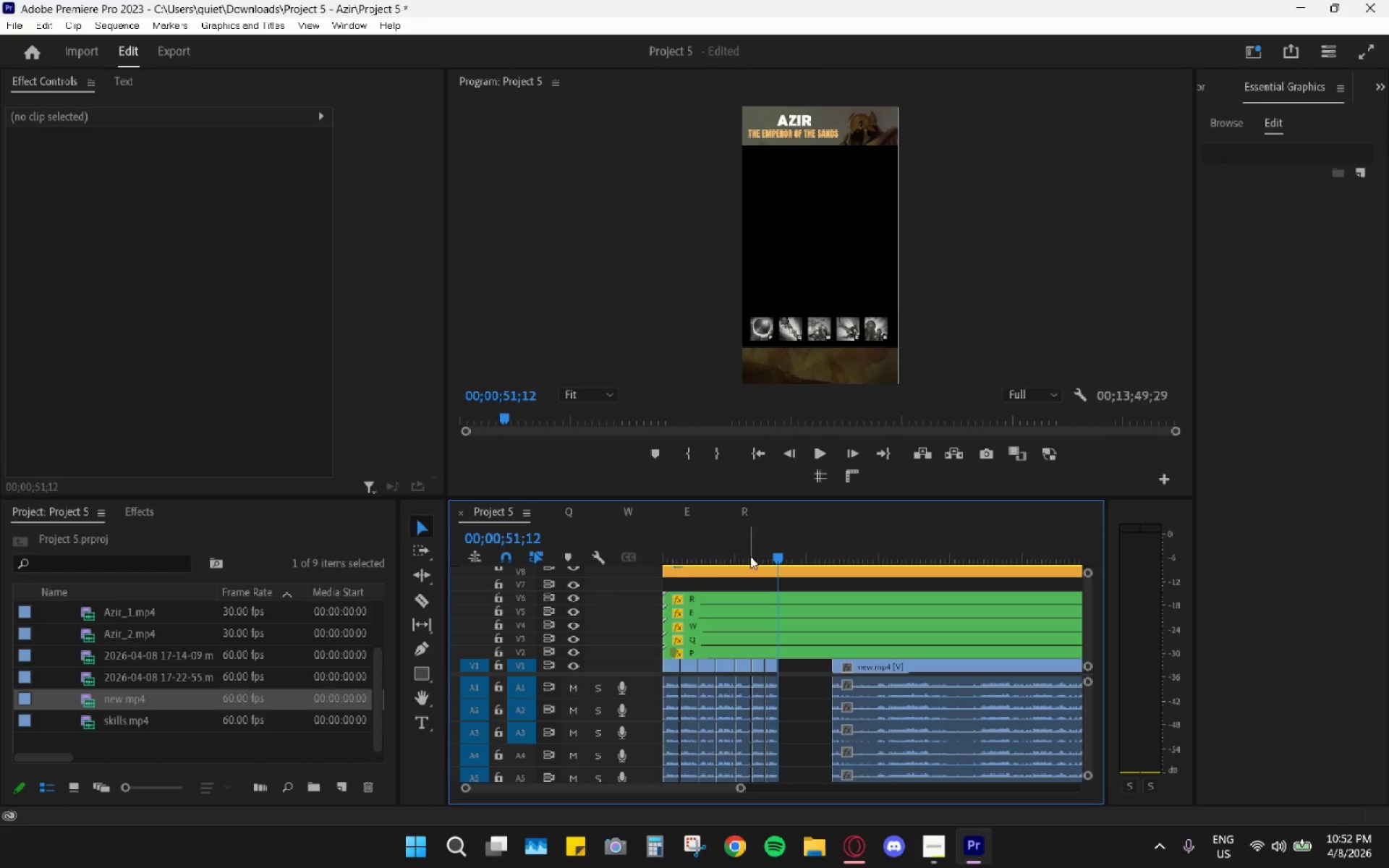 
left_click_drag(start_coordinate=[735, 546], to_coordinate=[663, 553])
 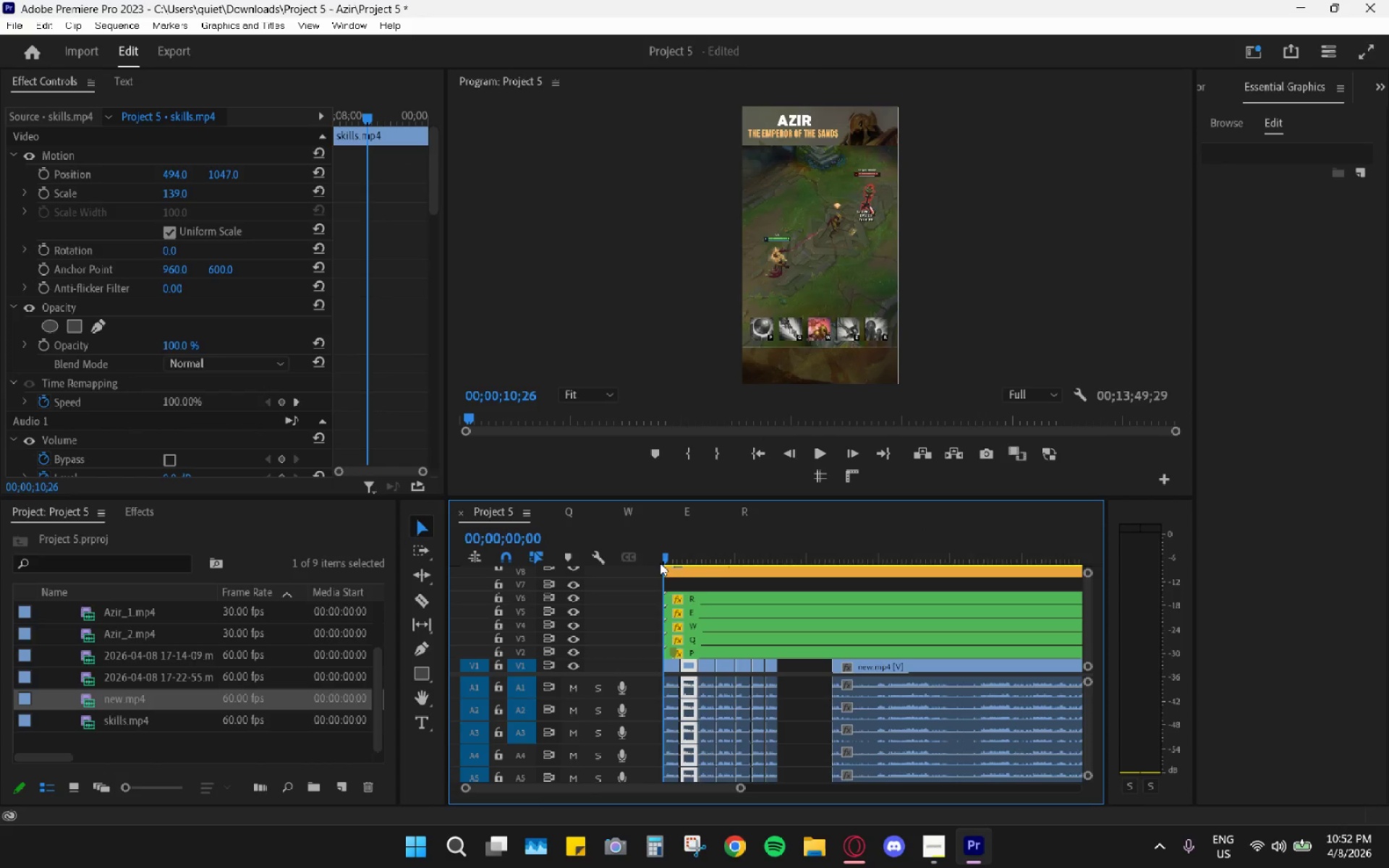 
key(Space)
 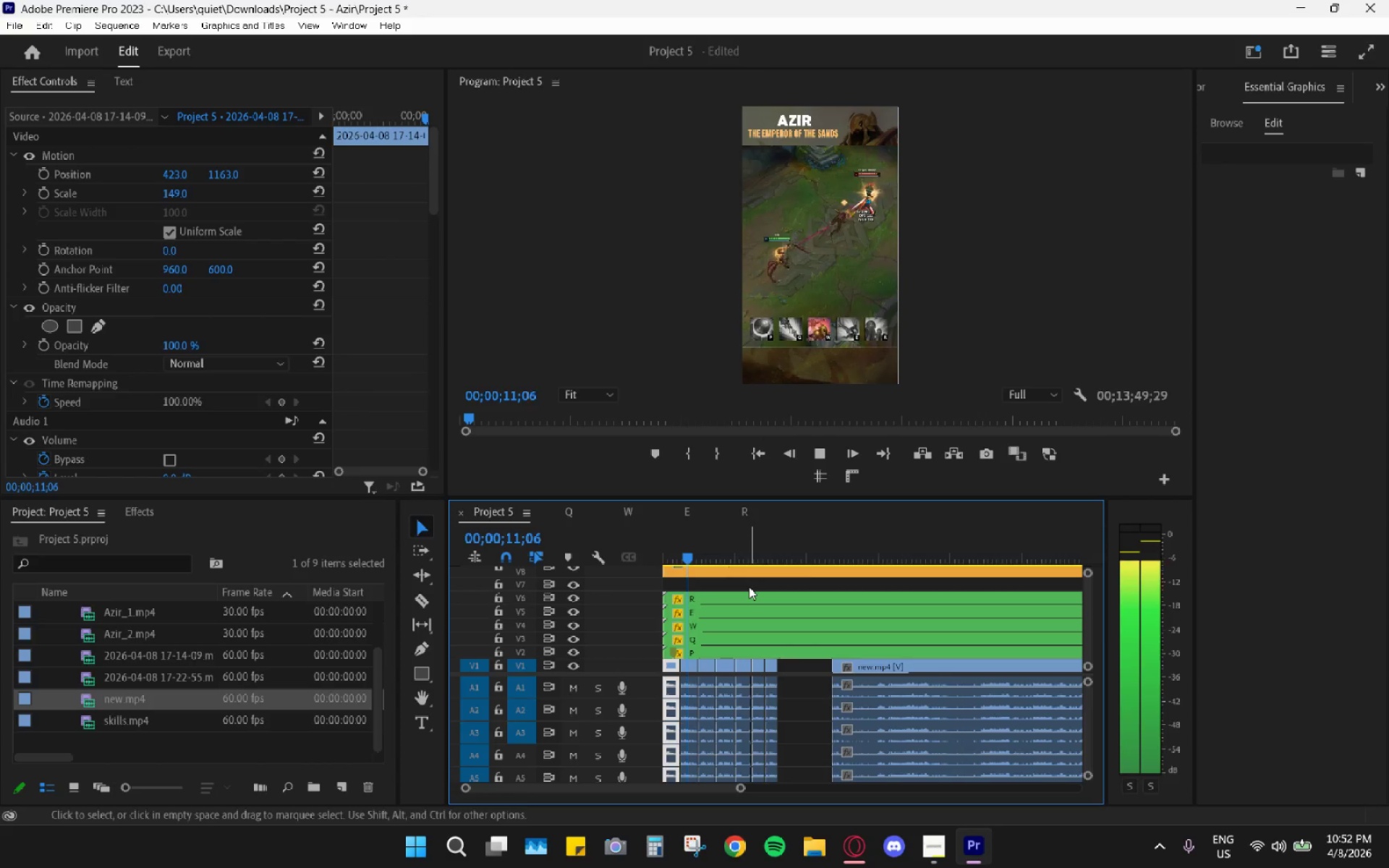 
wait(16.84)
 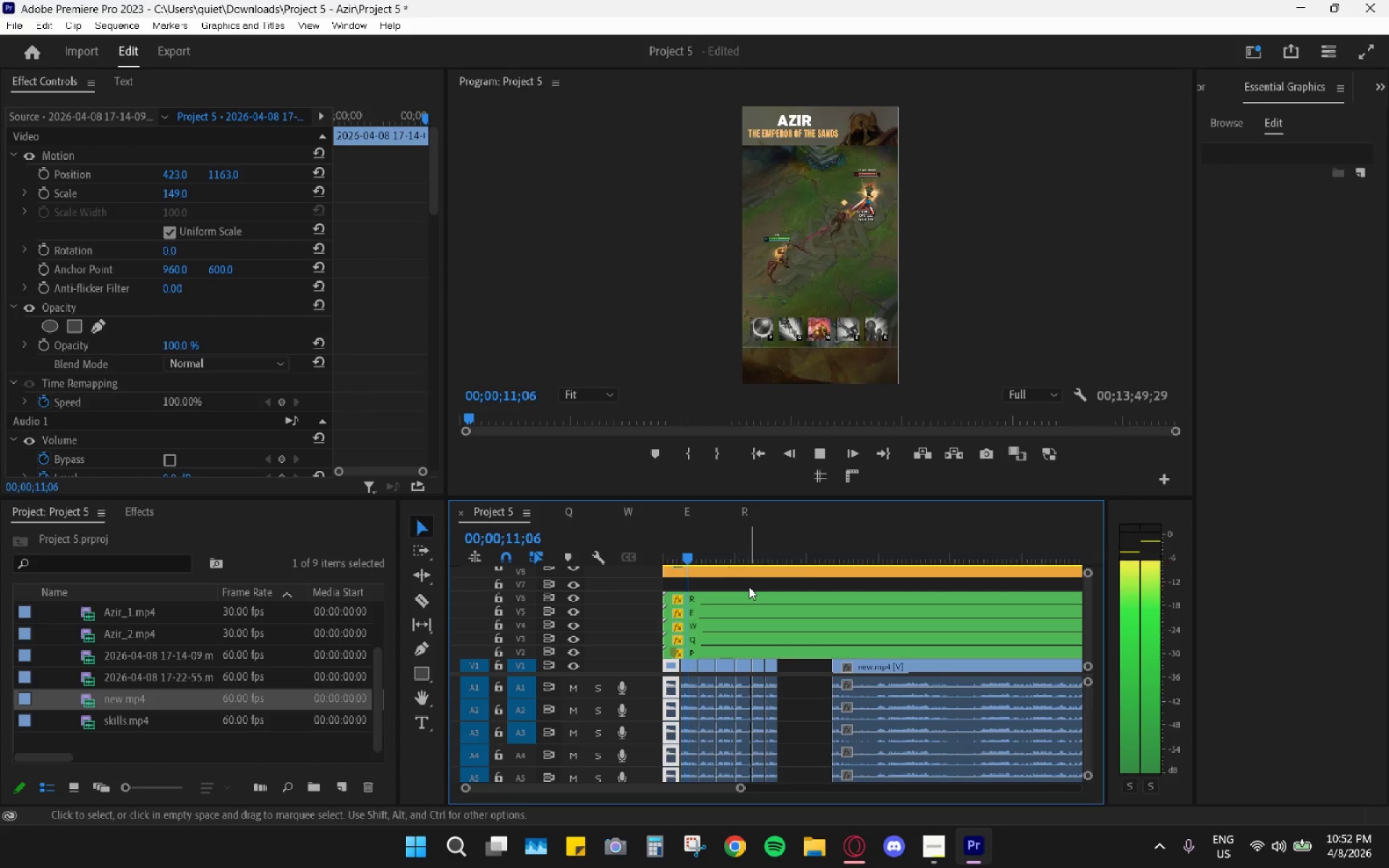 
key(Space)
 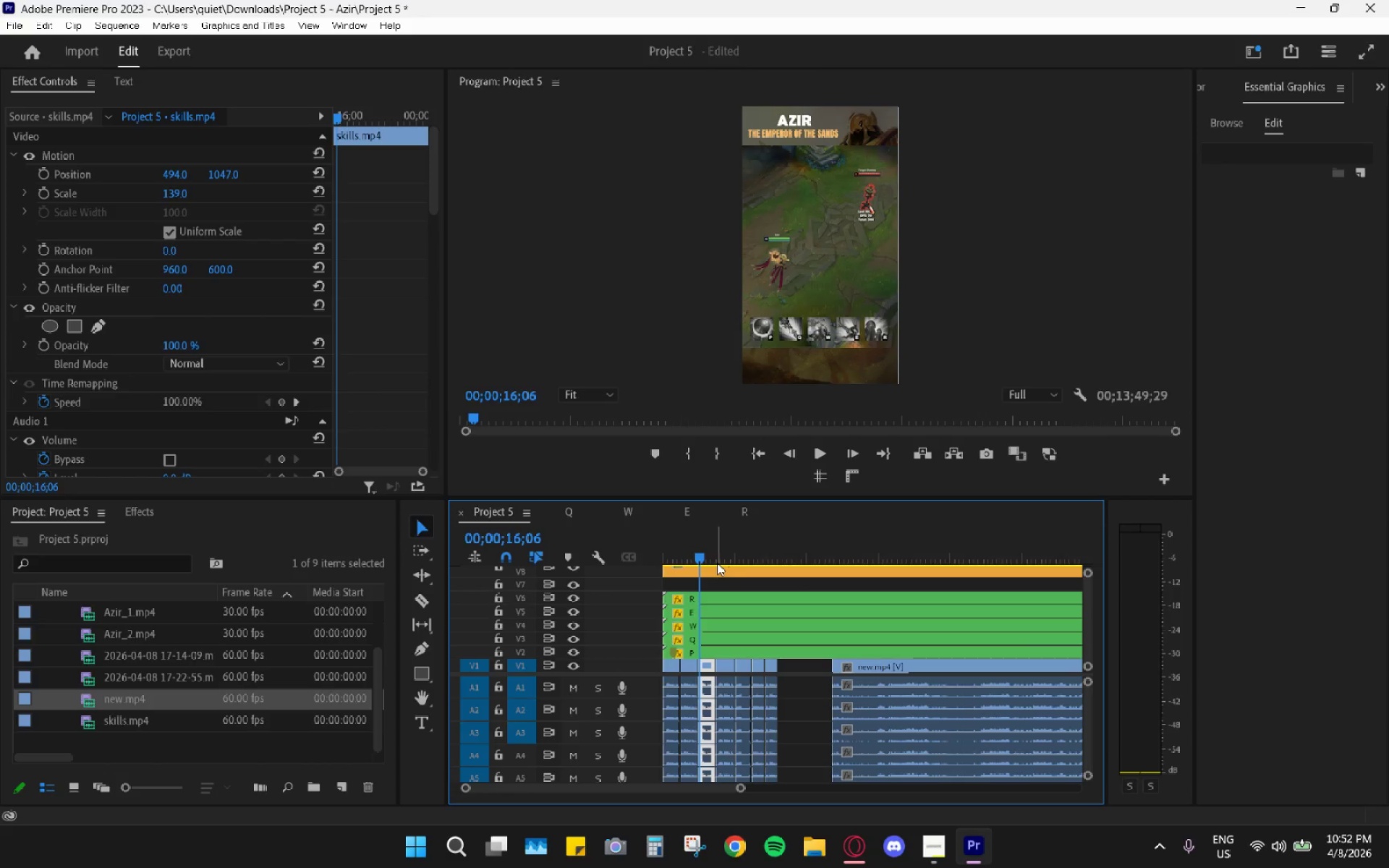 
key(Space)
 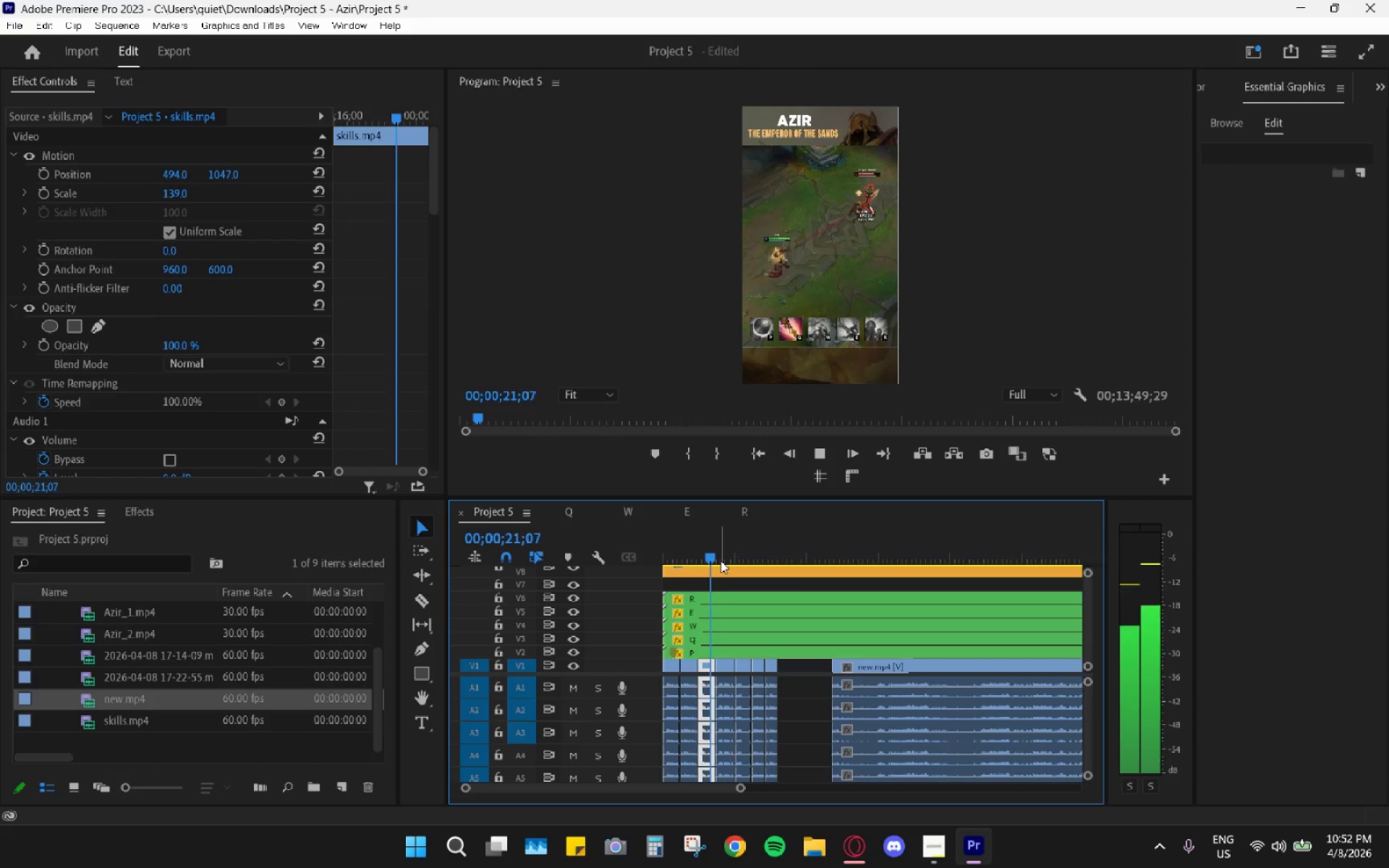 
wait(6.78)
 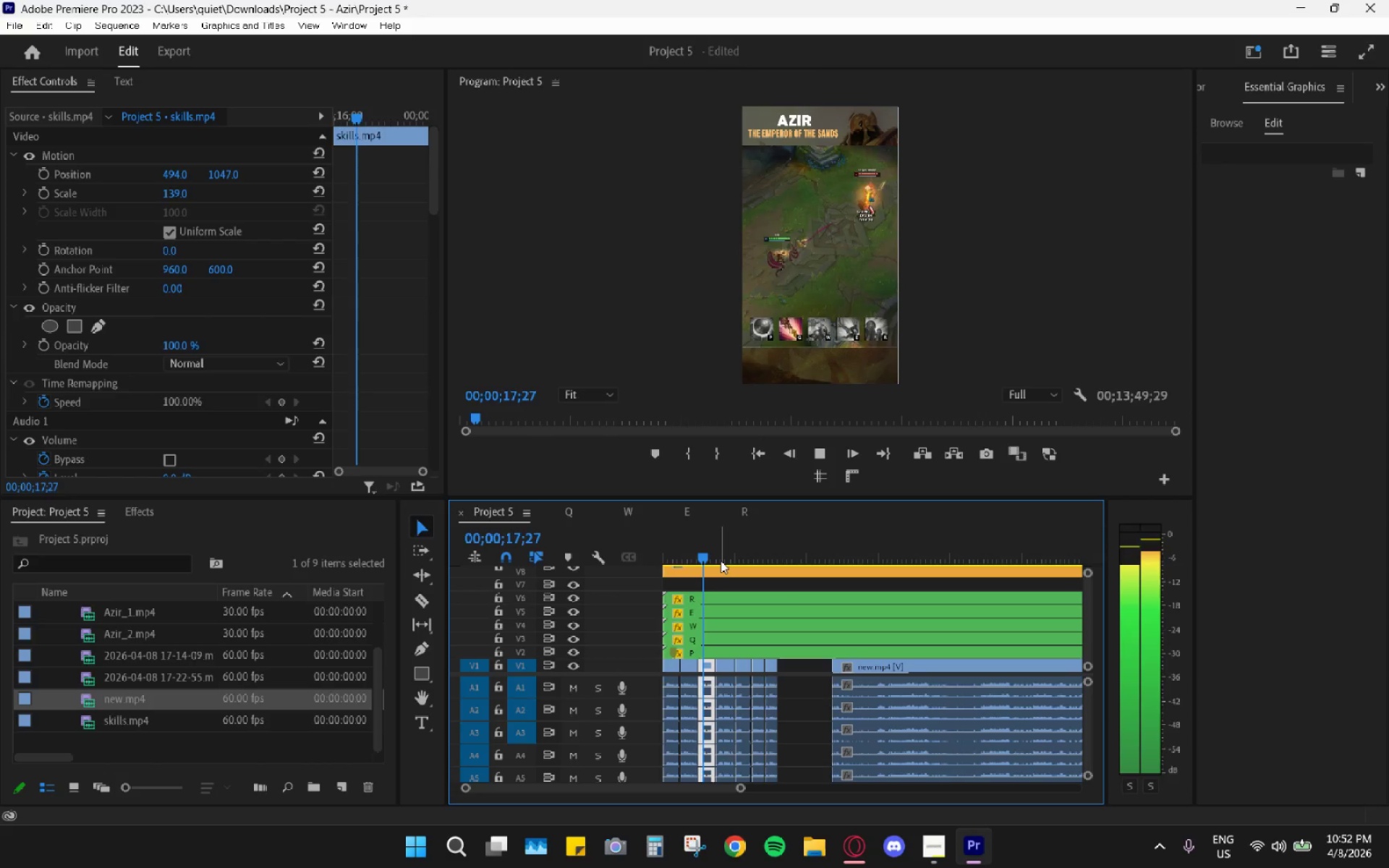 
mouse_move([693, 678])
 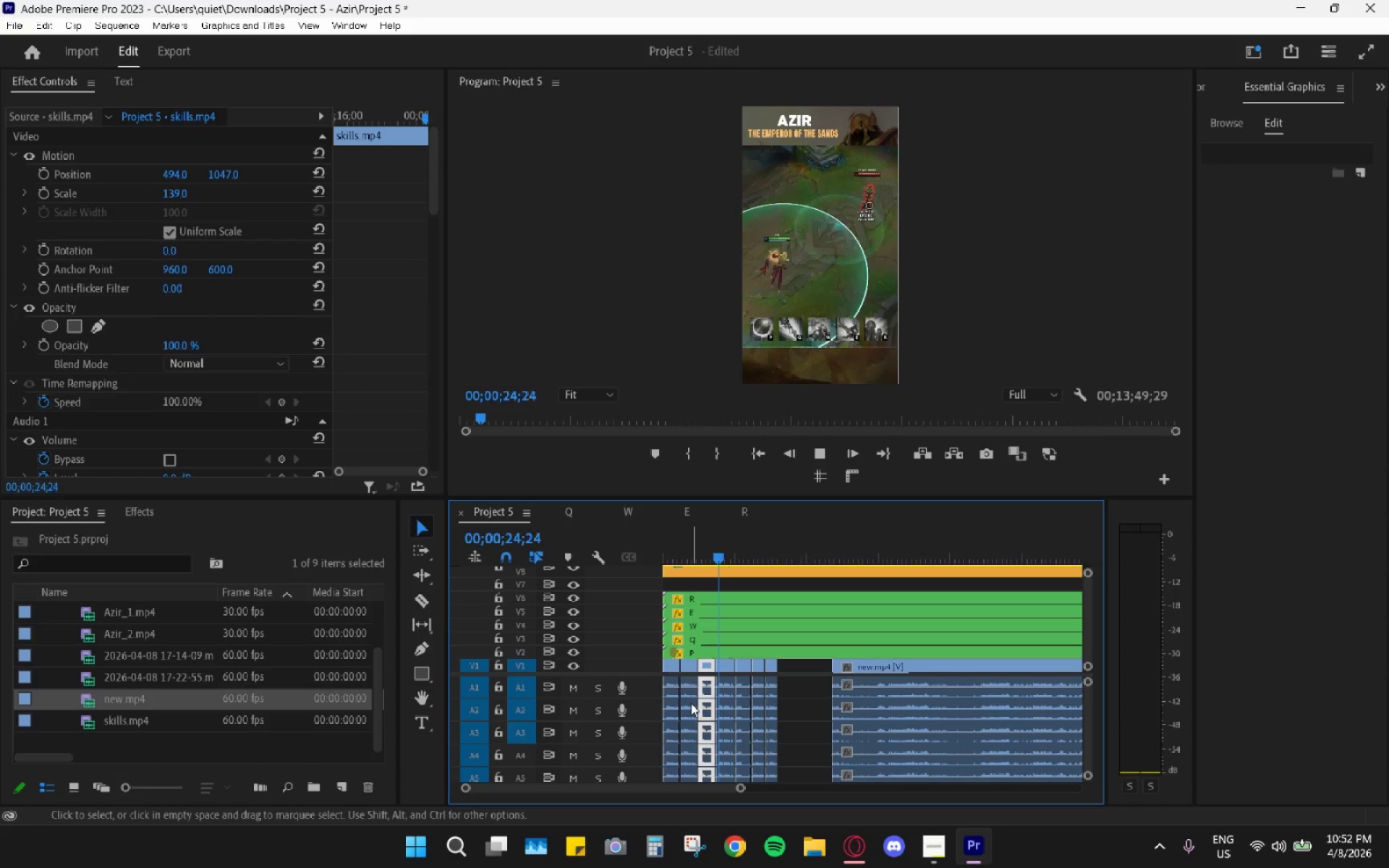 
mouse_move([687, 723])
 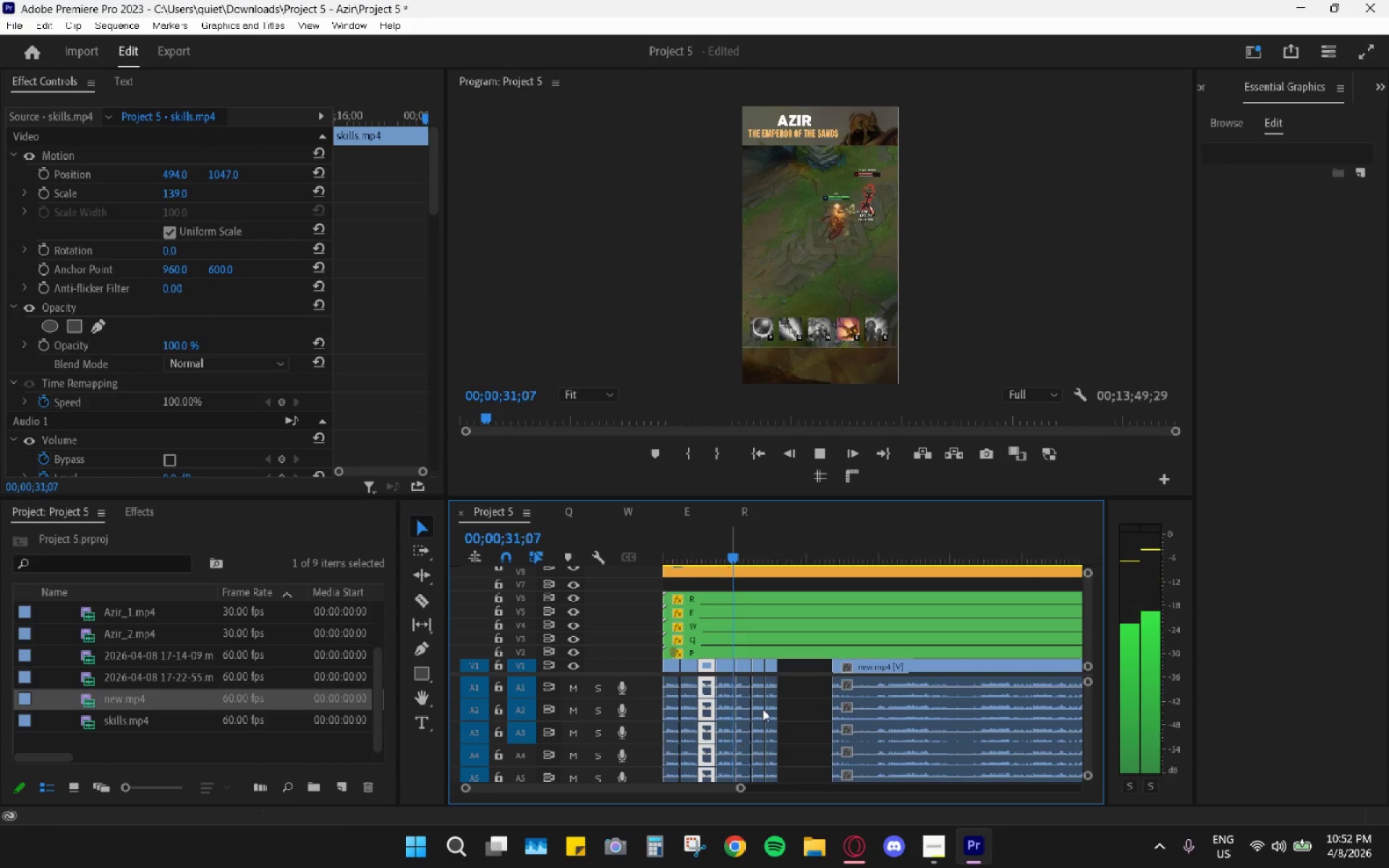 
left_click_drag(start_coordinate=[735, 550], to_coordinate=[742, 555])
 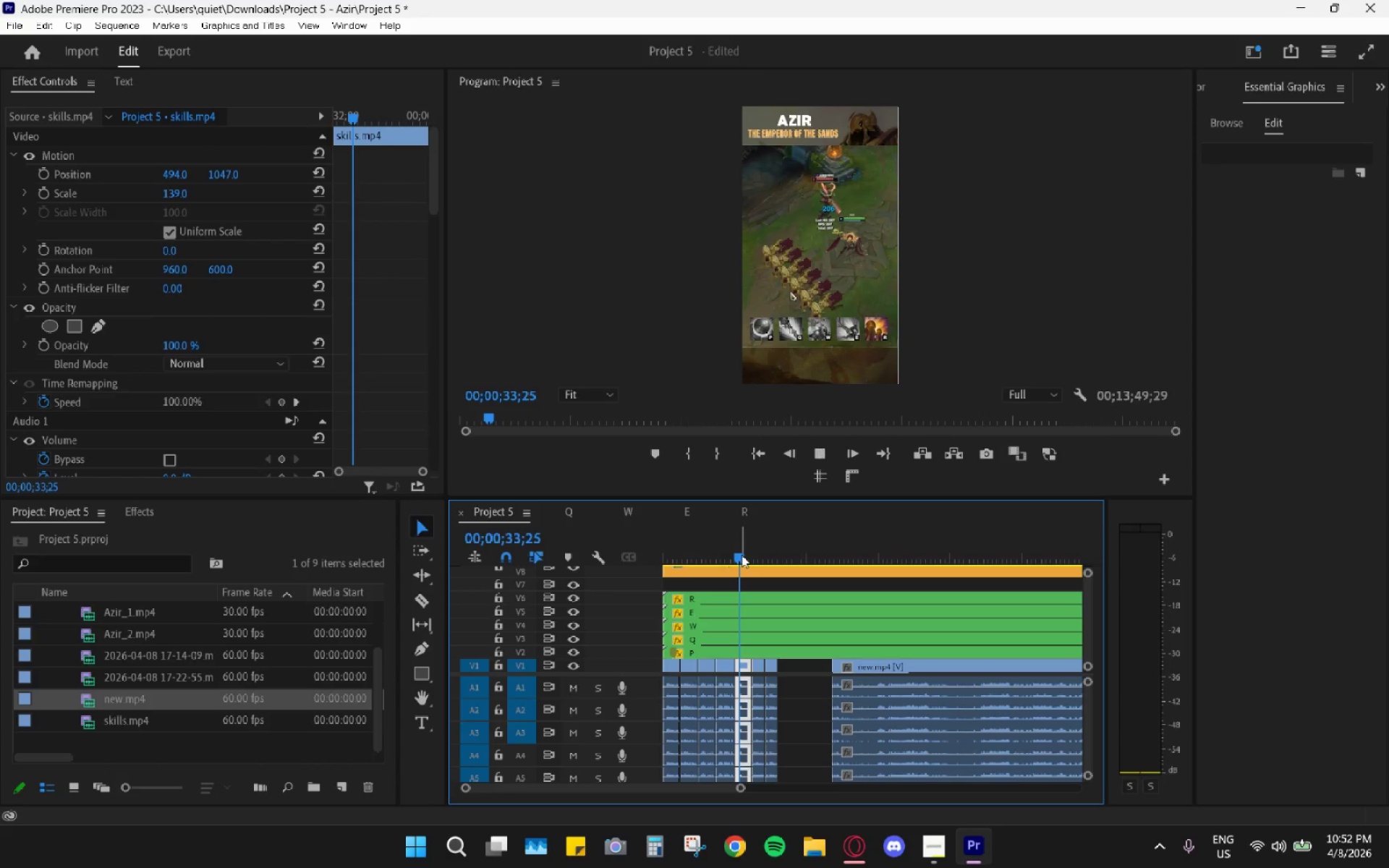 
key(Space)
 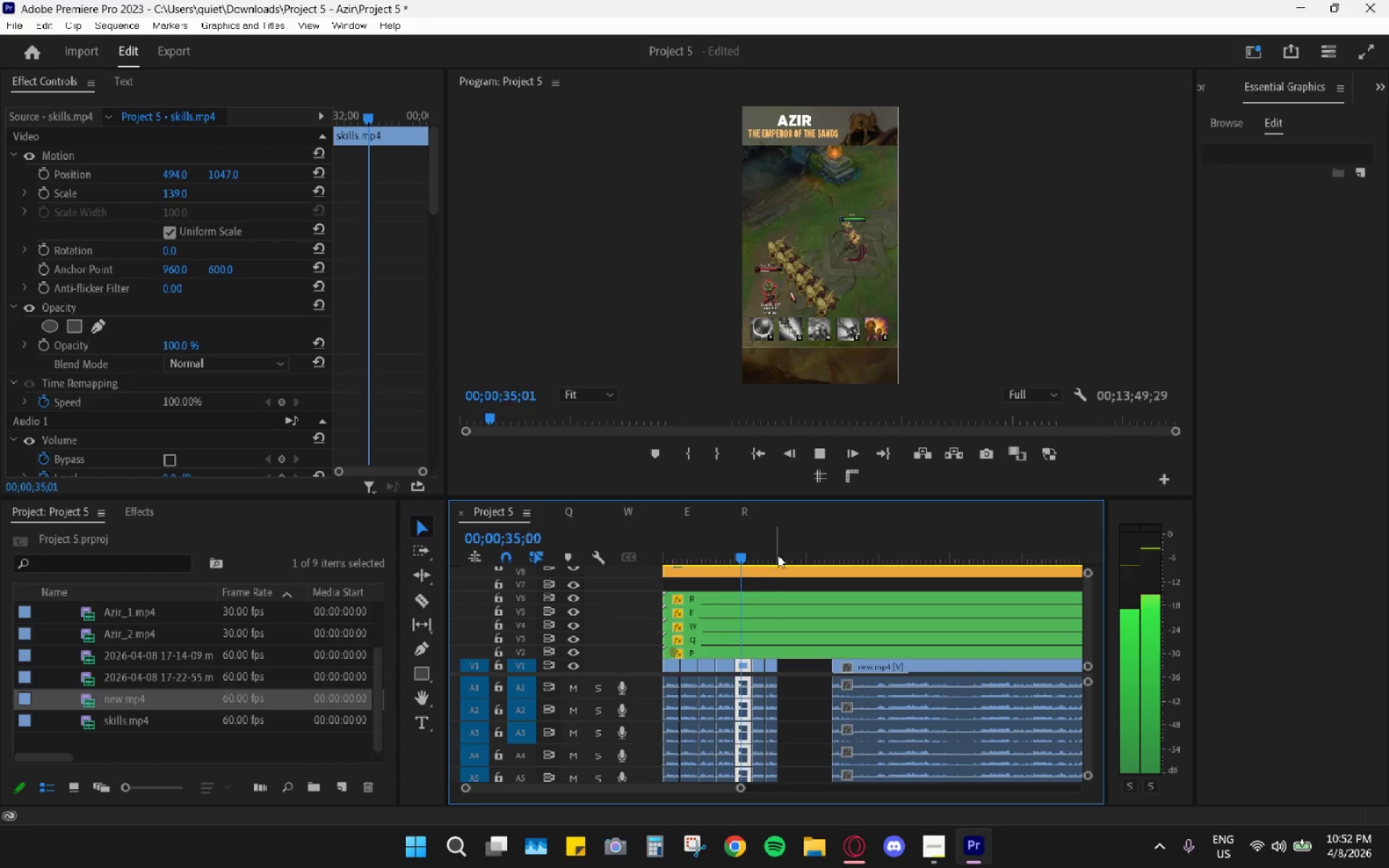 
left_click_drag(start_coordinate=[762, 554], to_coordinate=[755, 556])
 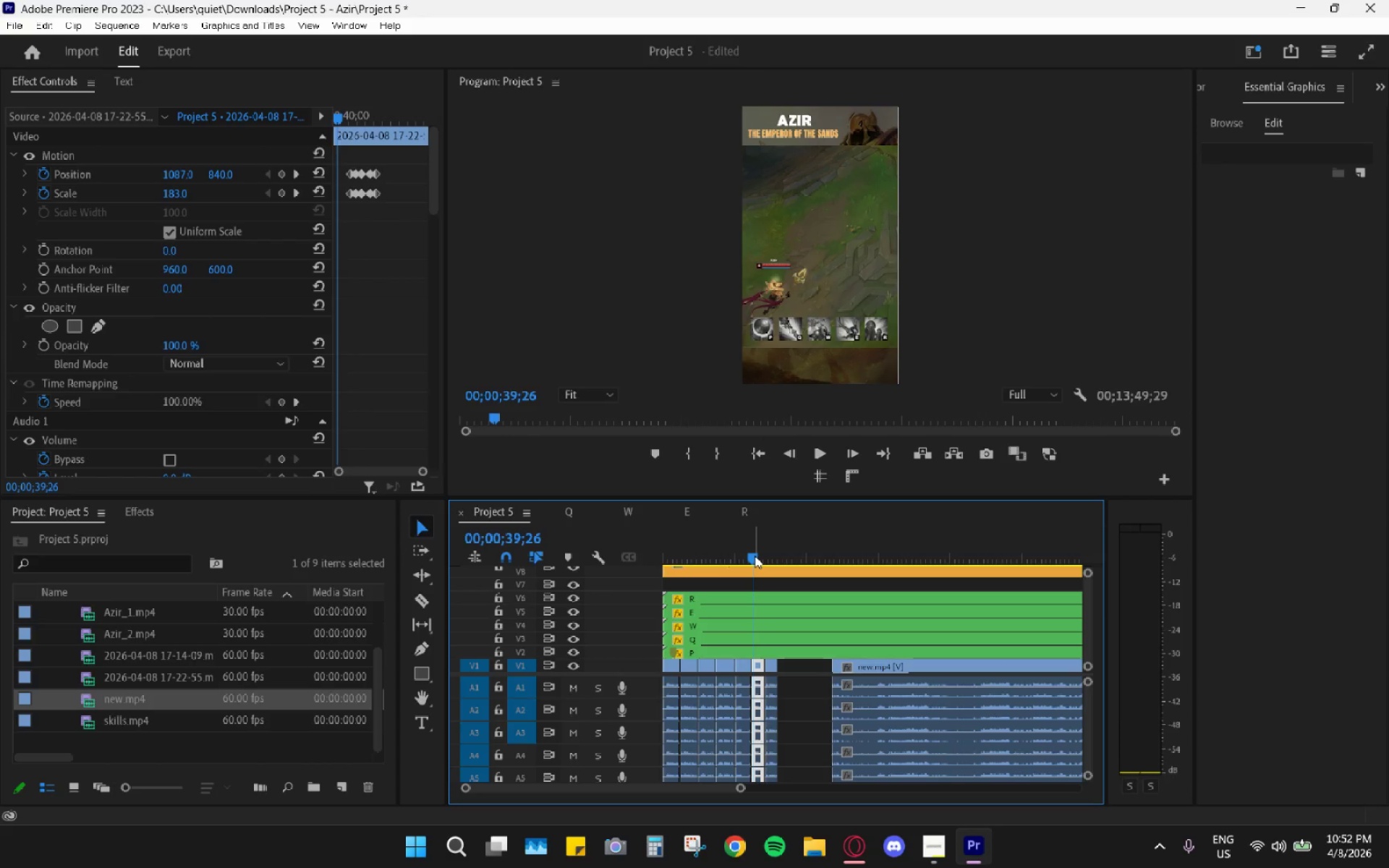 
key(Space)
 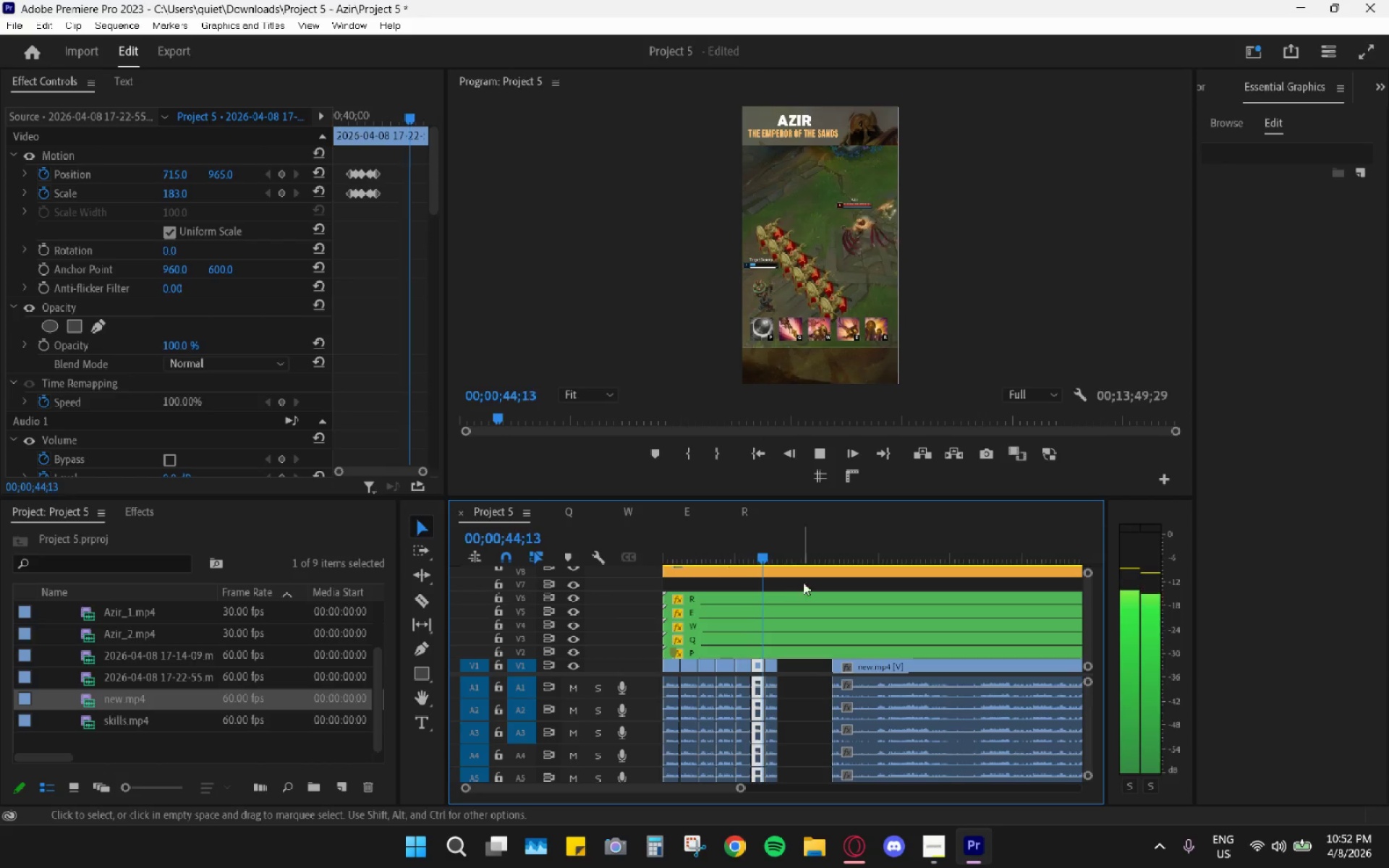 
wait(6.09)
 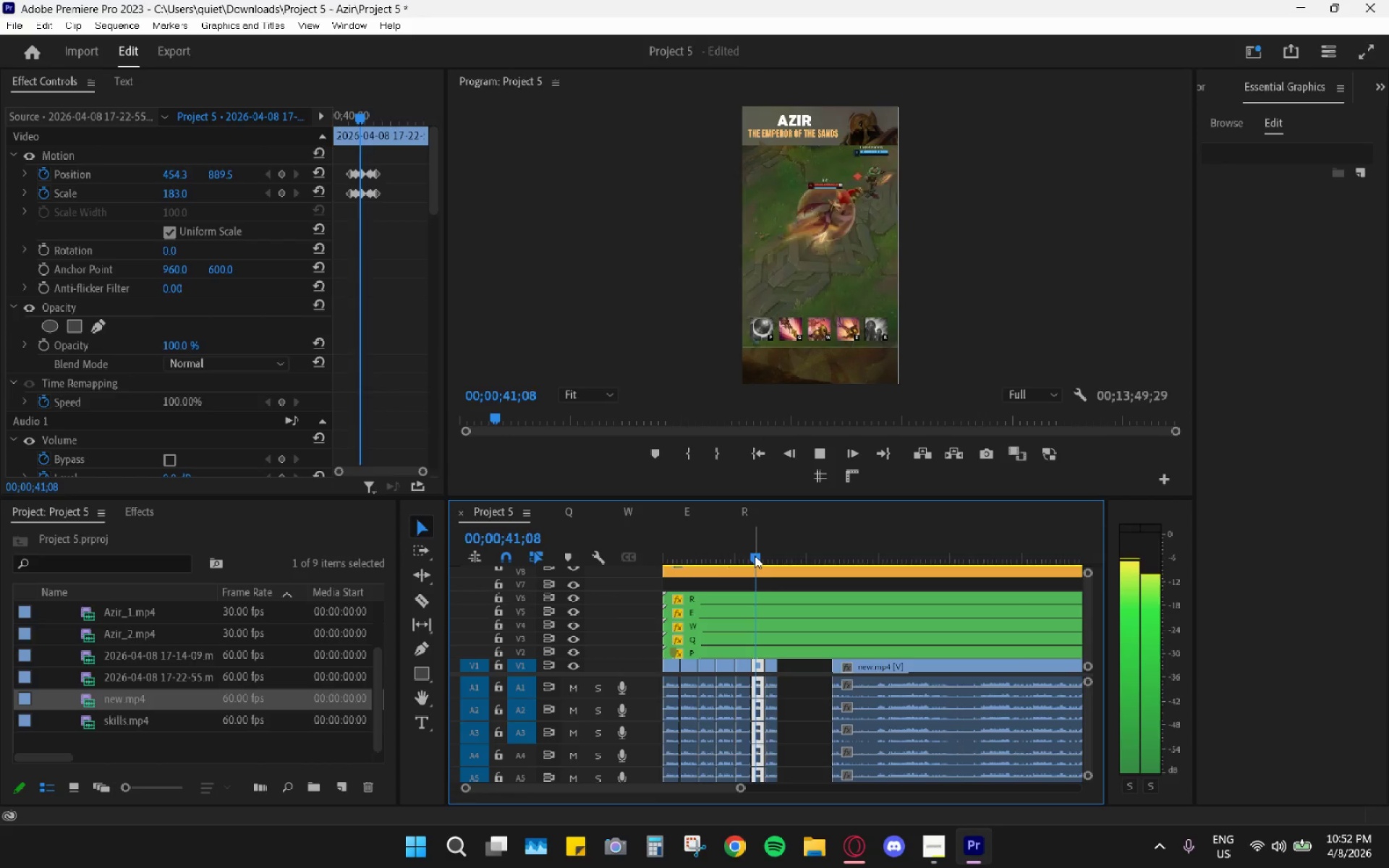 
key(Space)
 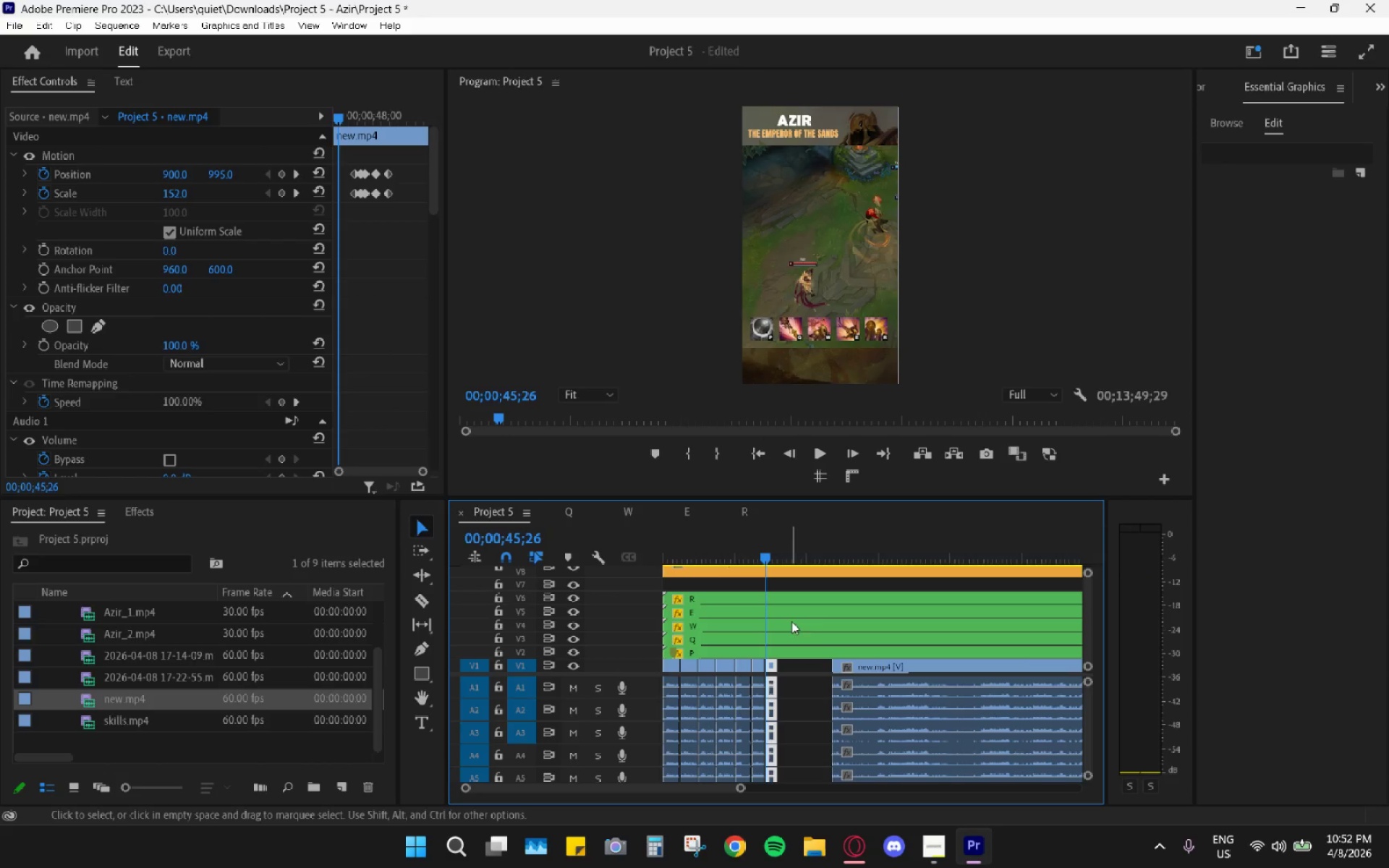 
hold_key(key=AltLeft, duration=1.22)
scroll: coordinate [740, 685], scroll_direction: up, amount: 27.0
 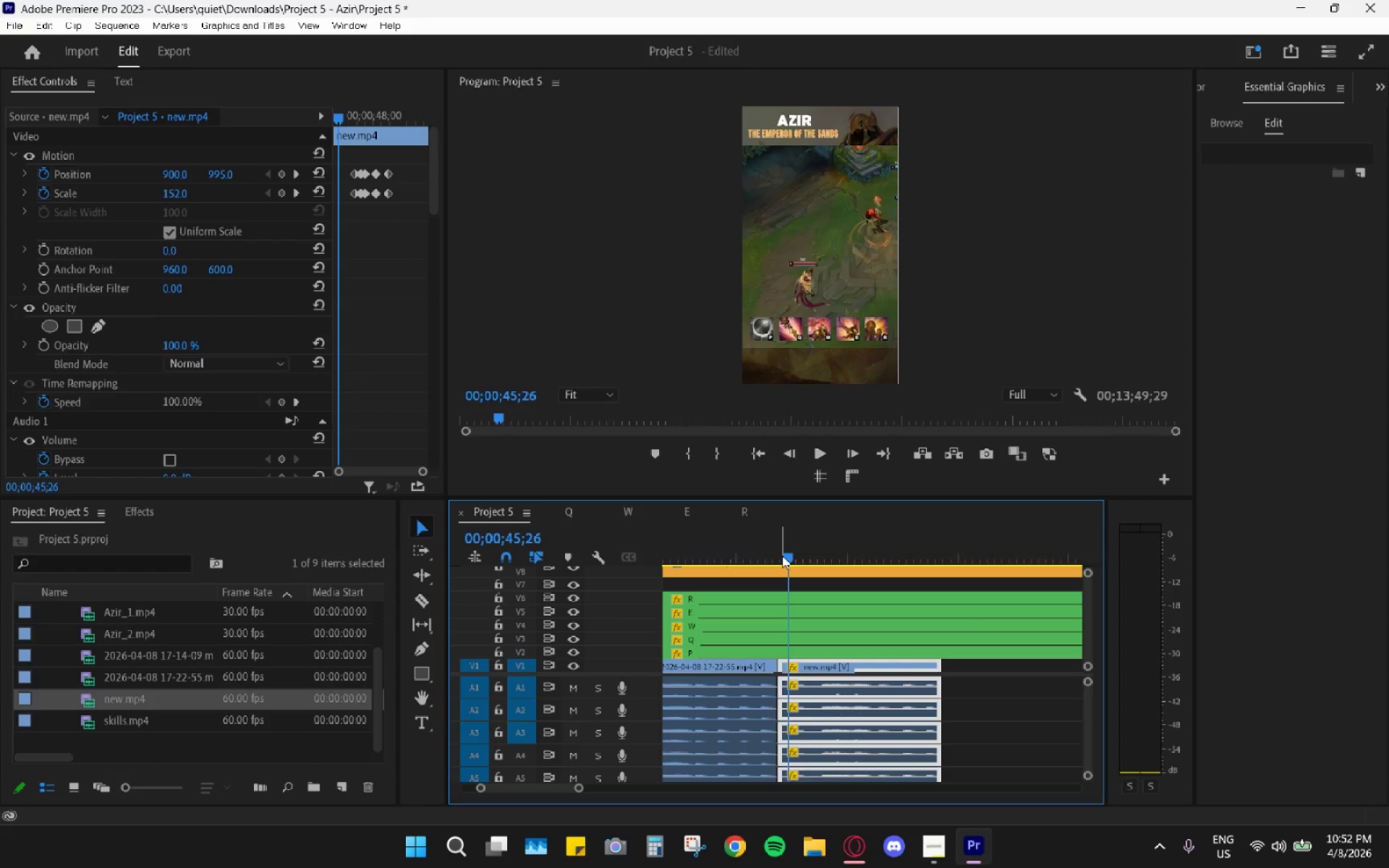 
left_click_drag(start_coordinate=[783, 555], to_coordinate=[778, 554])
 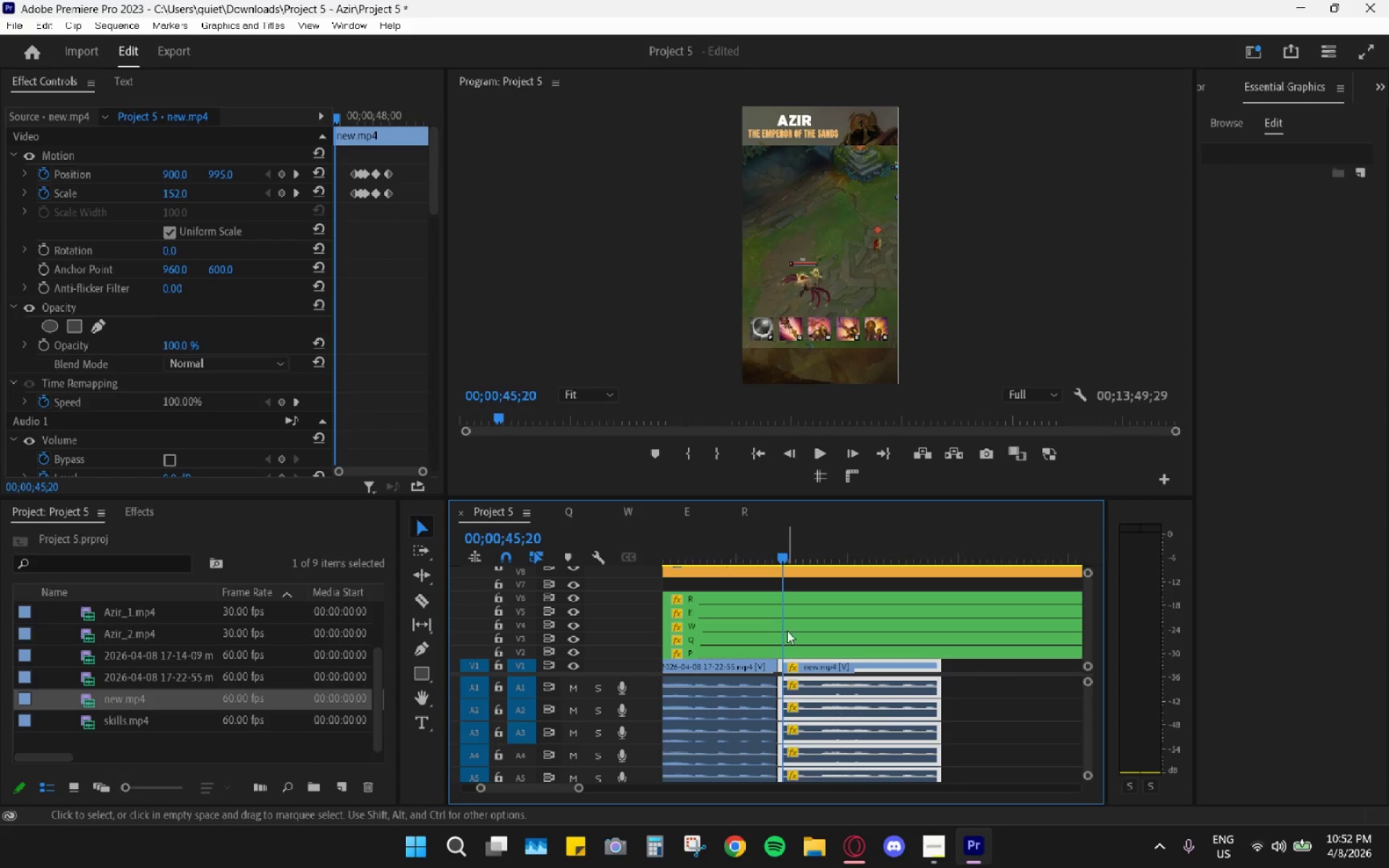 
double_click([787, 628])
 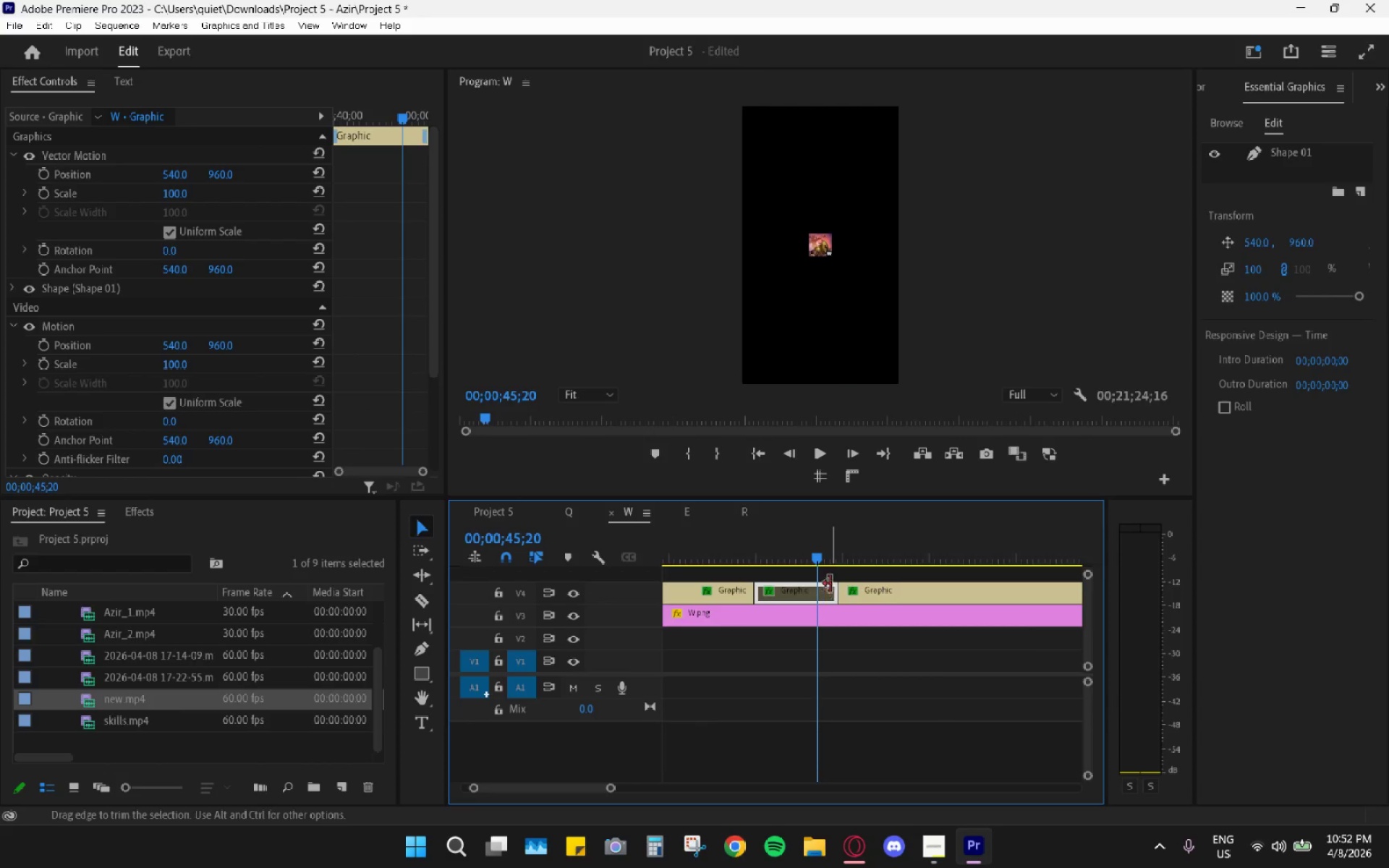 
mouse_move([802, 583])
 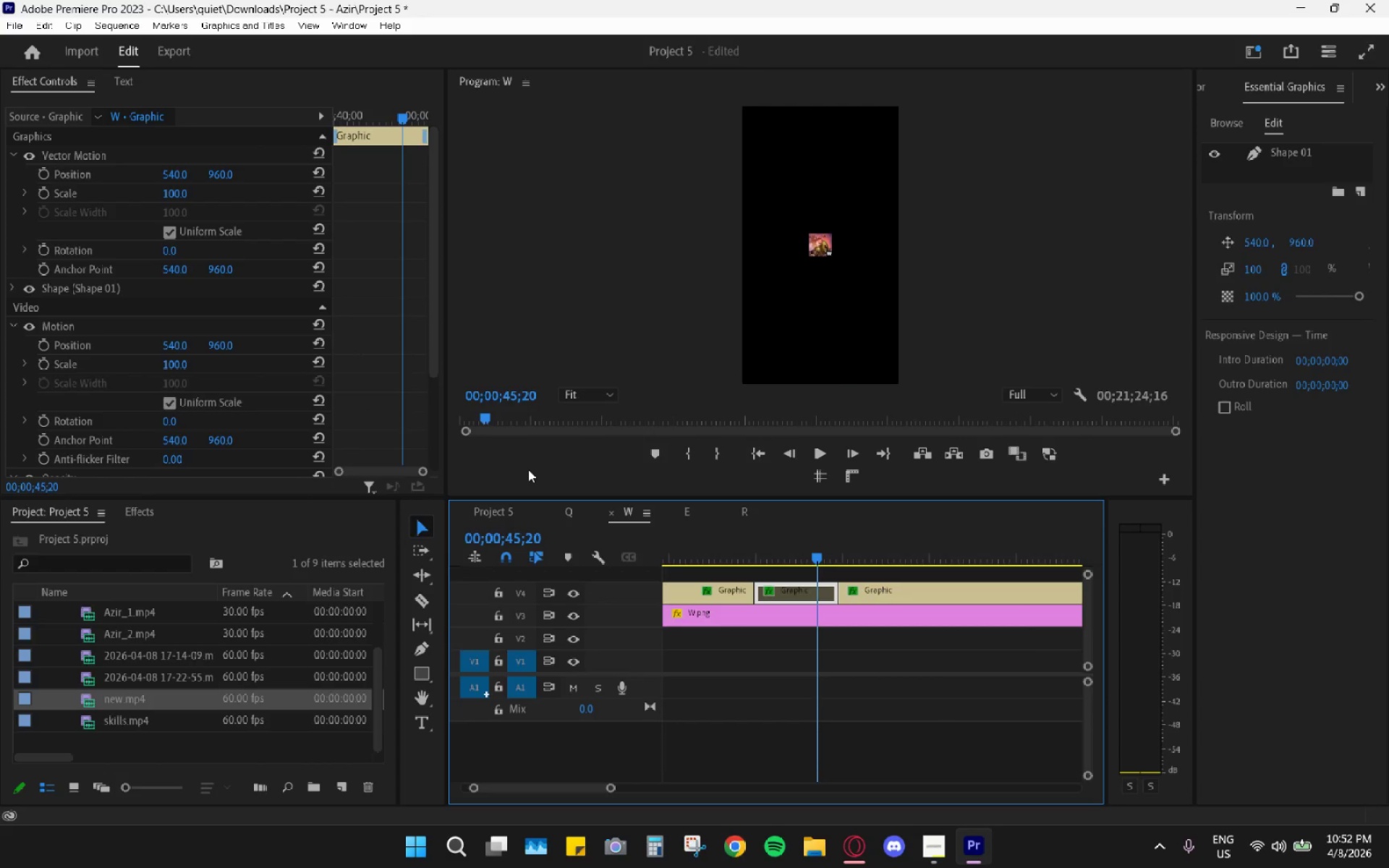 
left_click([493, 509])
 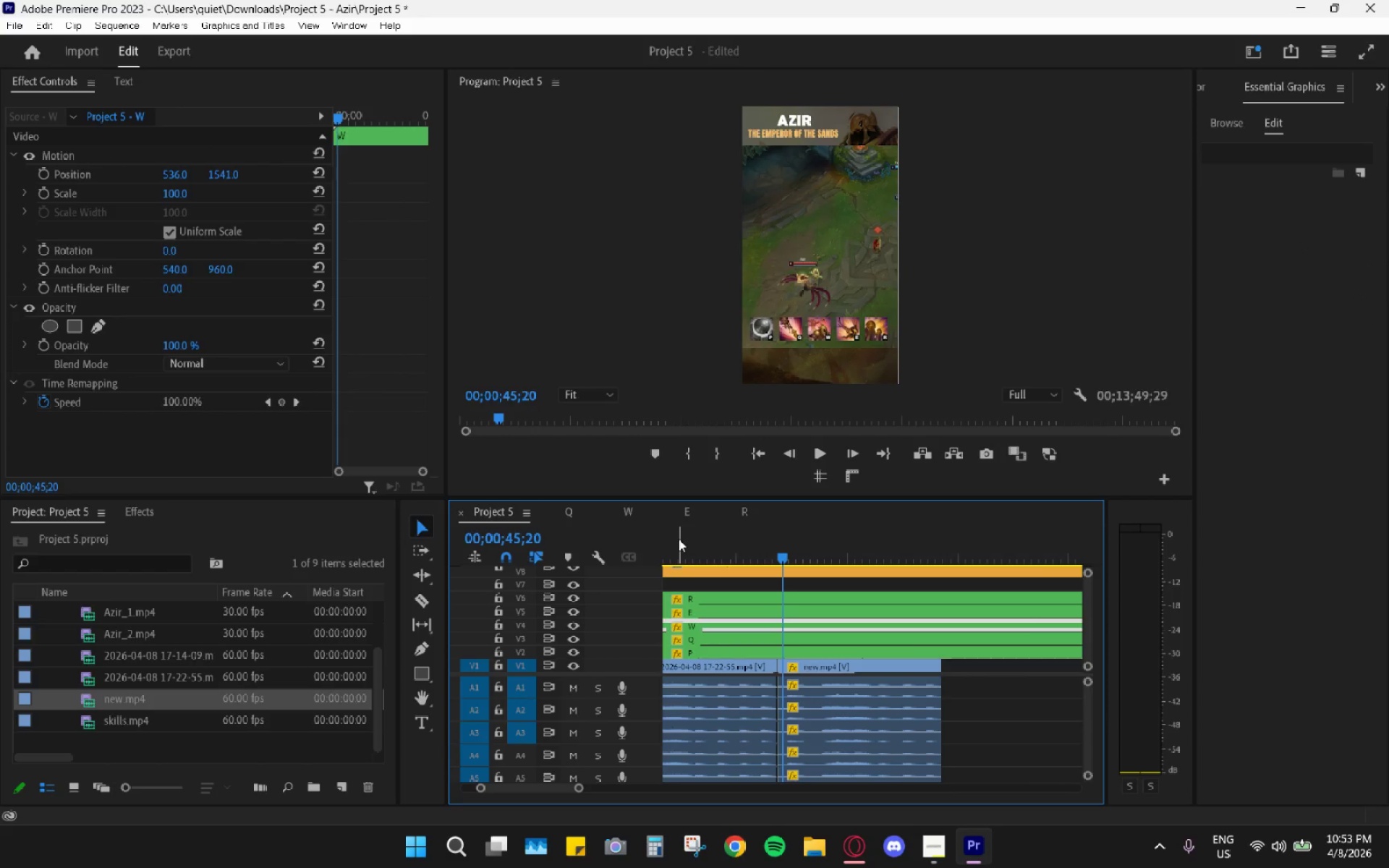 
mouse_move([769, 565])
 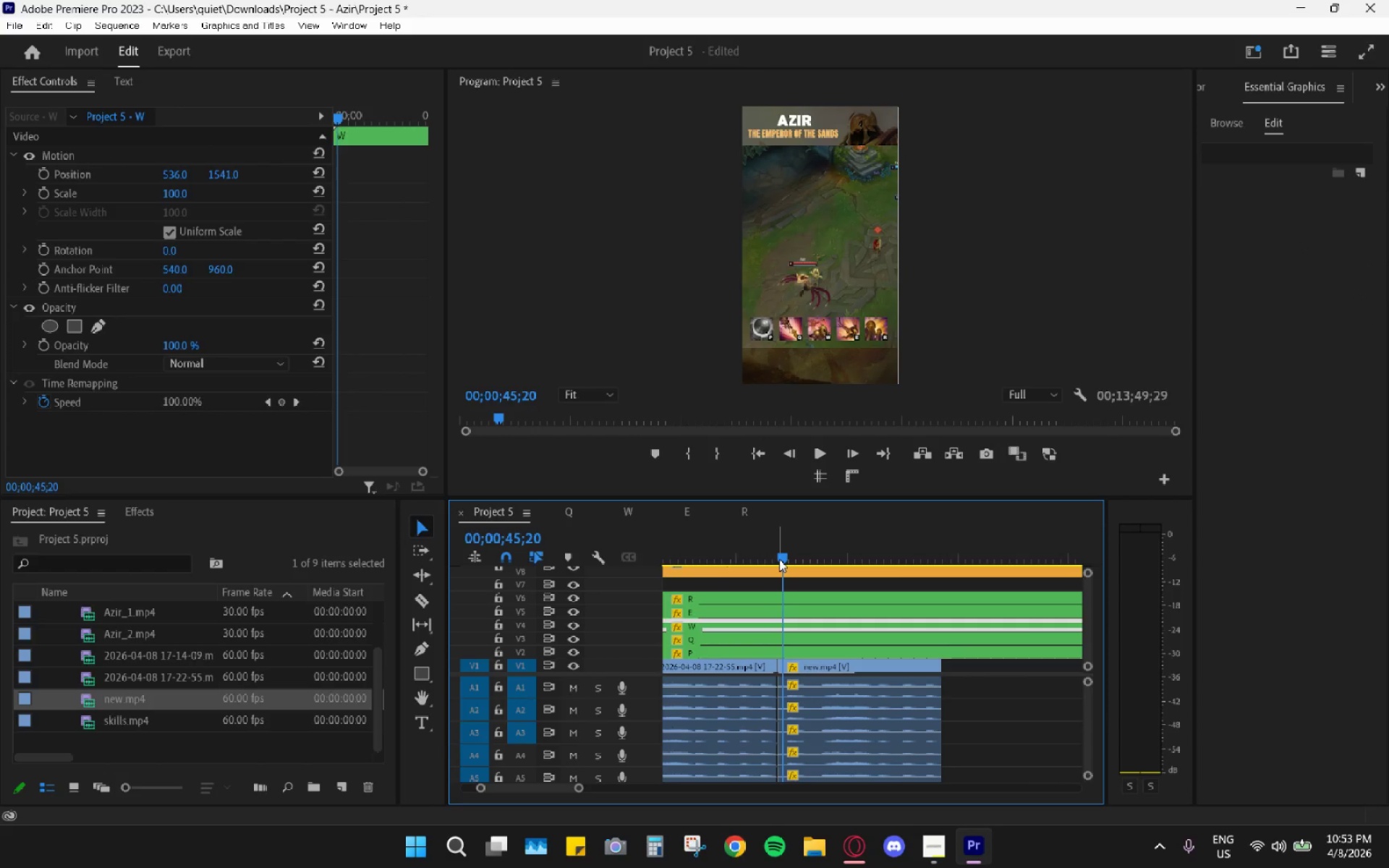 
left_click_drag(start_coordinate=[779, 559], to_coordinate=[775, 558])
 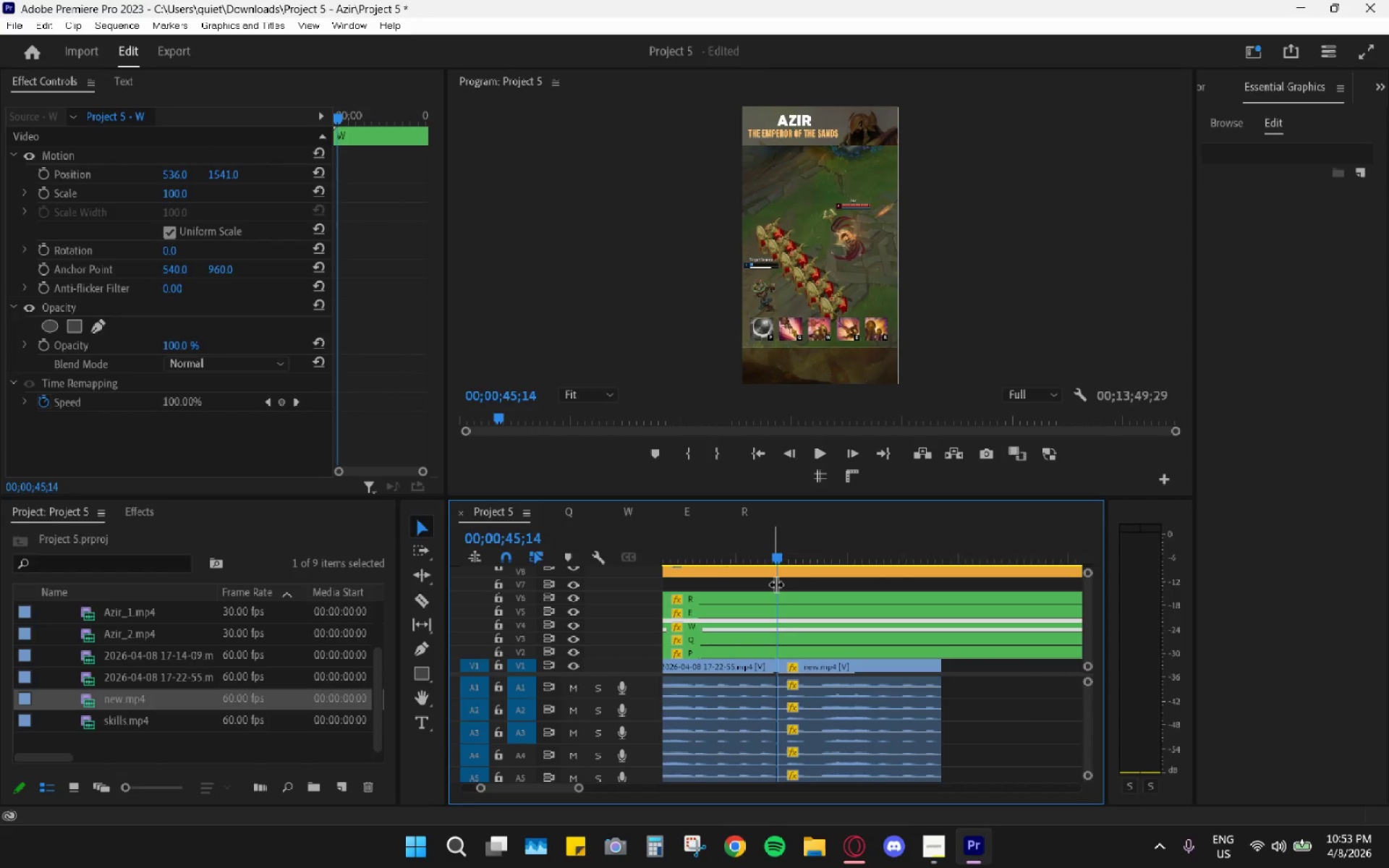 
hold_key(key=AltLeft, duration=0.77)
scroll: coordinate [784, 624], scroll_direction: up, amount: 14.0
 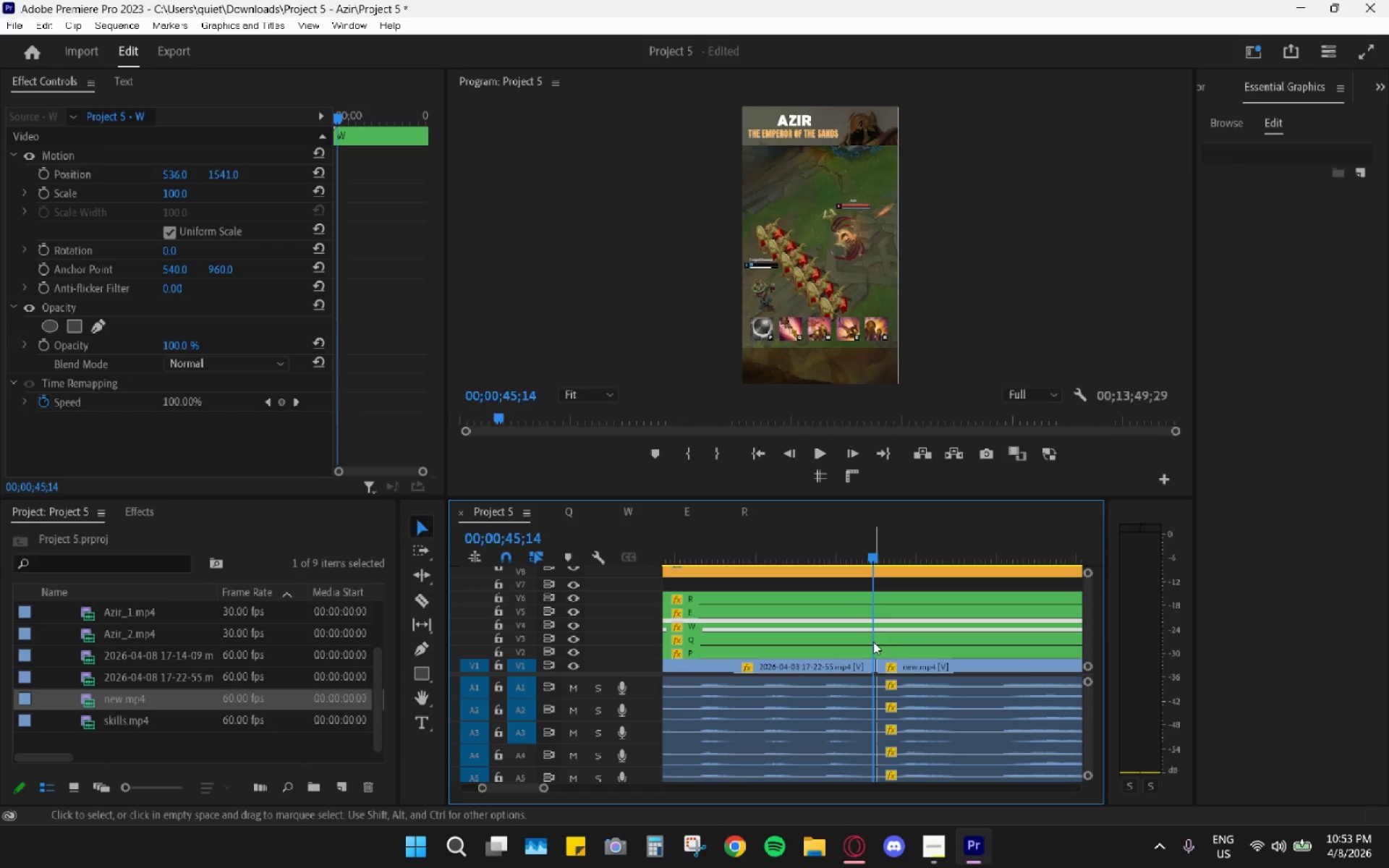 
double_click([873, 642])
 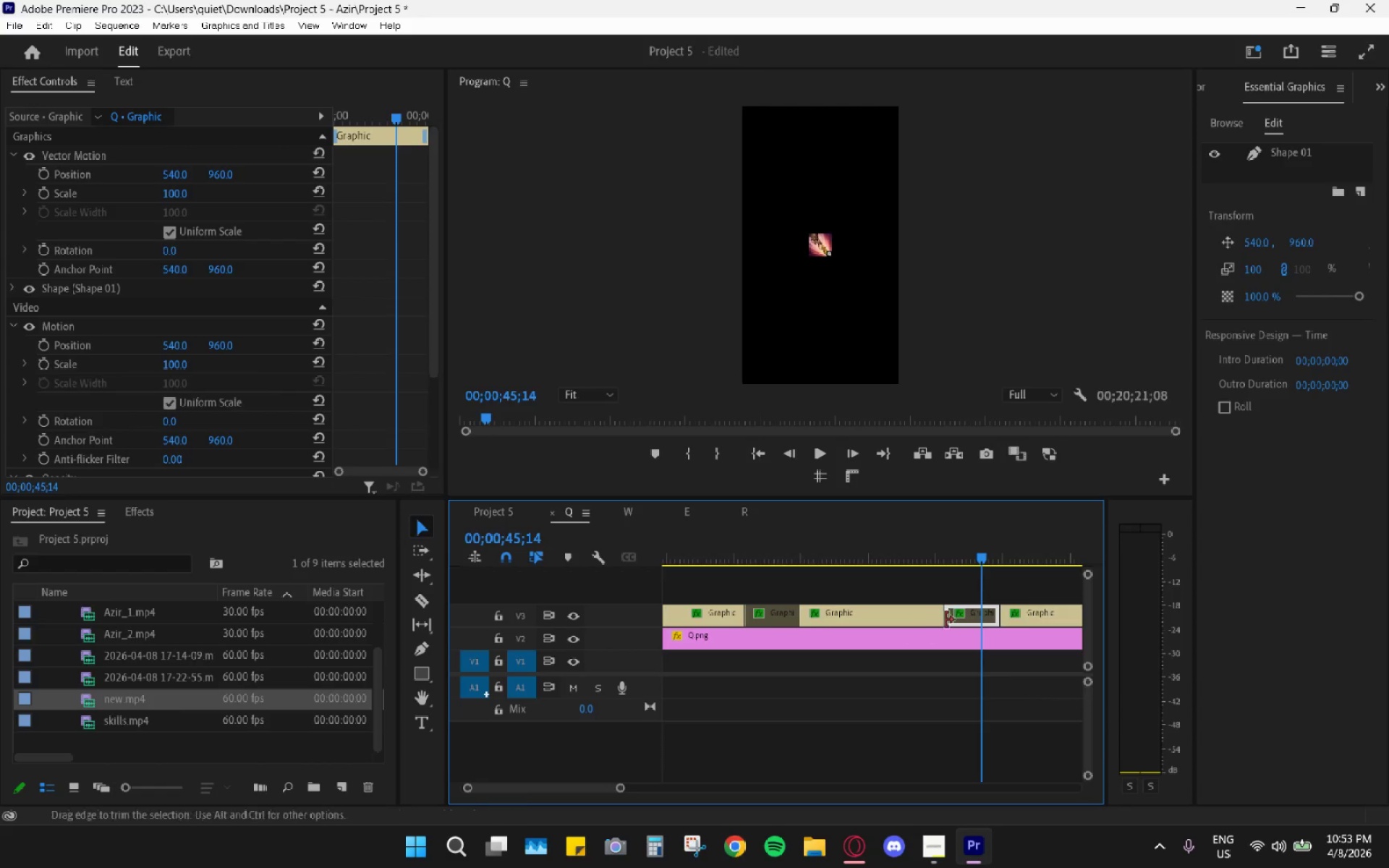 
key(C)
 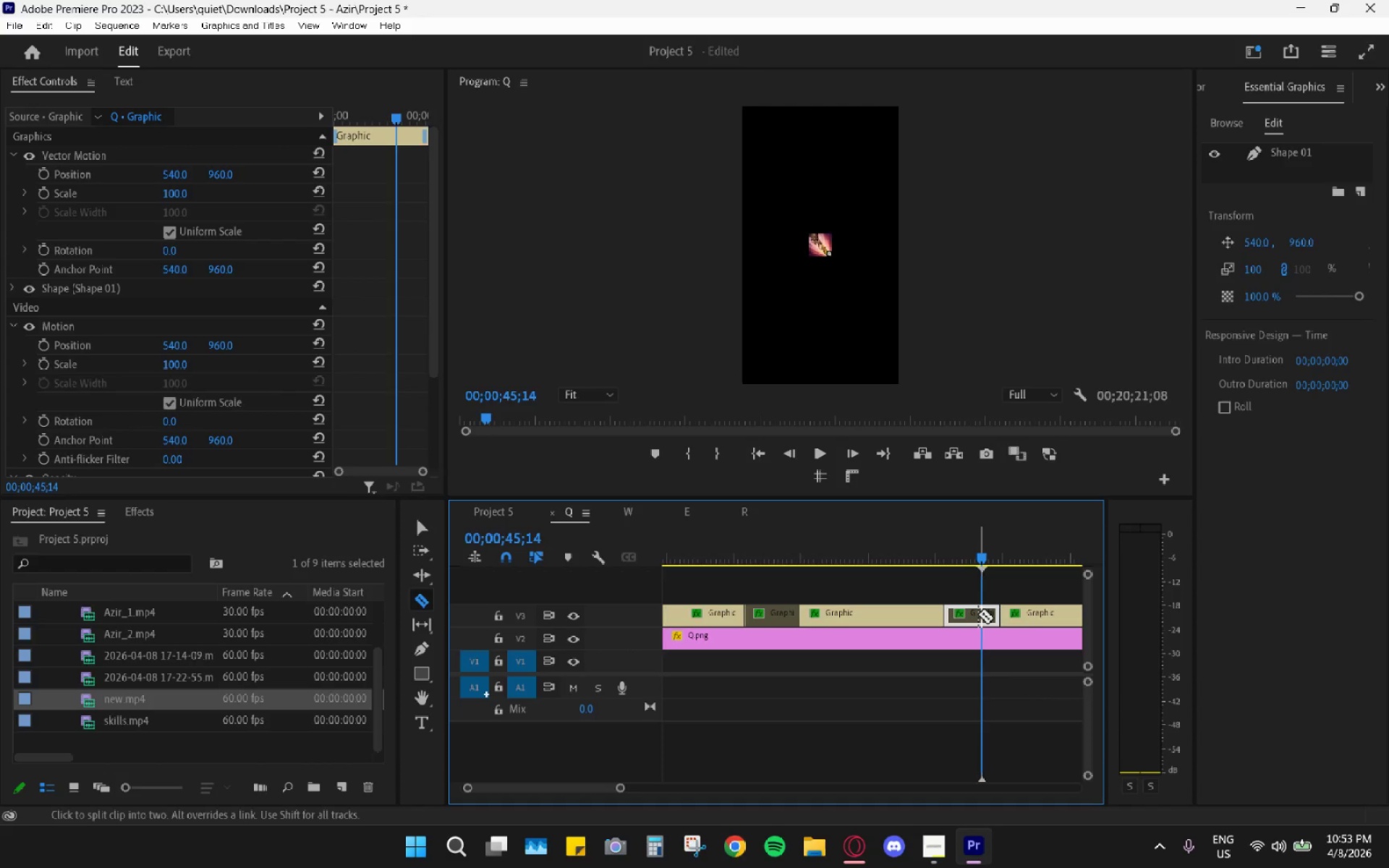 
left_click([978, 614])
 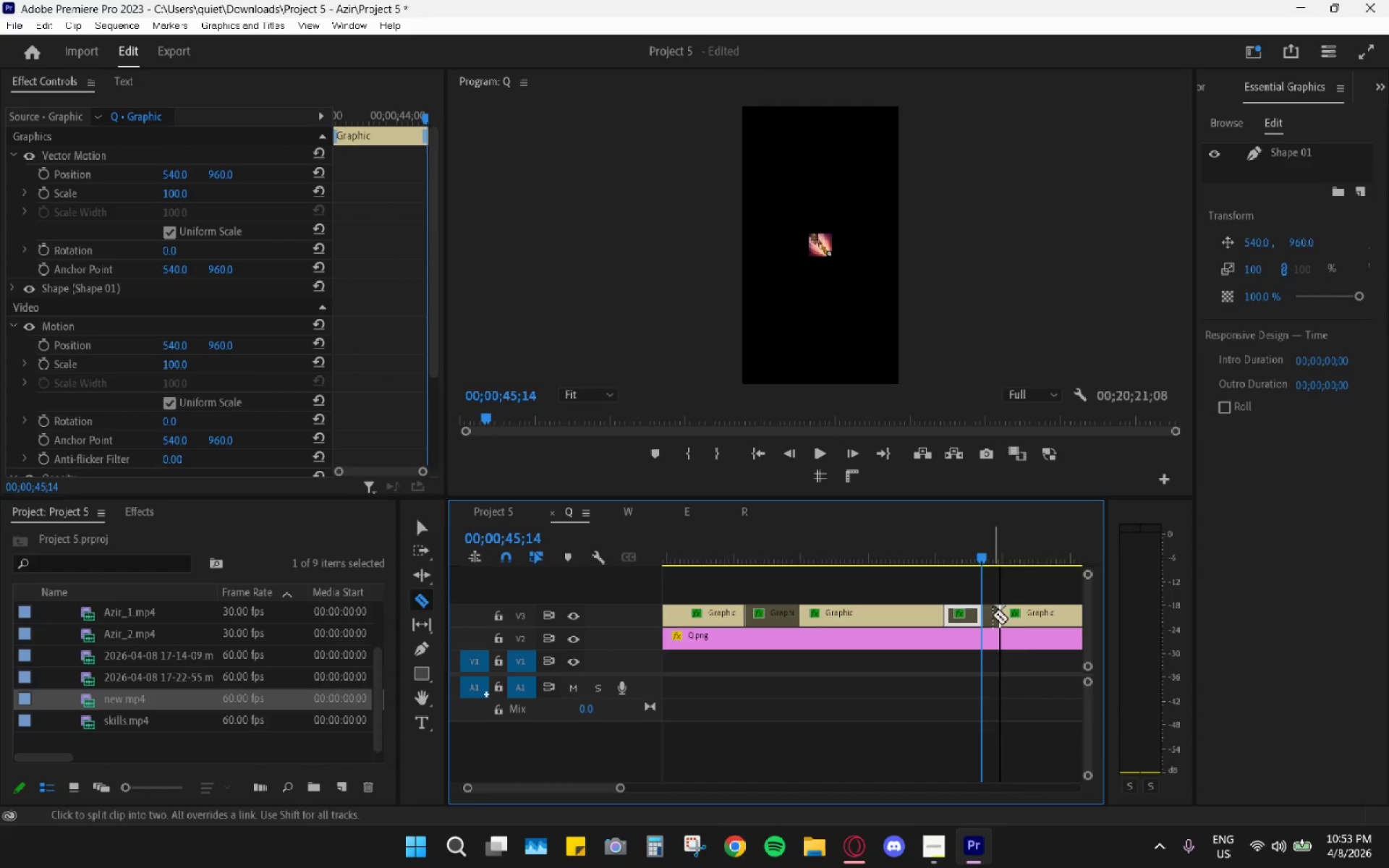 
key(V)
 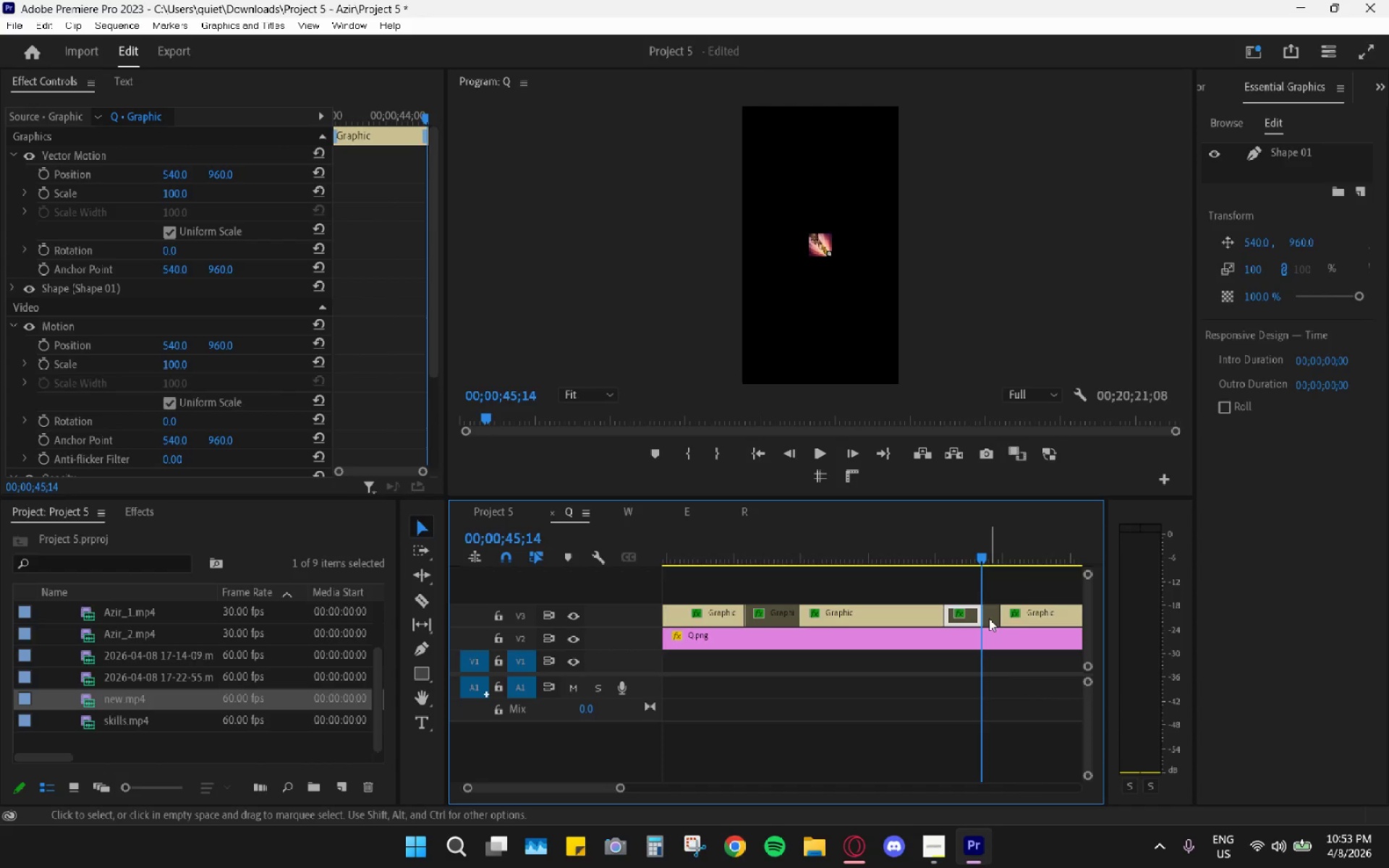 
left_click([989, 618])
 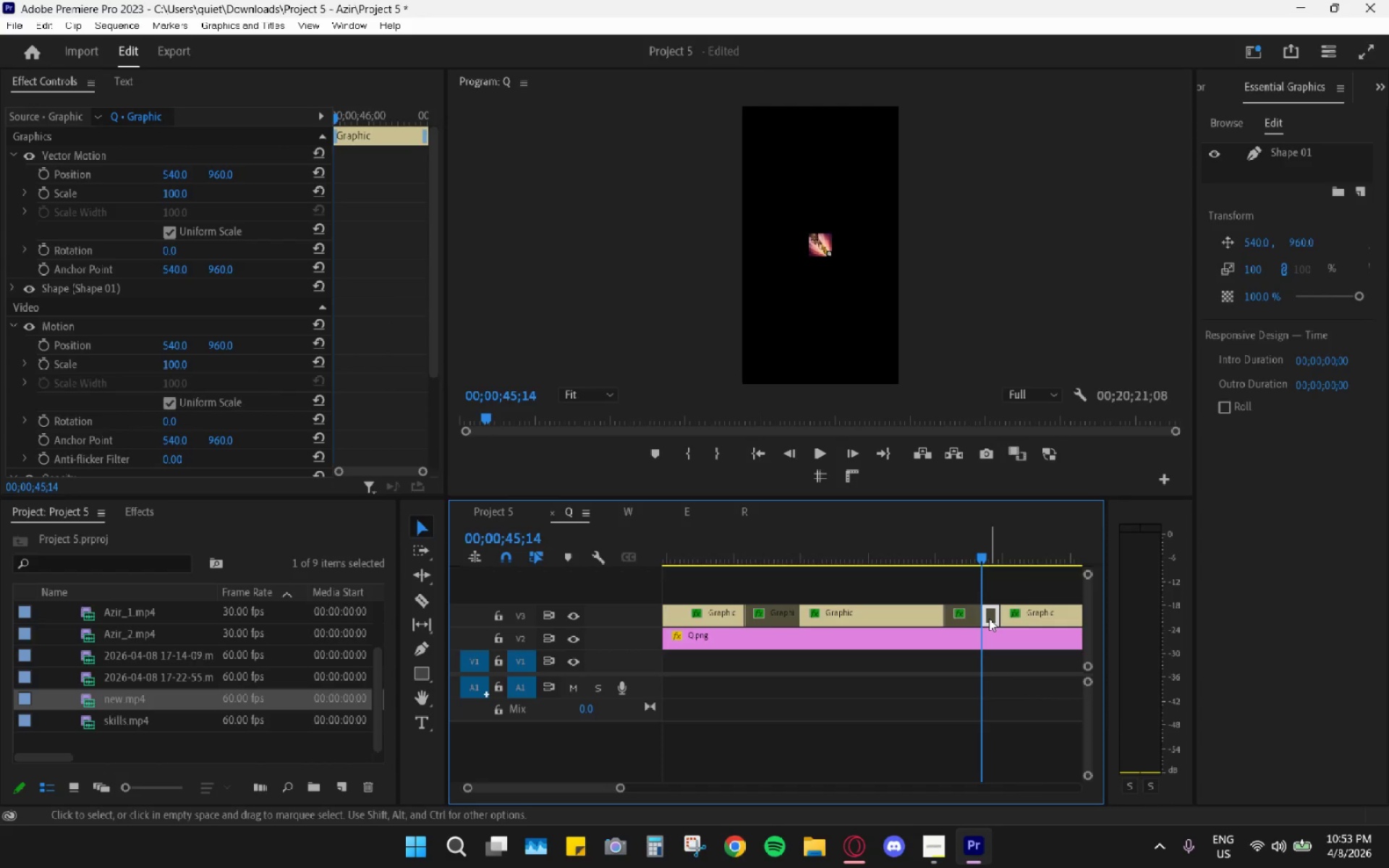 
key(Shift+E)
 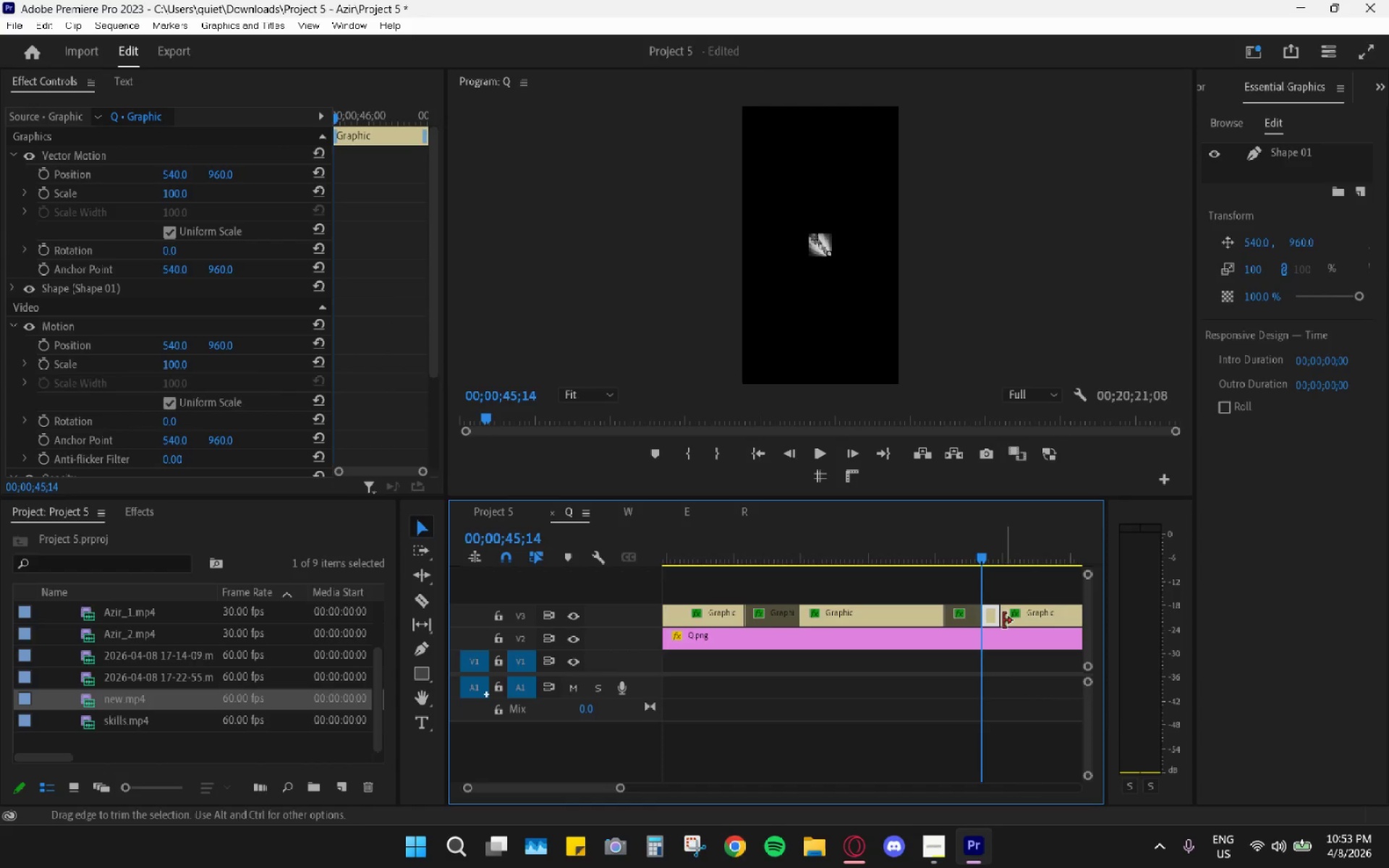 
left_click([999, 621])
 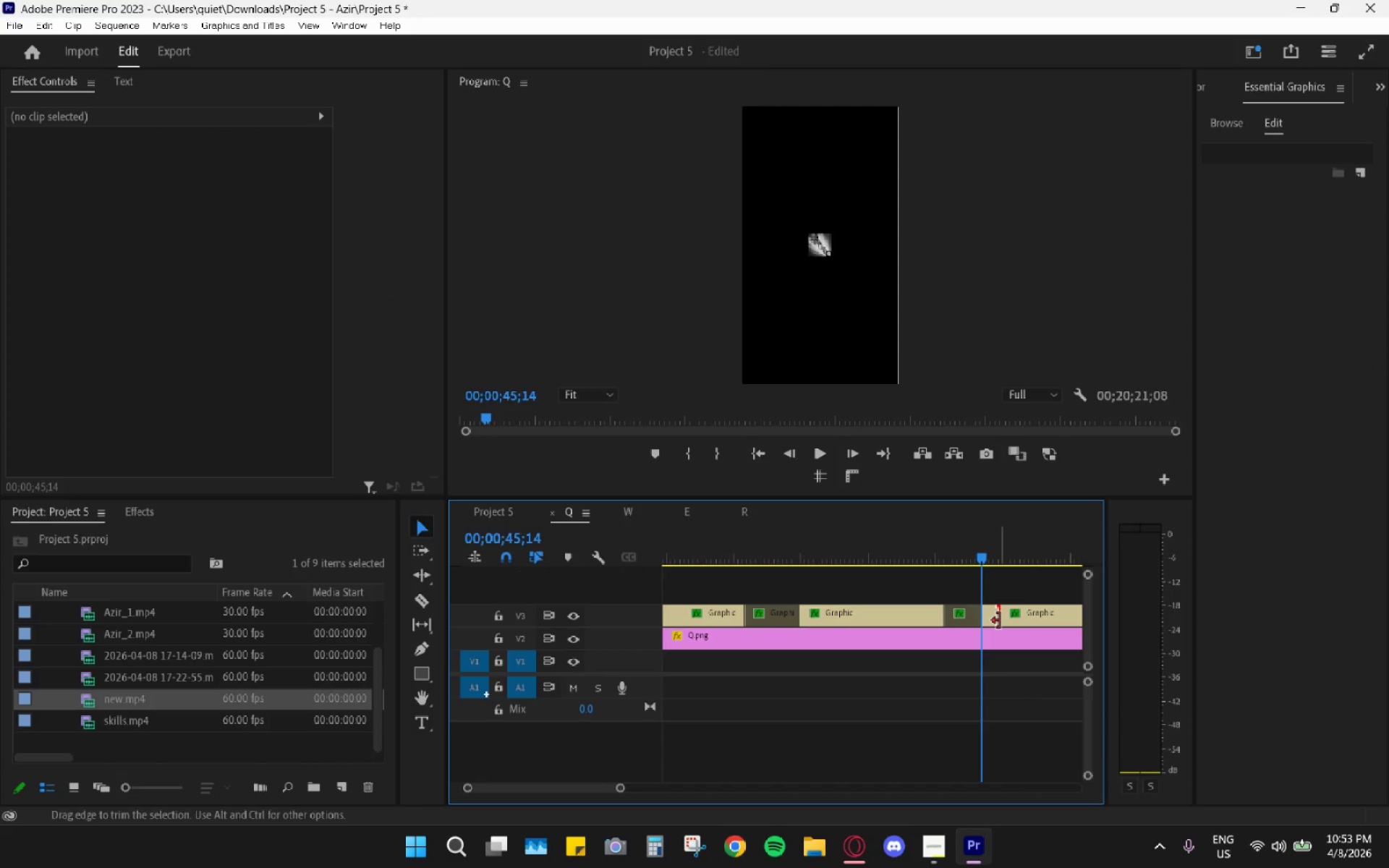 
key(H)
 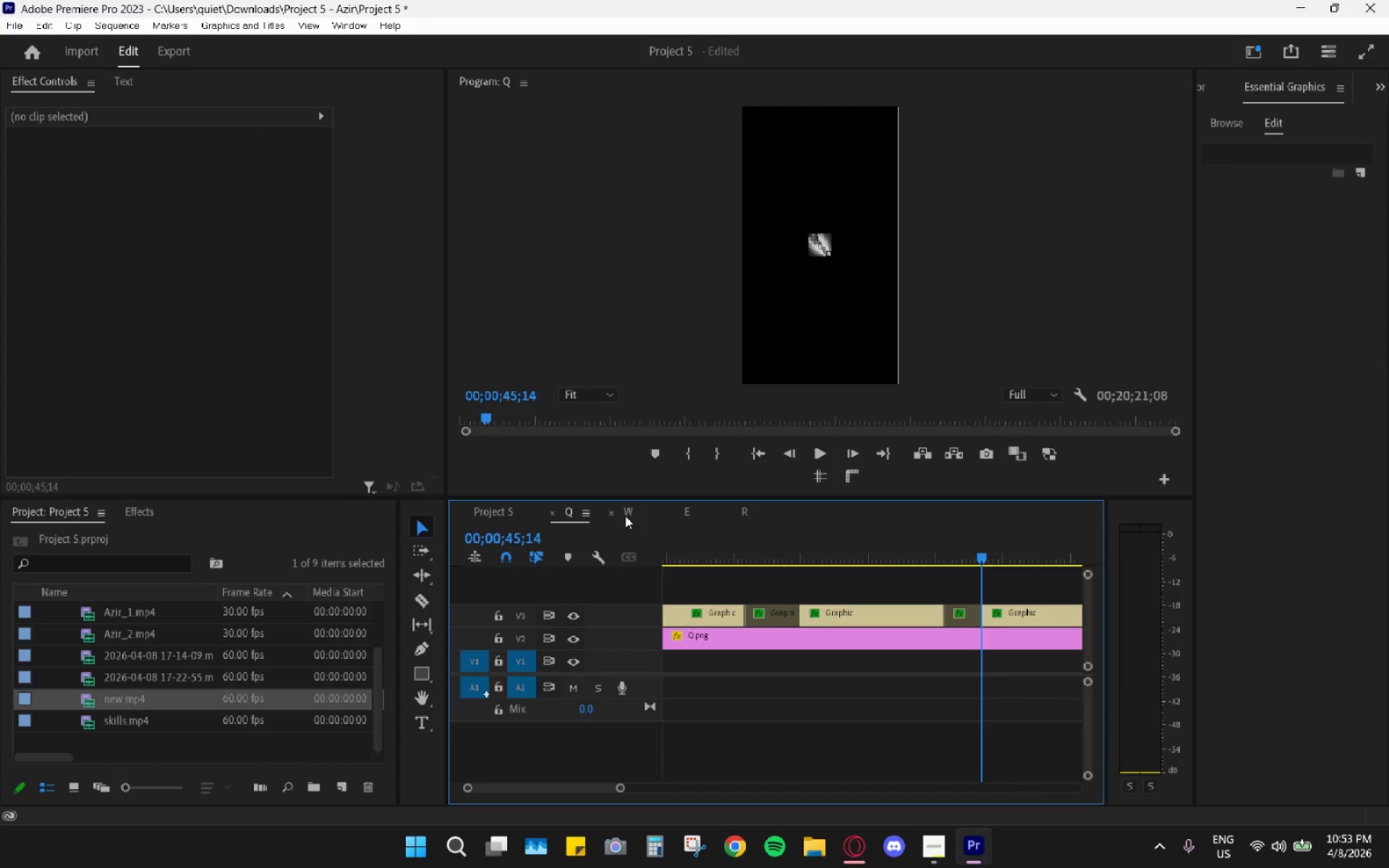 
left_click([625, 516])
 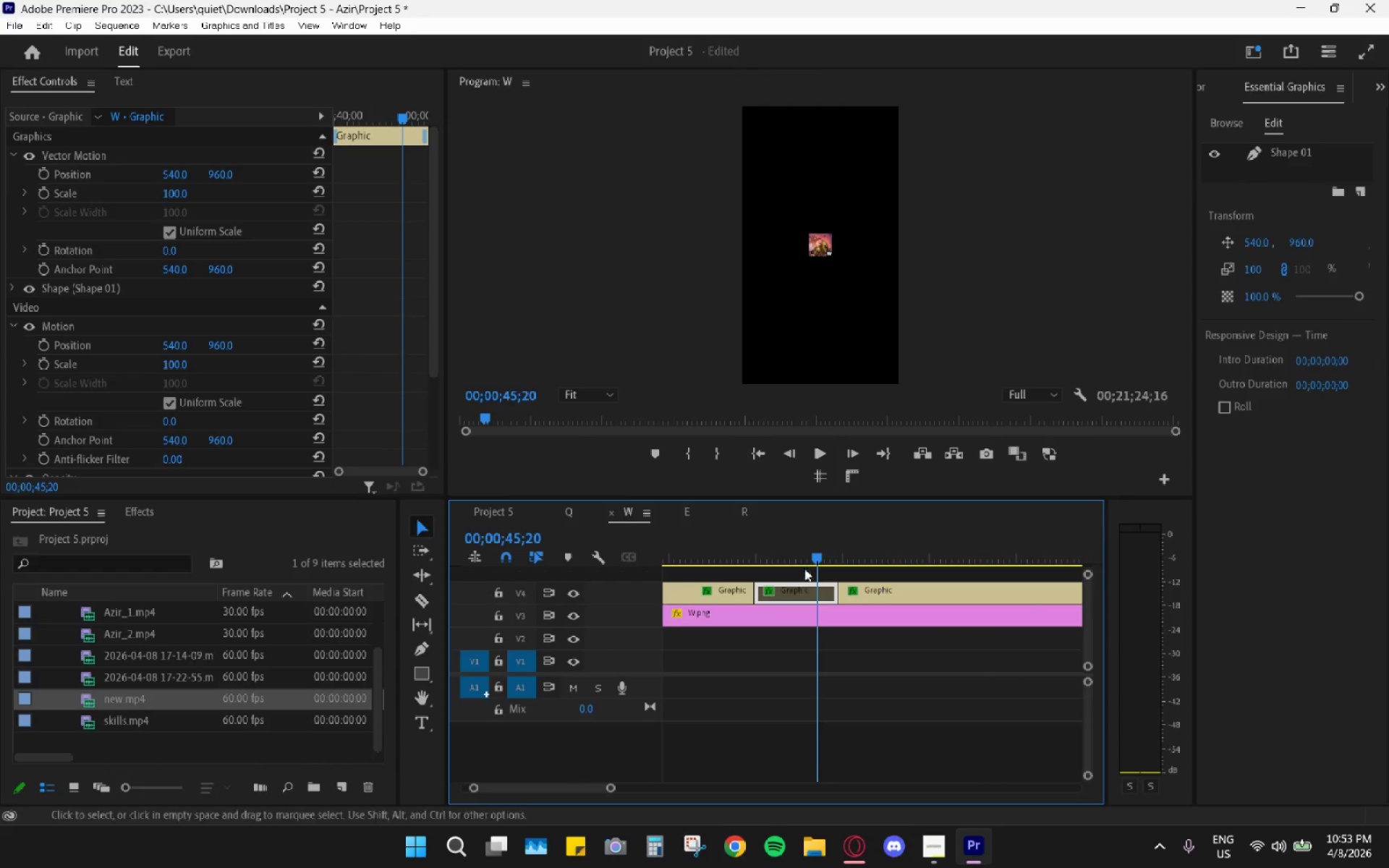 
key(C)
 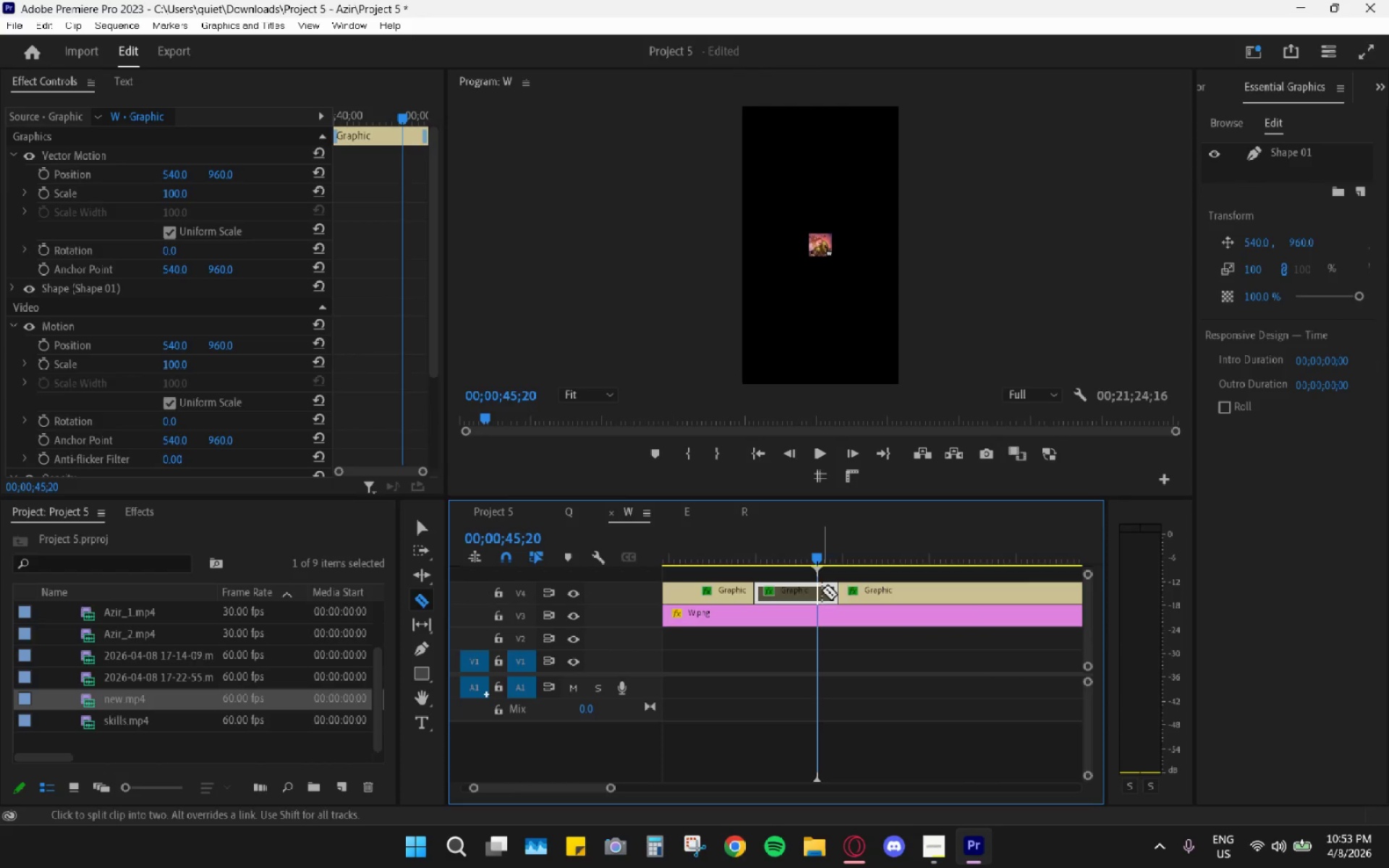 
left_click([820, 591])
 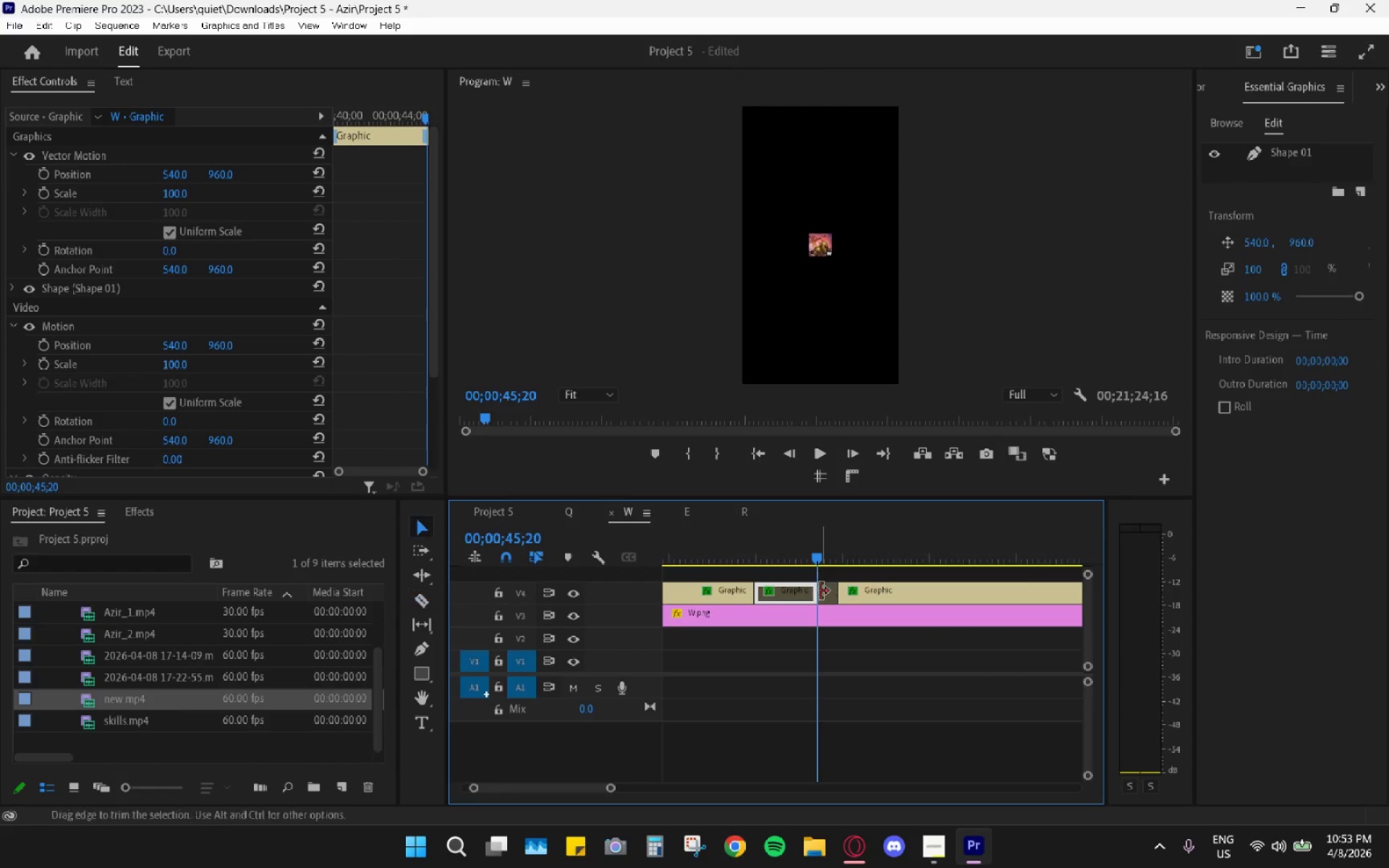 
key(V)
 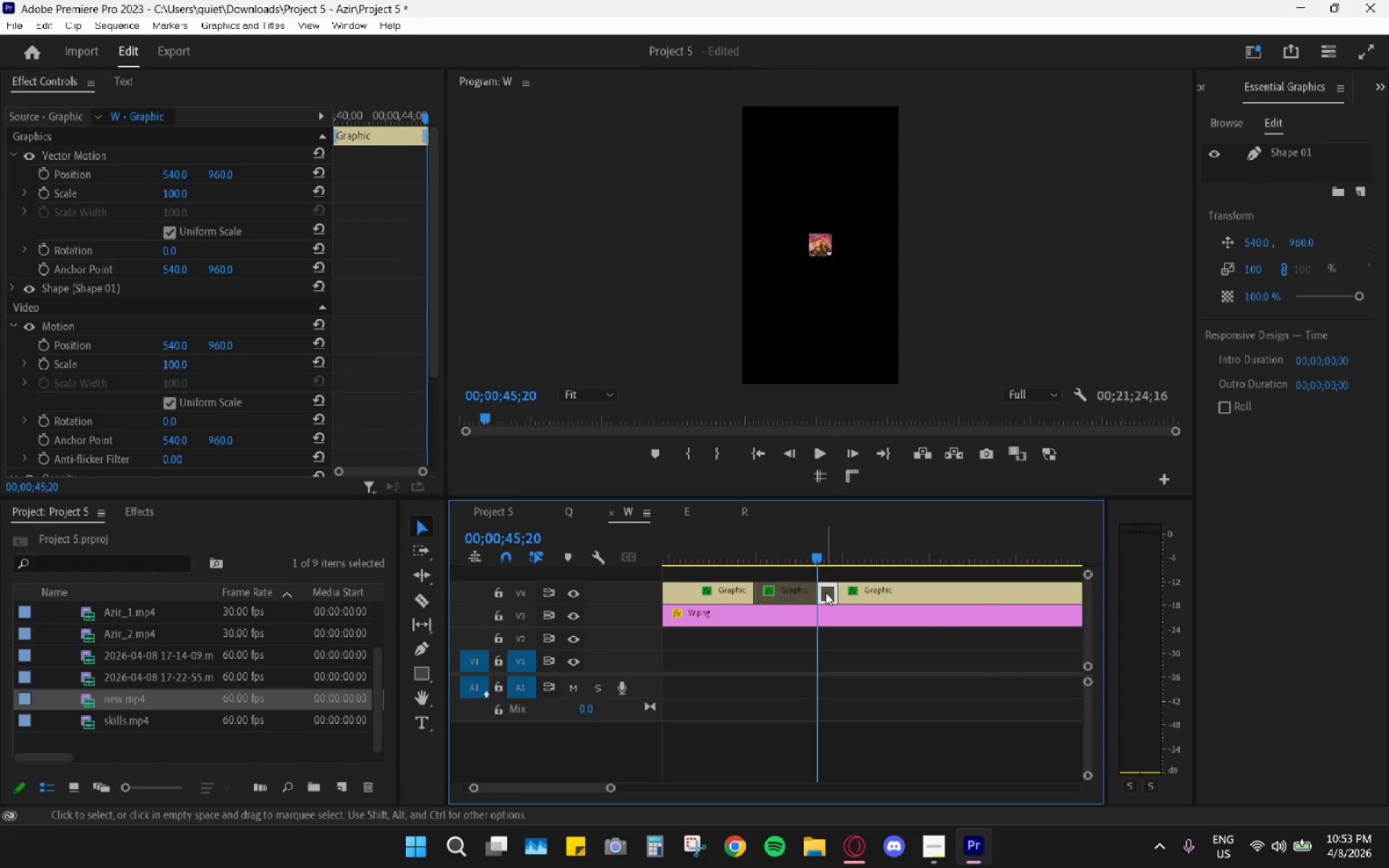 
double_click([825, 592])
 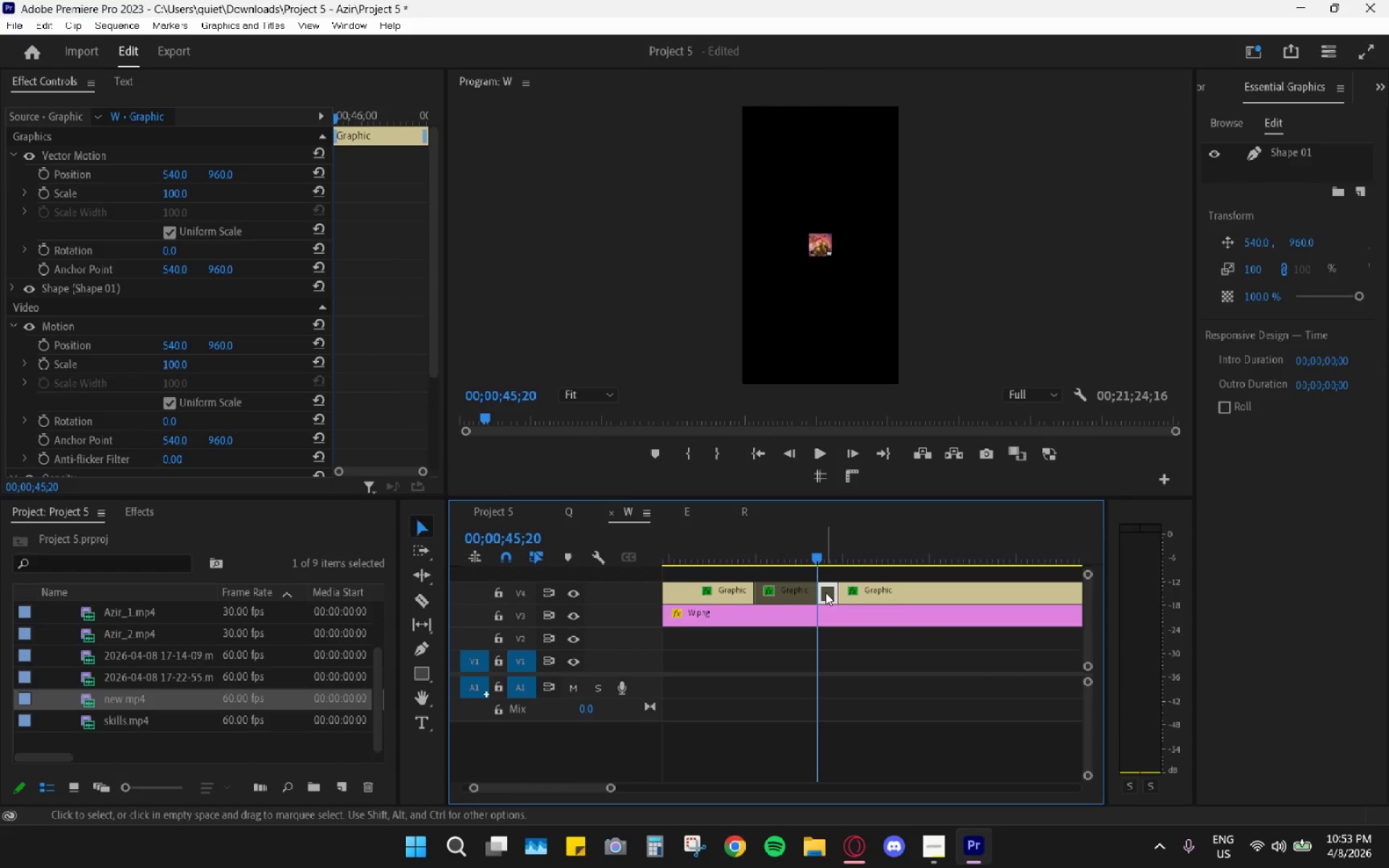 
key(Shift+E)
 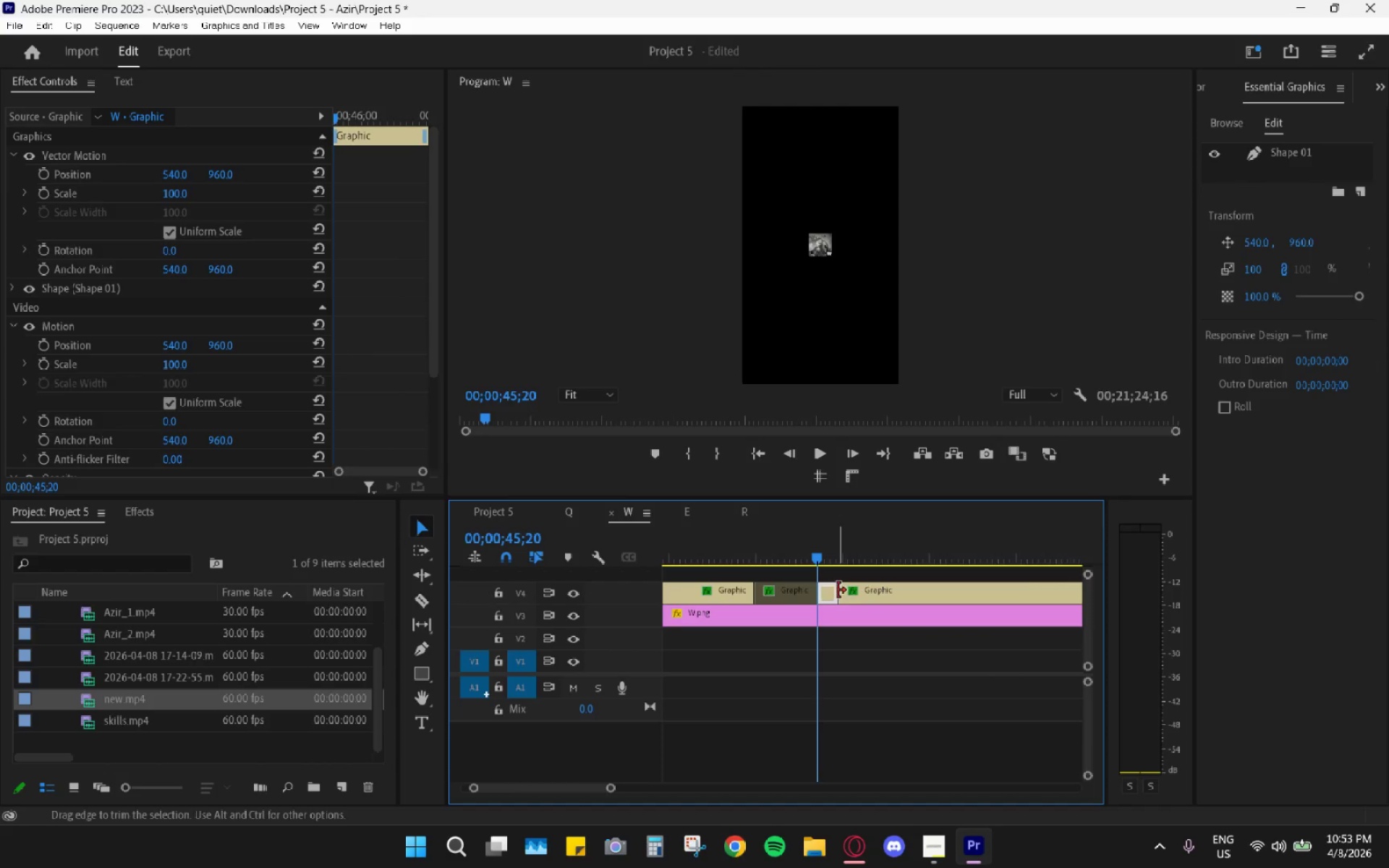 
left_click([838, 590])
 